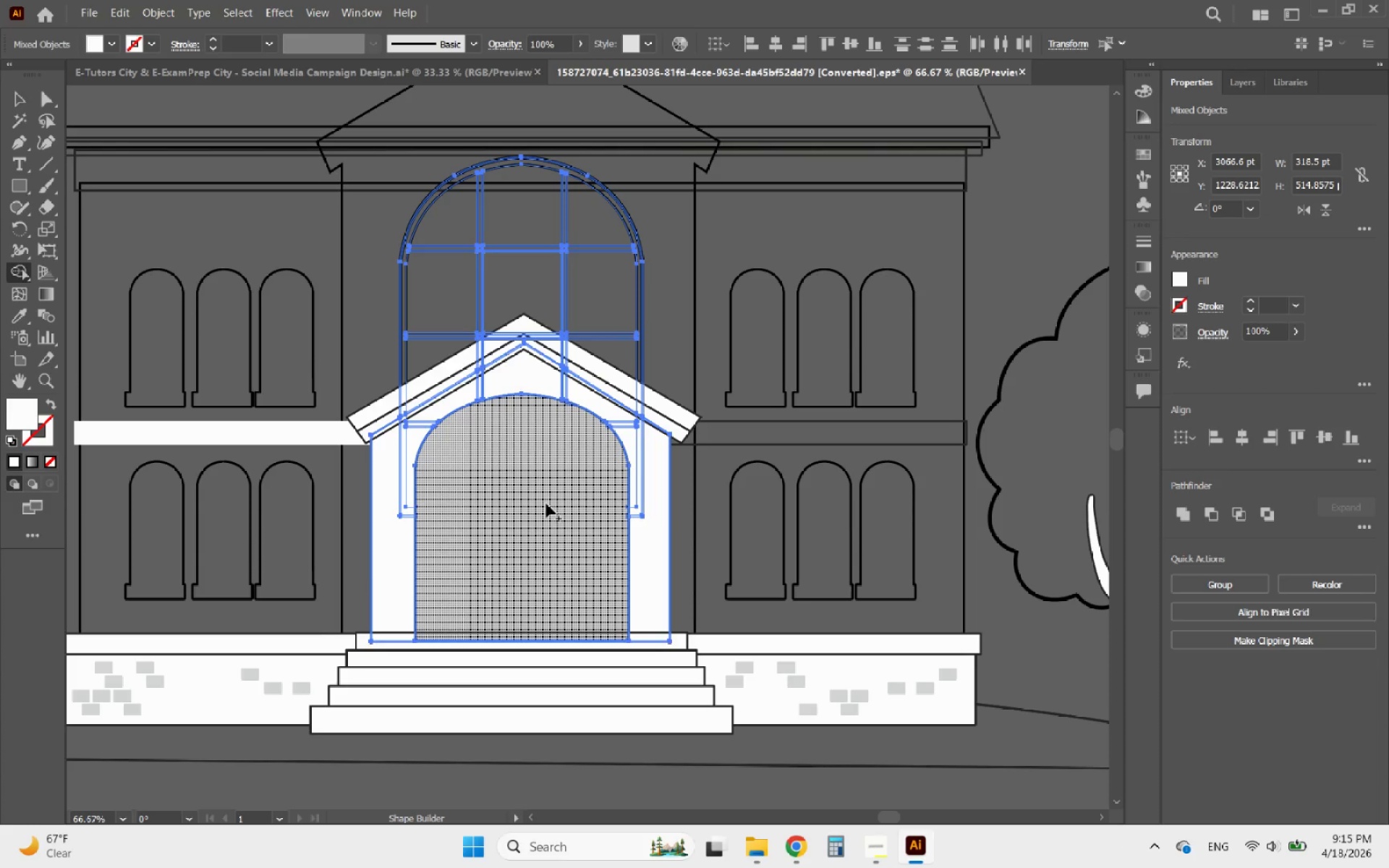 
hold_key(key=AltLeft, duration=0.3)
scroll: coordinate [575, 502], scroll_direction: down, amount: 2.0
 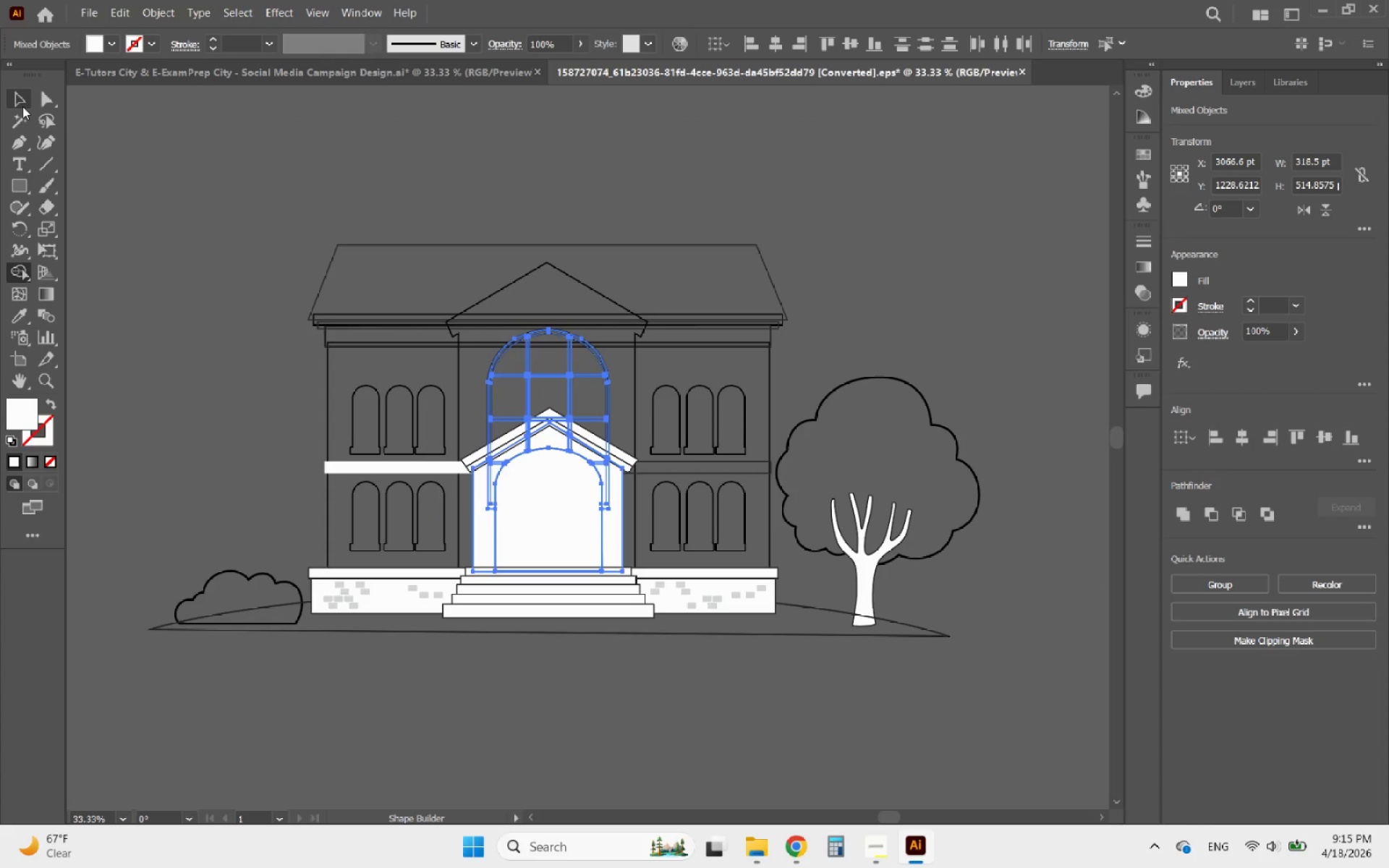 
hold_key(key=AltLeft, duration=0.62)
scroll: coordinate [538, 450], scroll_direction: up, amount: 3.0
 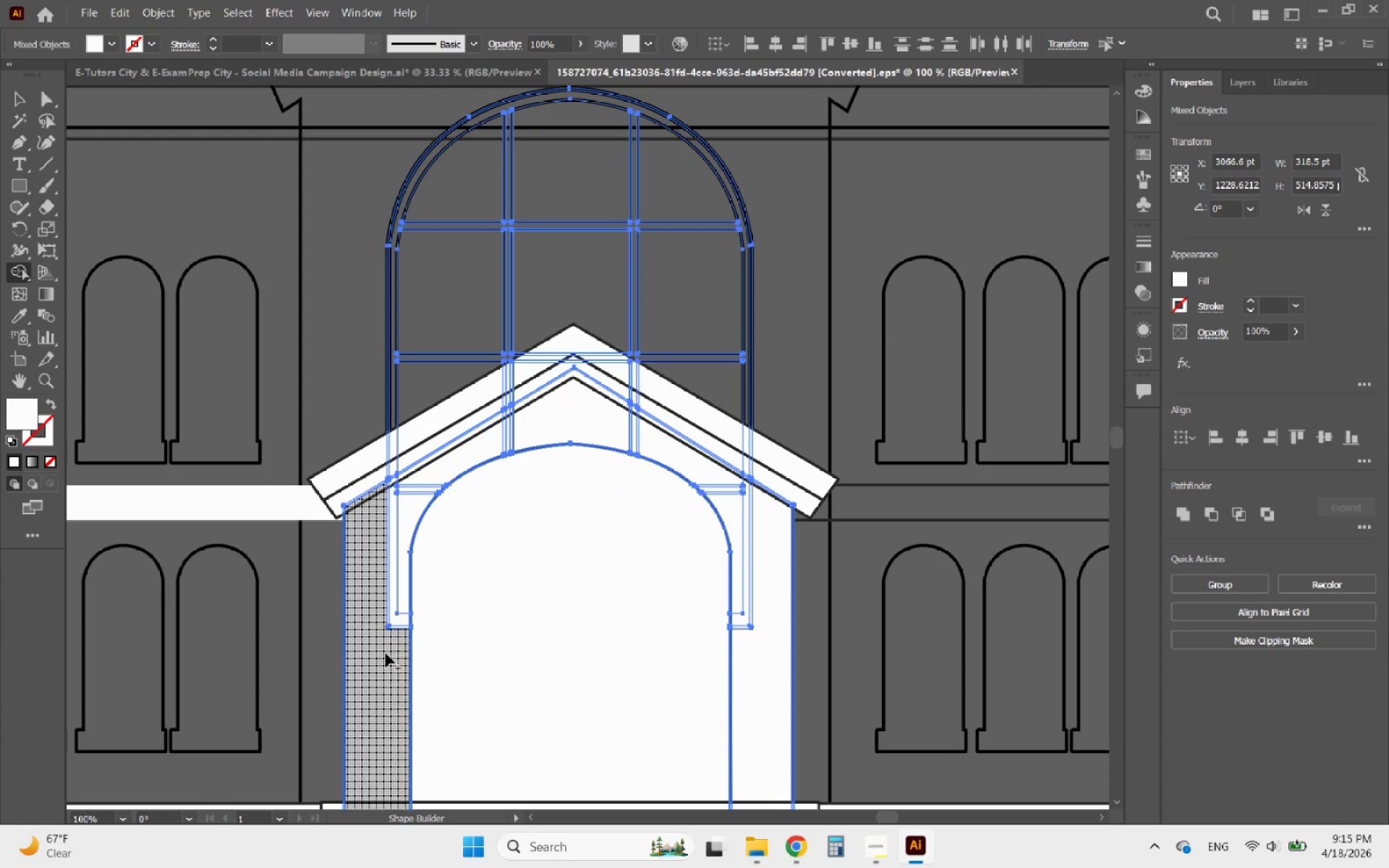 
left_click_drag(start_coordinate=[390, 655], to_coordinate=[399, 595])
 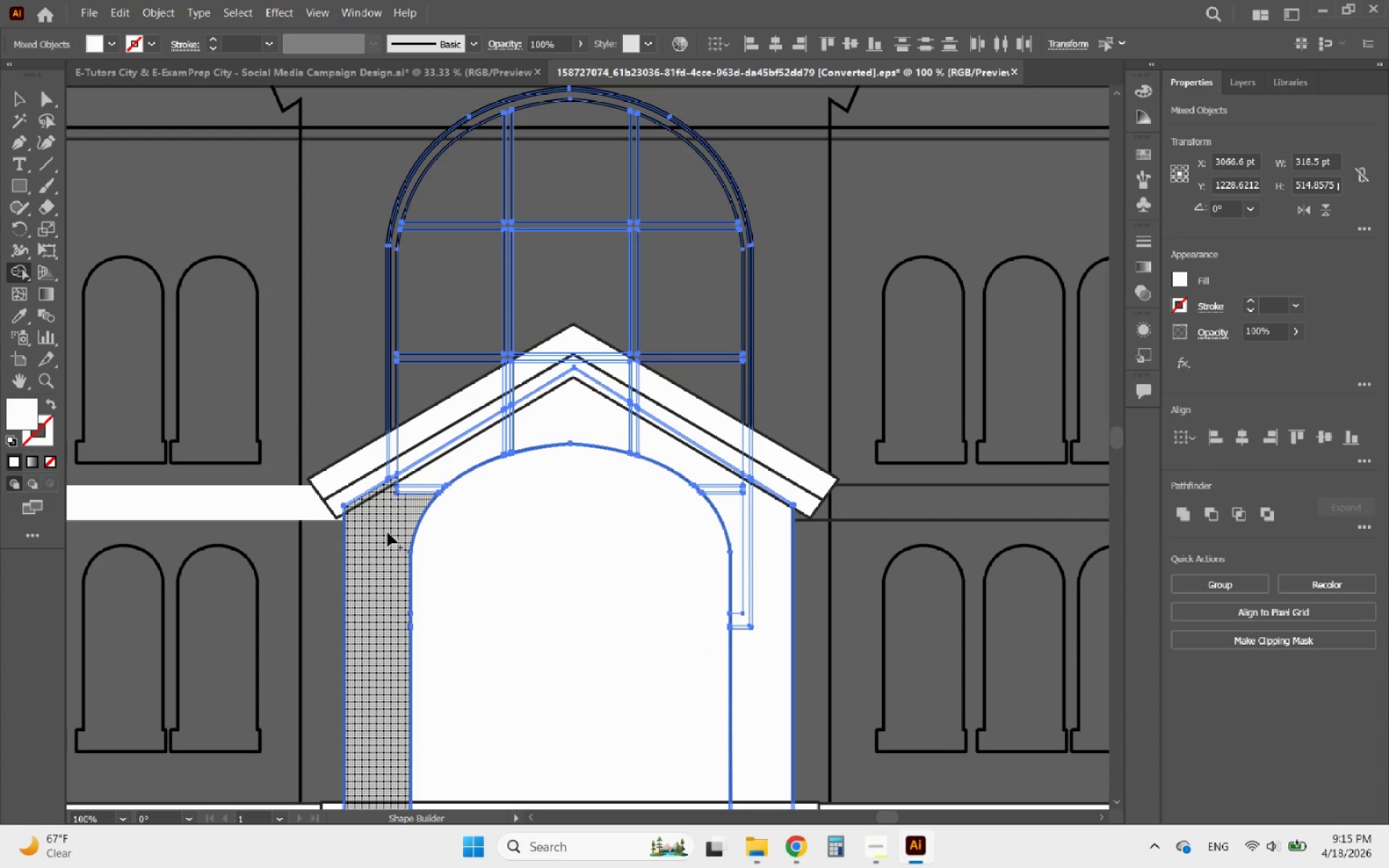 
left_click_drag(start_coordinate=[394, 513], to_coordinate=[431, 472])
 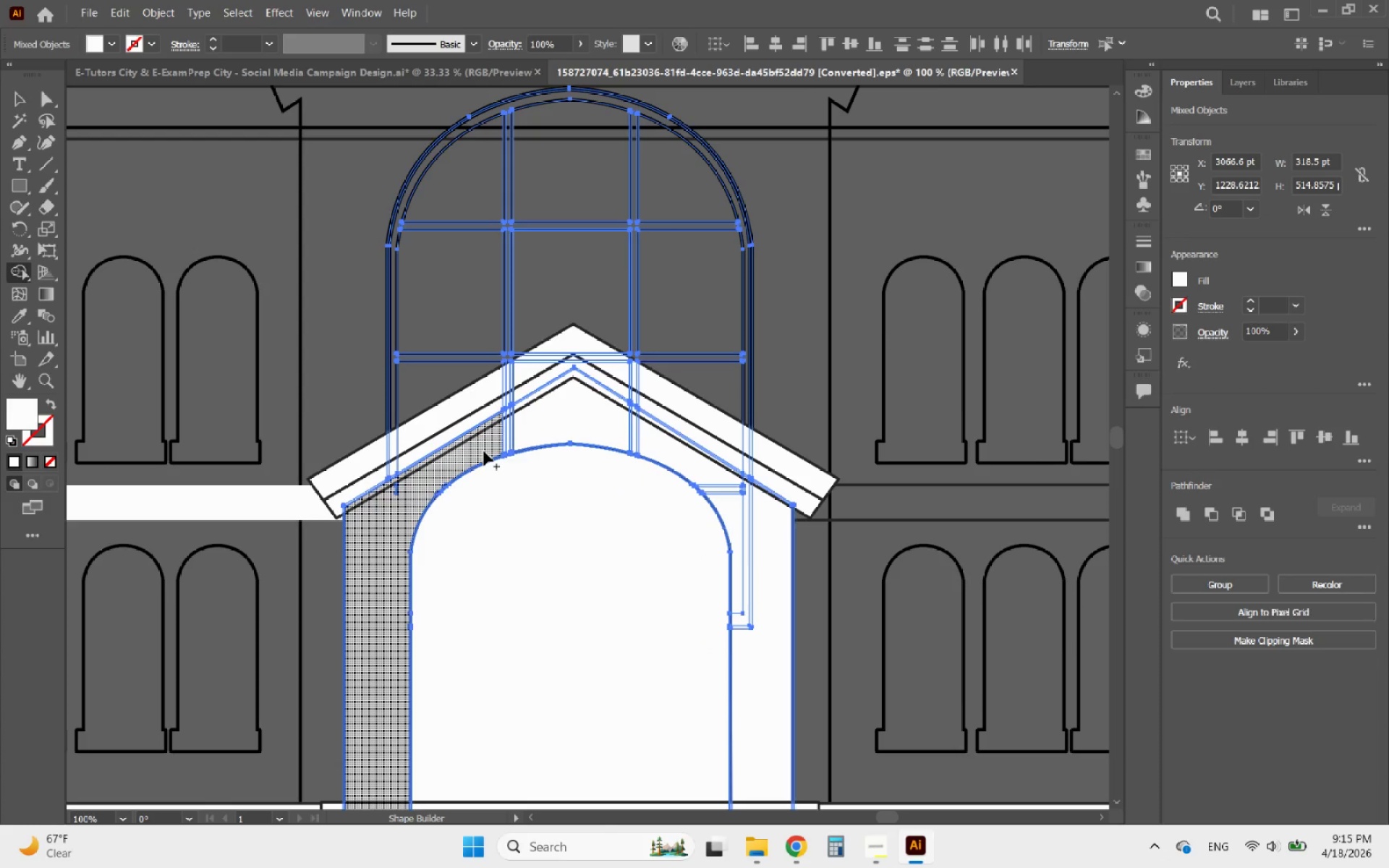 
hold_key(key=AltLeft, duration=0.5)
 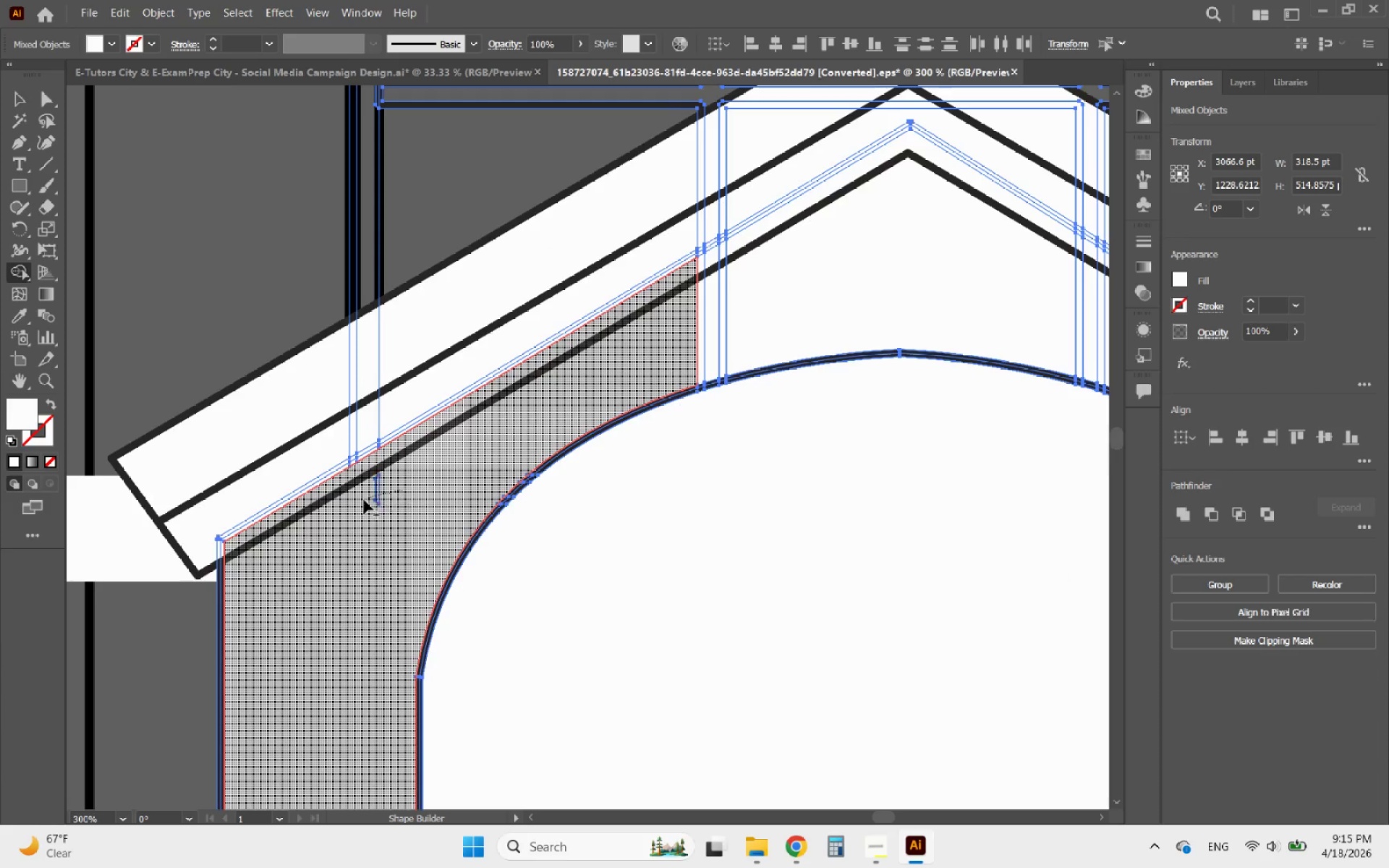 
left_click_drag(start_coordinate=[402, 490], to_coordinate=[362, 501])
 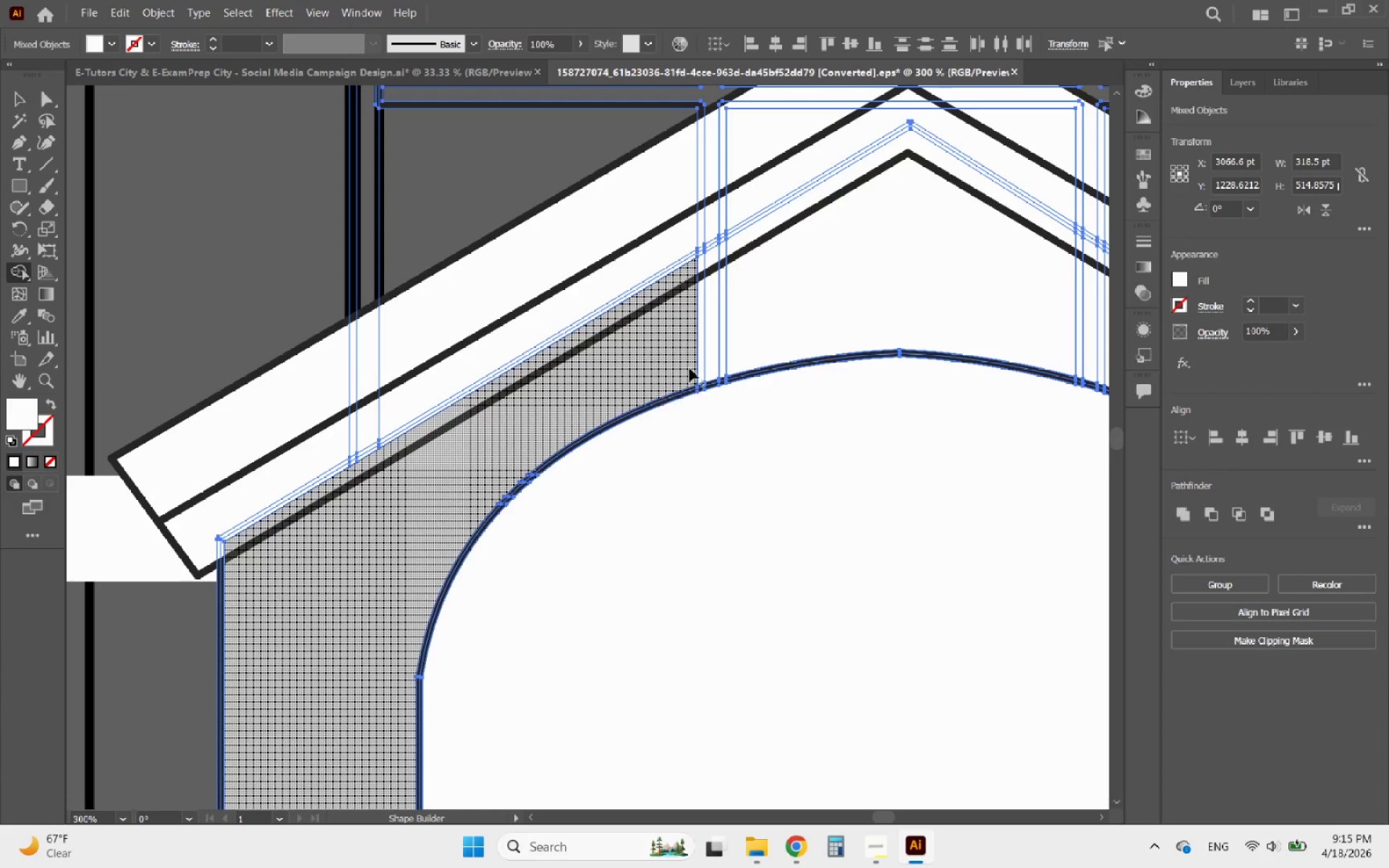 
scroll: coordinate [407, 488], scroll_direction: up, amount: 3.0
 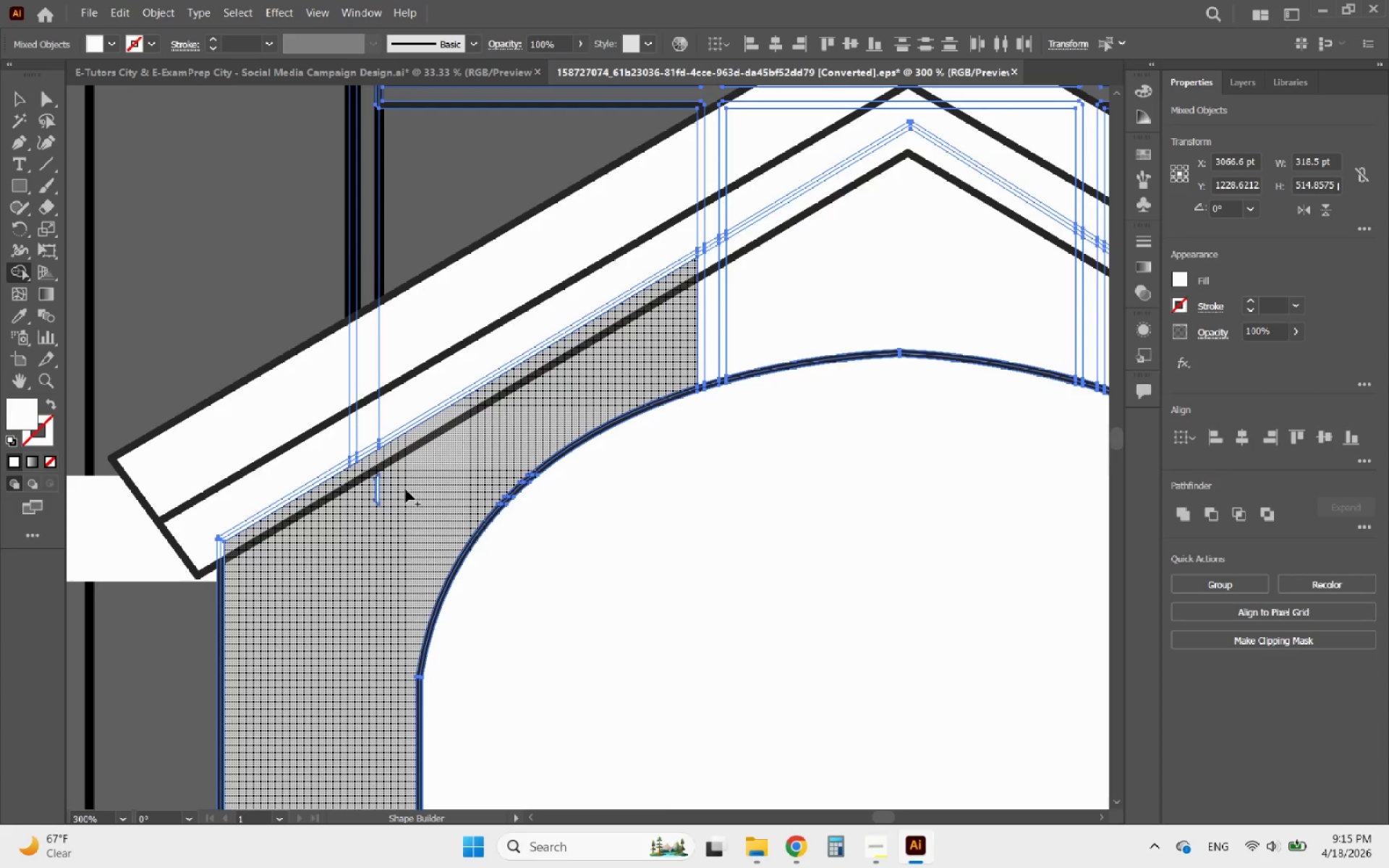 
left_click_drag(start_coordinate=[666, 360], to_coordinate=[810, 282])
 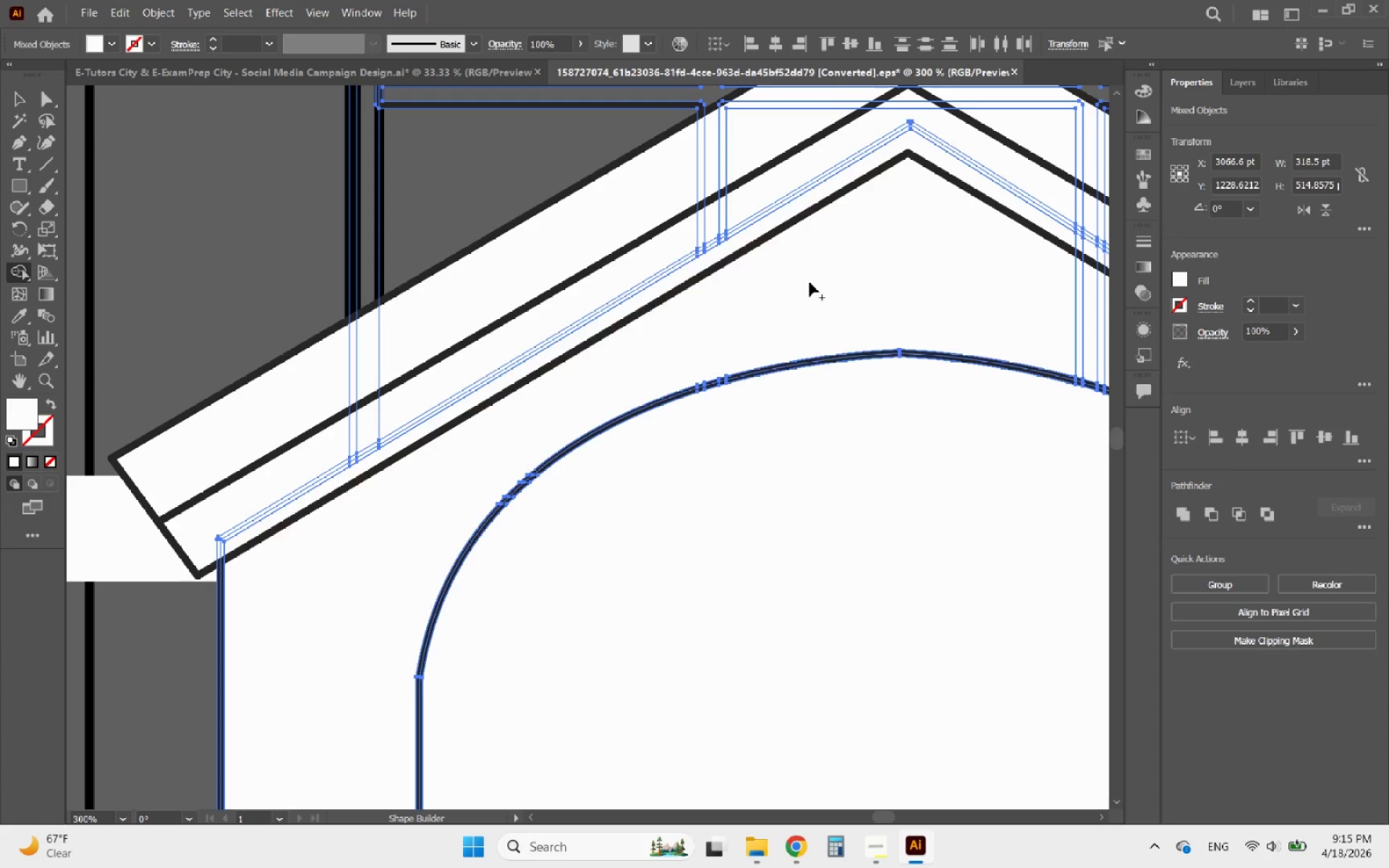 
hold_key(key=AltLeft, duration=1.25)
scroll: coordinate [473, 328], scroll_direction: down, amount: 4.0
 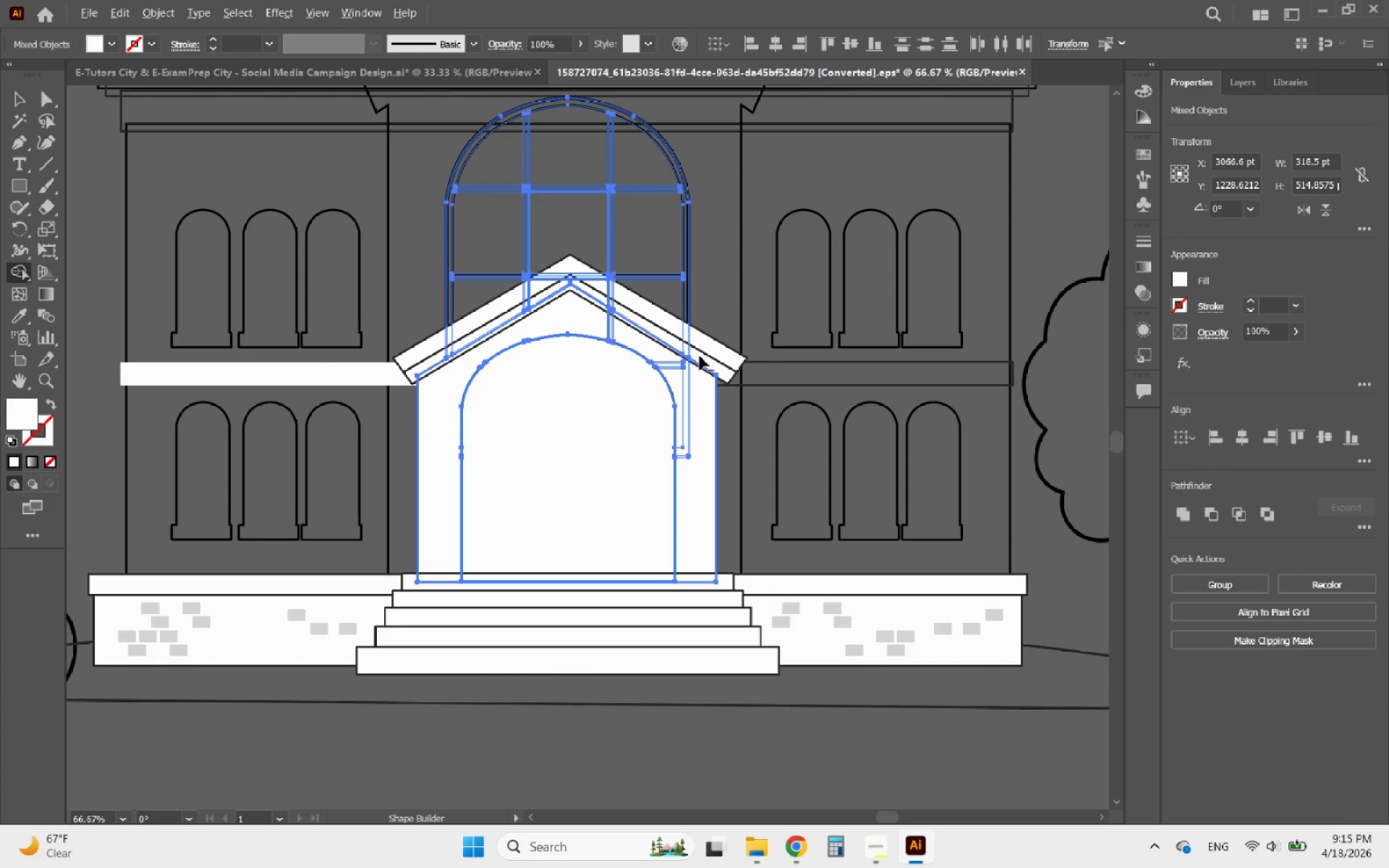 
scroll: coordinate [707, 391], scroll_direction: up, amount: 3.0
 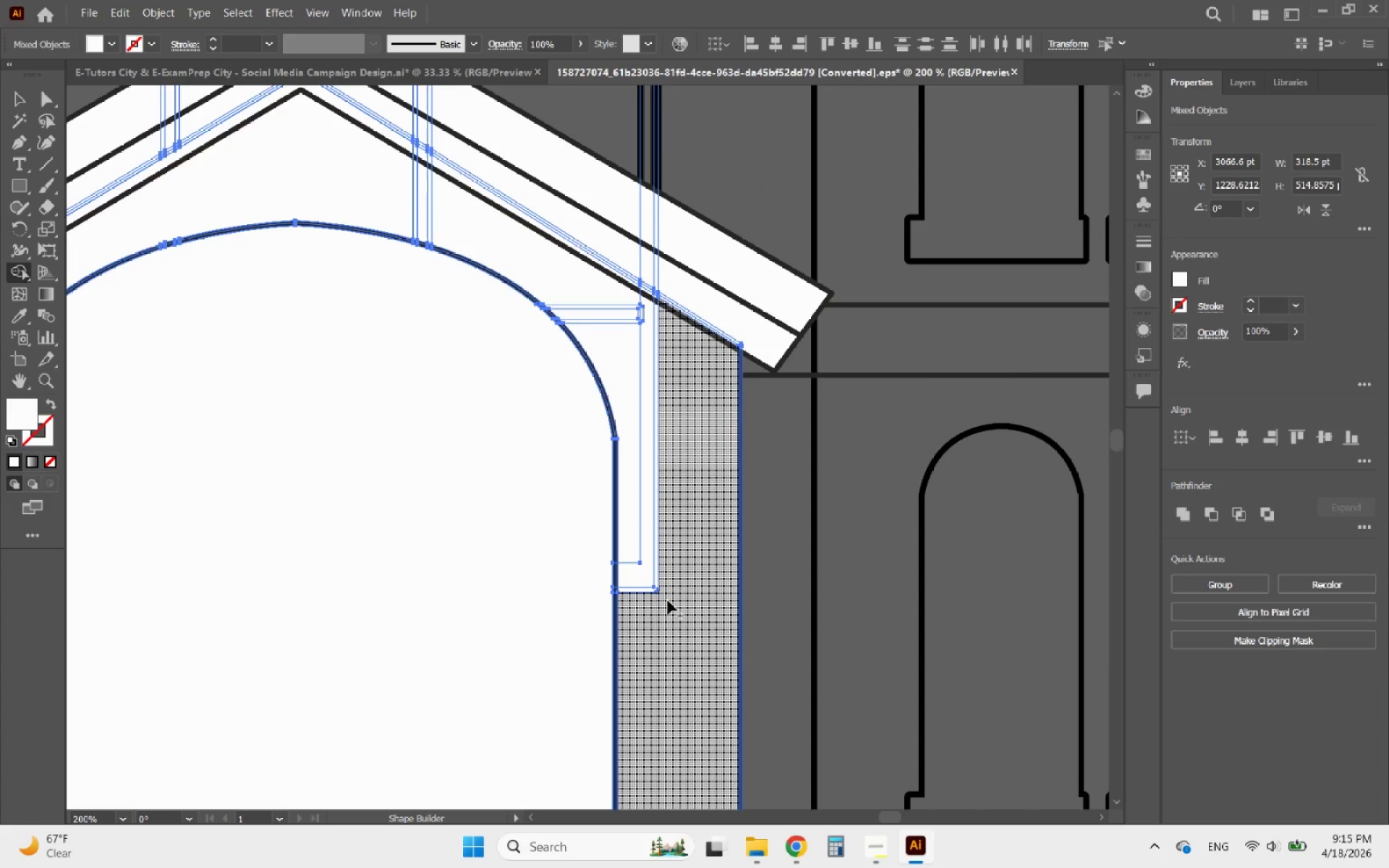 
left_click_drag(start_coordinate=[666, 610], to_coordinate=[632, 509])
 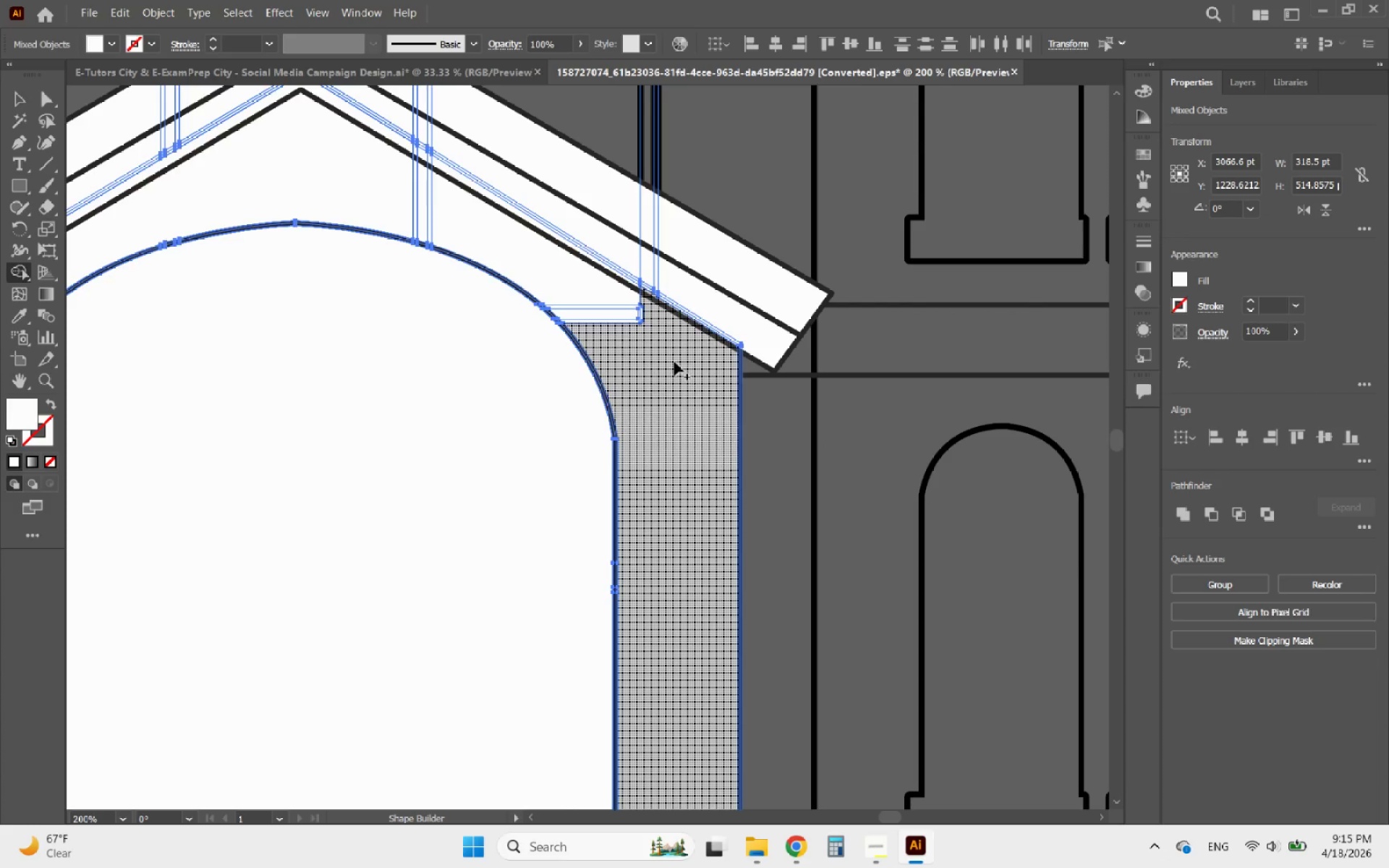 
left_click_drag(start_coordinate=[658, 342], to_coordinate=[574, 289])
 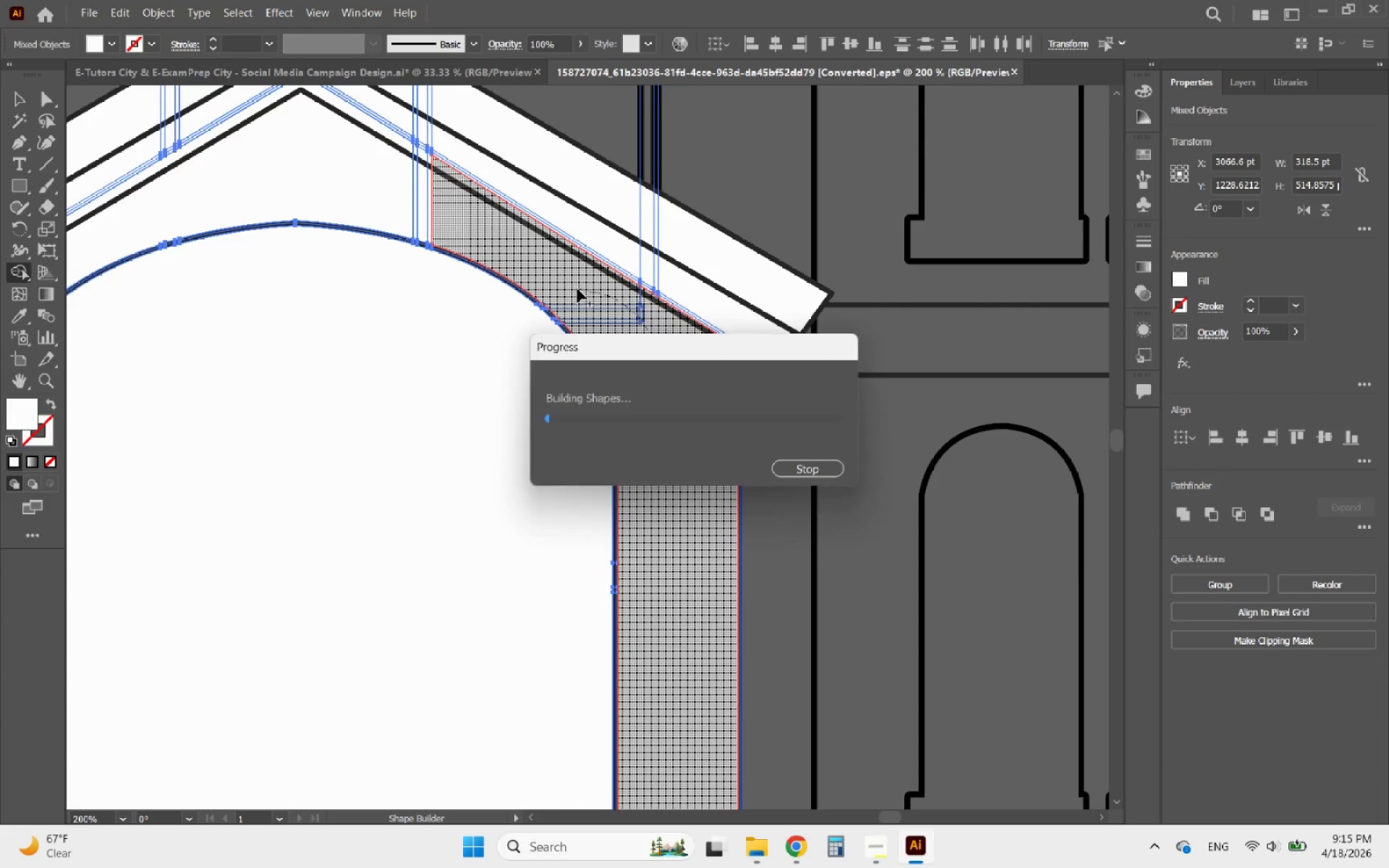 
hold_key(key=AltLeft, duration=1.16)
scroll: coordinate [509, 288], scroll_direction: none, amount: 0.0
 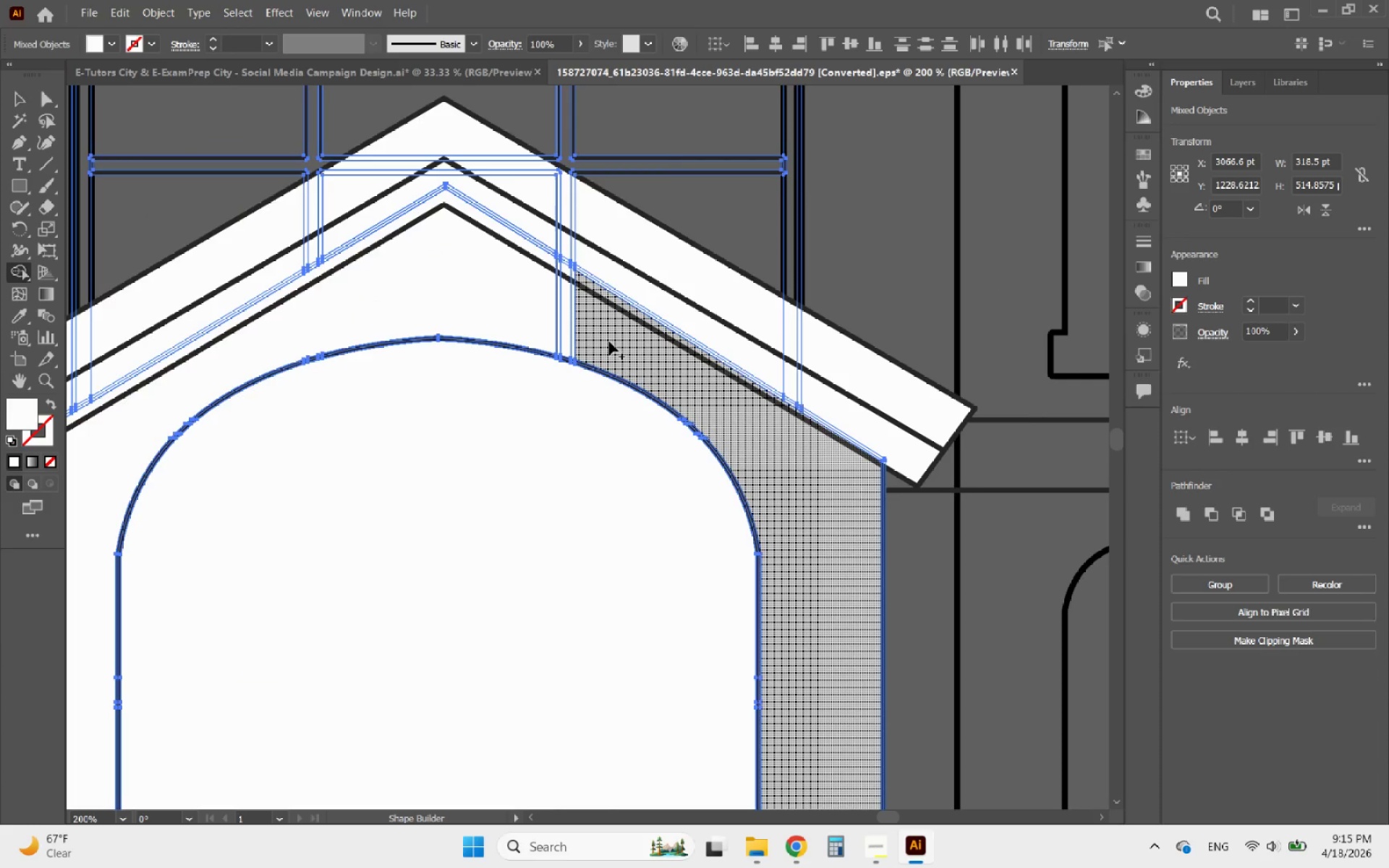 
left_click_drag(start_coordinate=[609, 343], to_coordinate=[542, 304])
 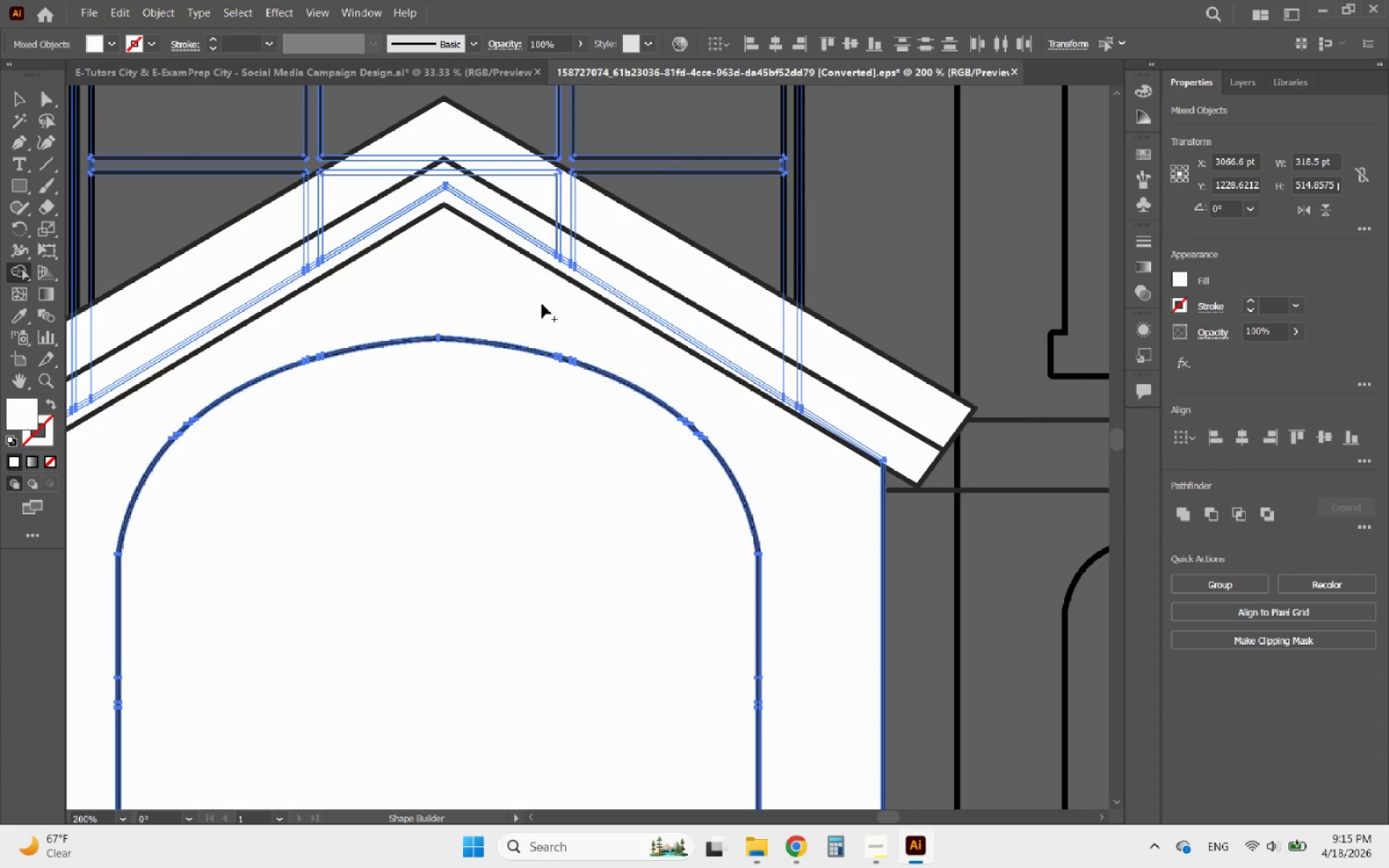 
hold_key(key=AltLeft, duration=0.71)
scroll: coordinate [592, 318], scroll_direction: down, amount: 3.0
 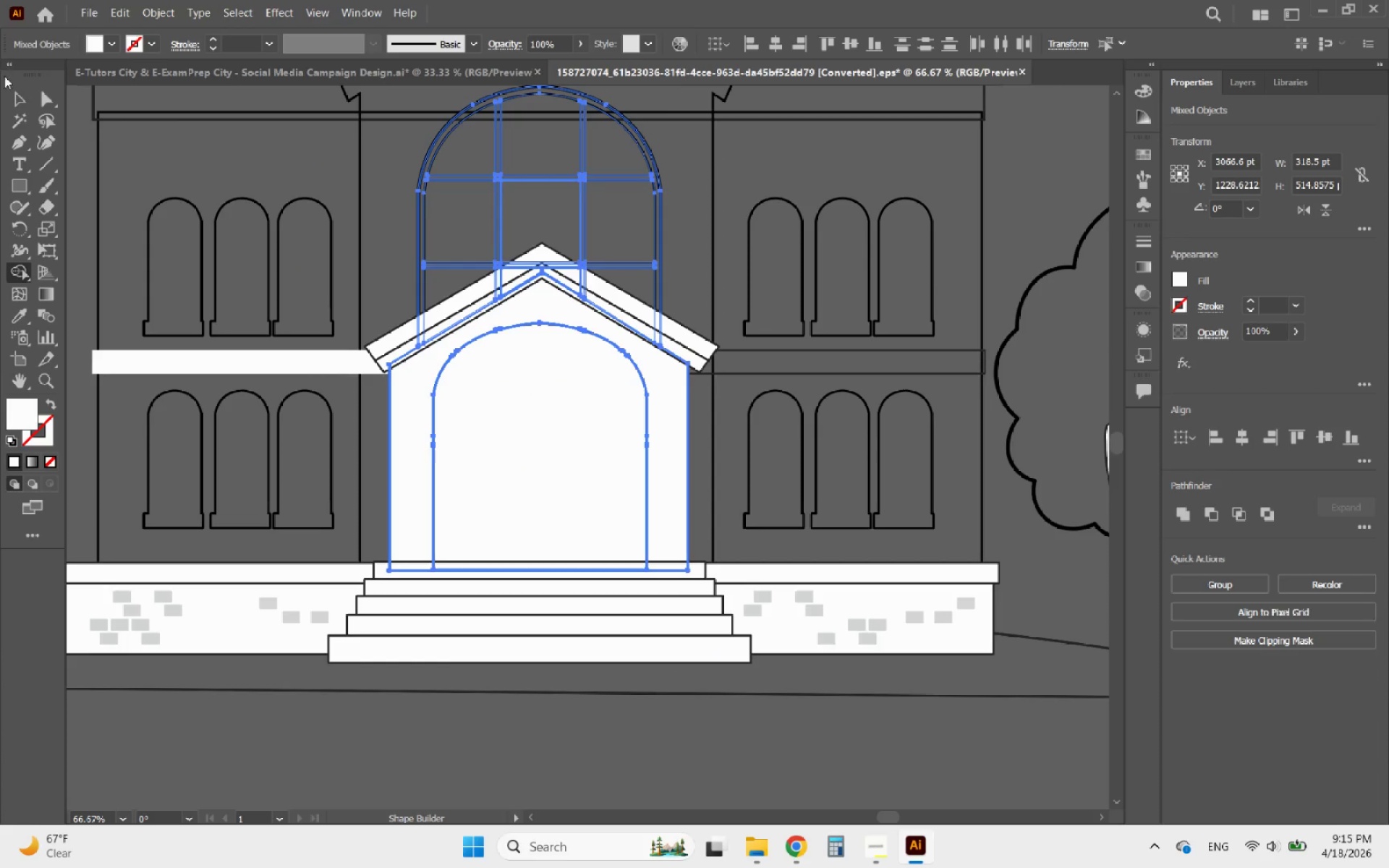 
left_click([15, 93])
 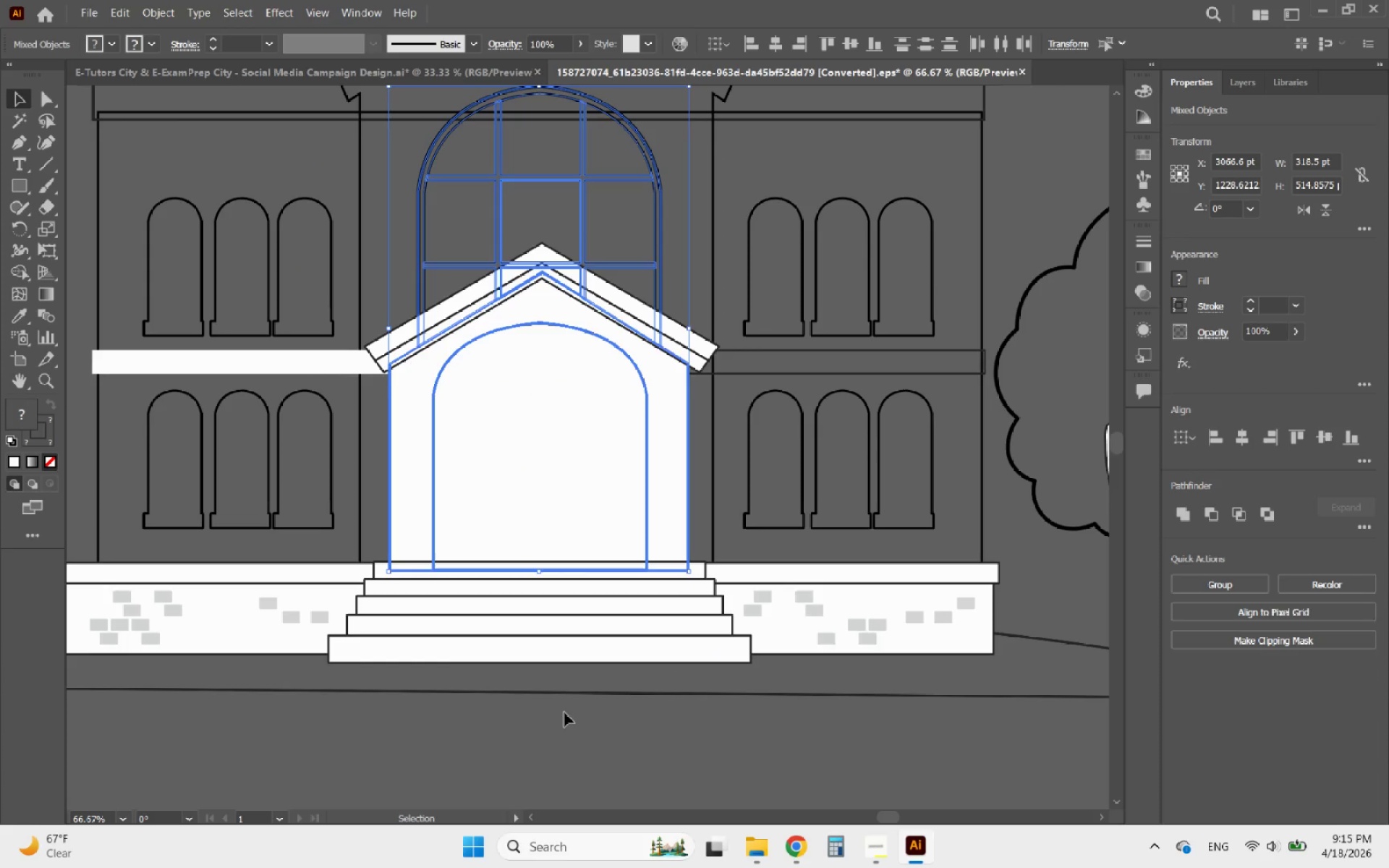 
left_click([566, 716])
 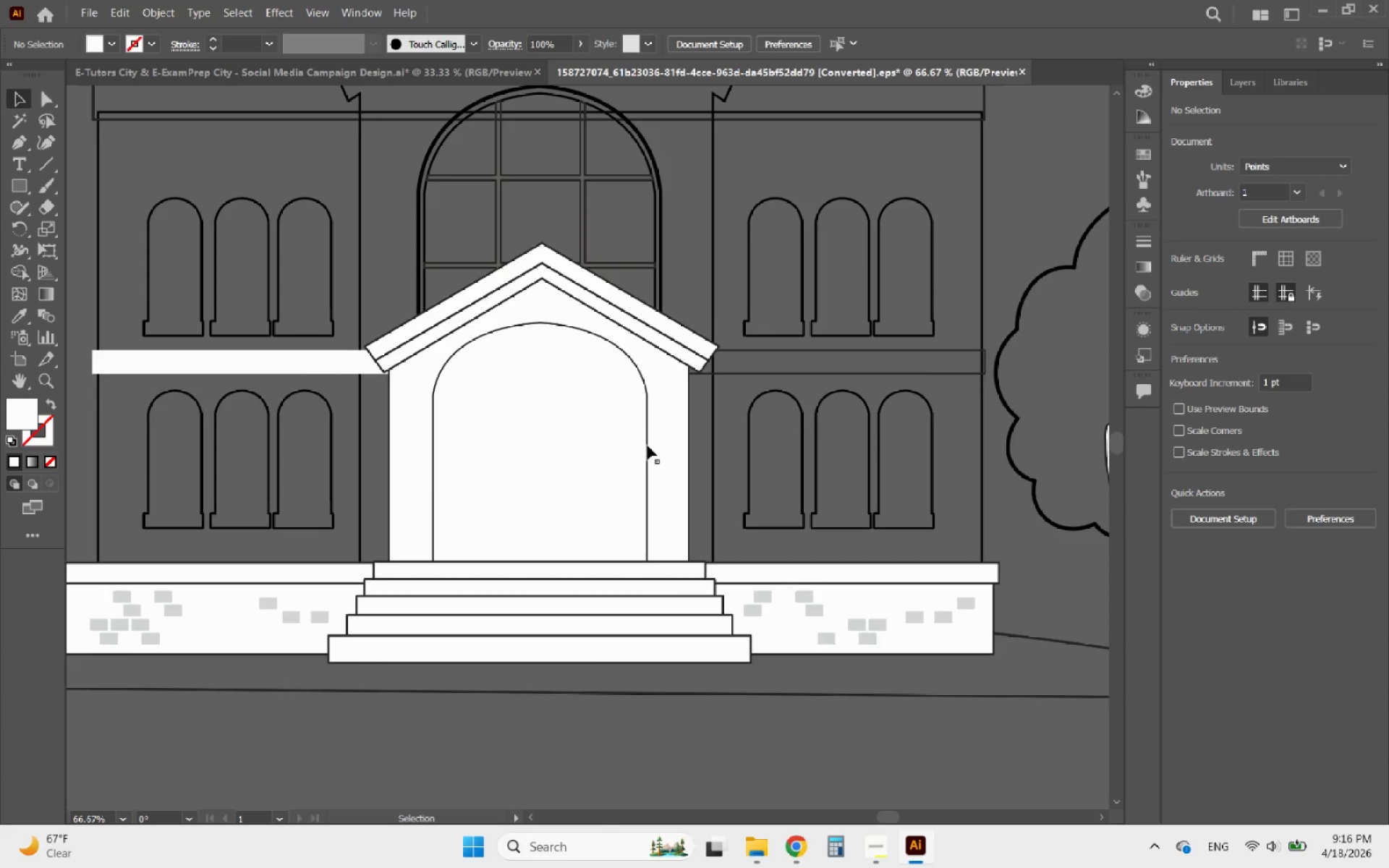 
left_click([643, 440])
 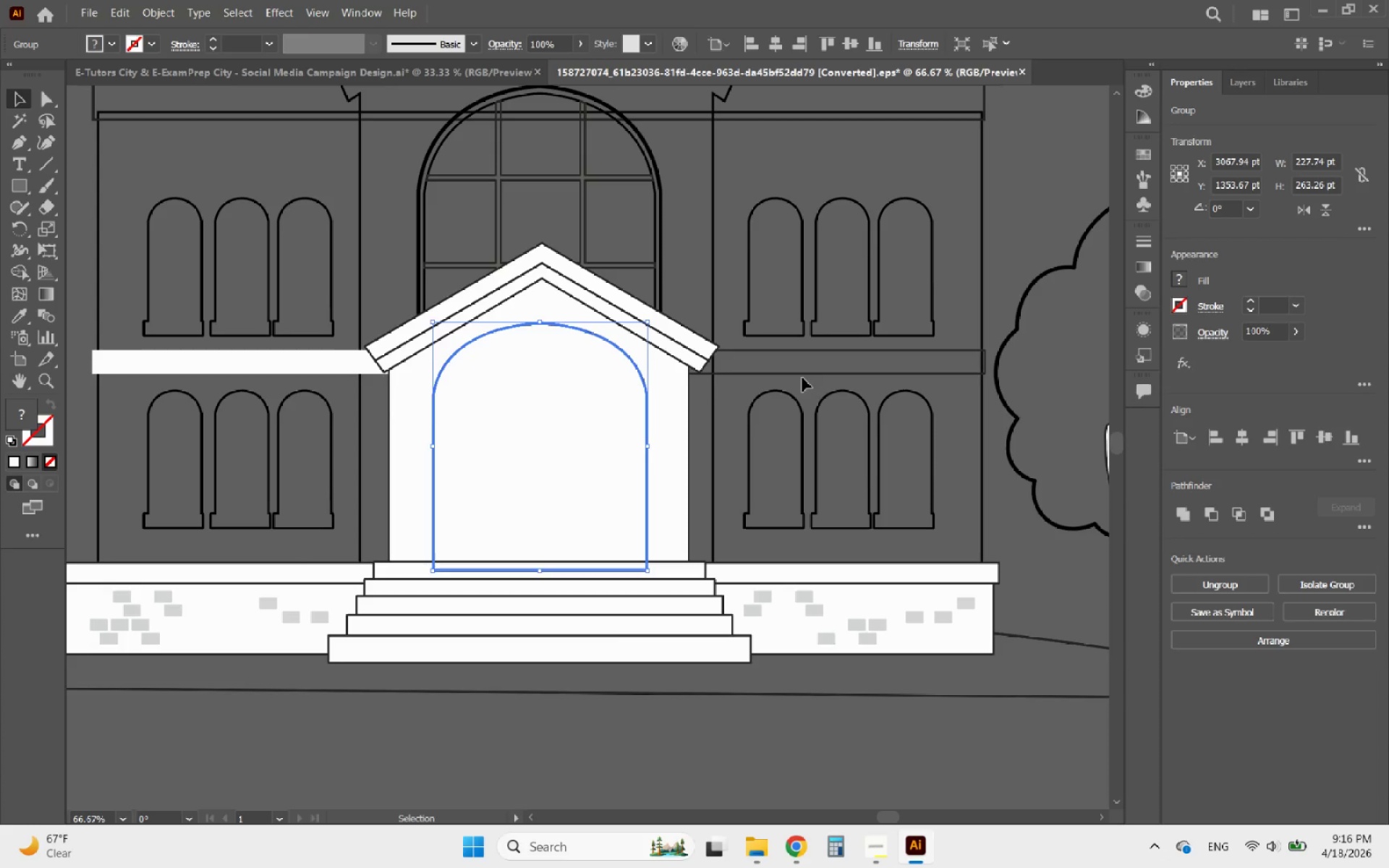 
left_click_drag(start_coordinate=[585, 417], to_coordinate=[671, 541])
 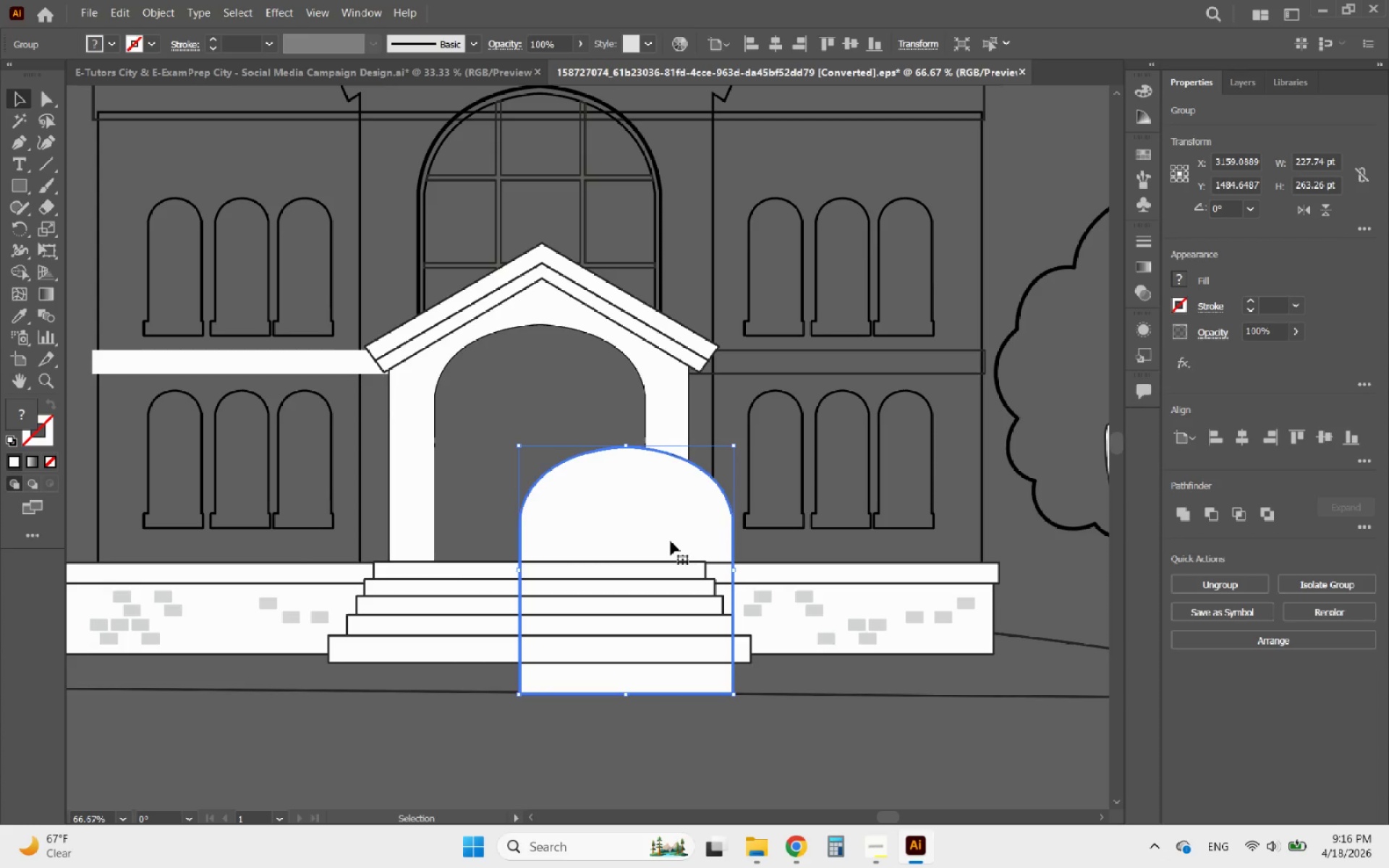 
key(Delete)
 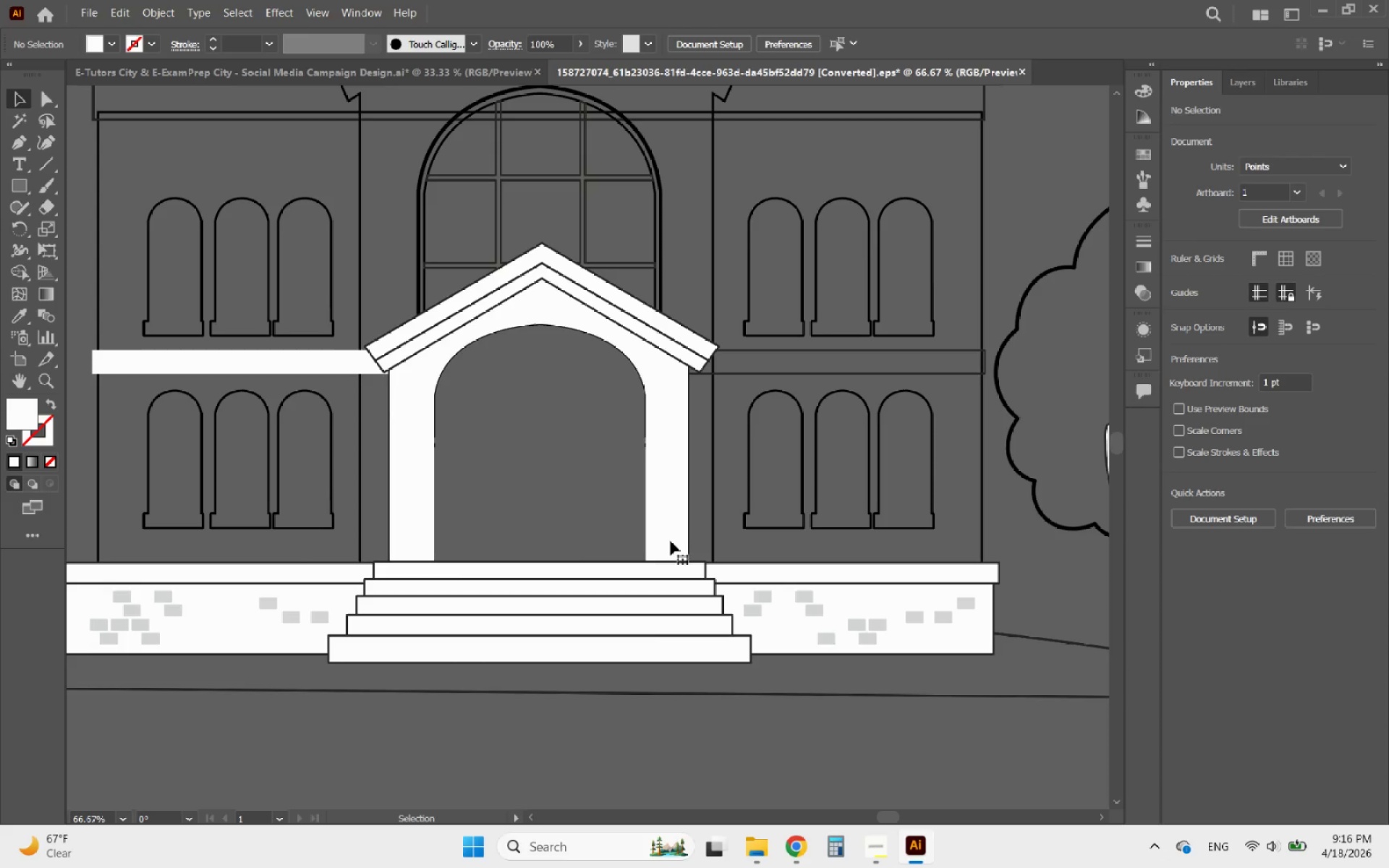 
hold_key(key=AltLeft, duration=0.92)
scroll: coordinate [597, 446], scroll_direction: up, amount: 1.0
 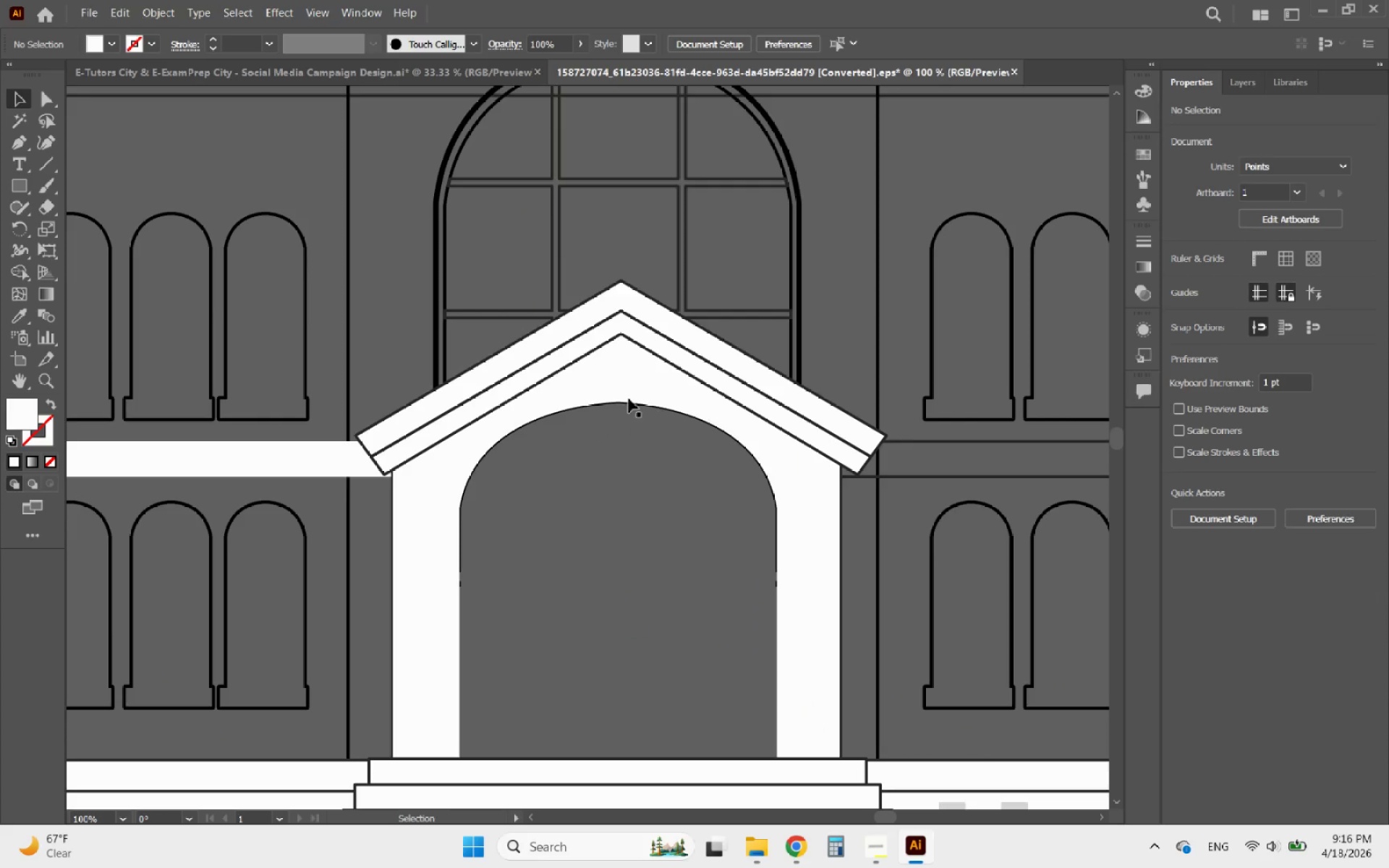 
left_click([628, 391])
 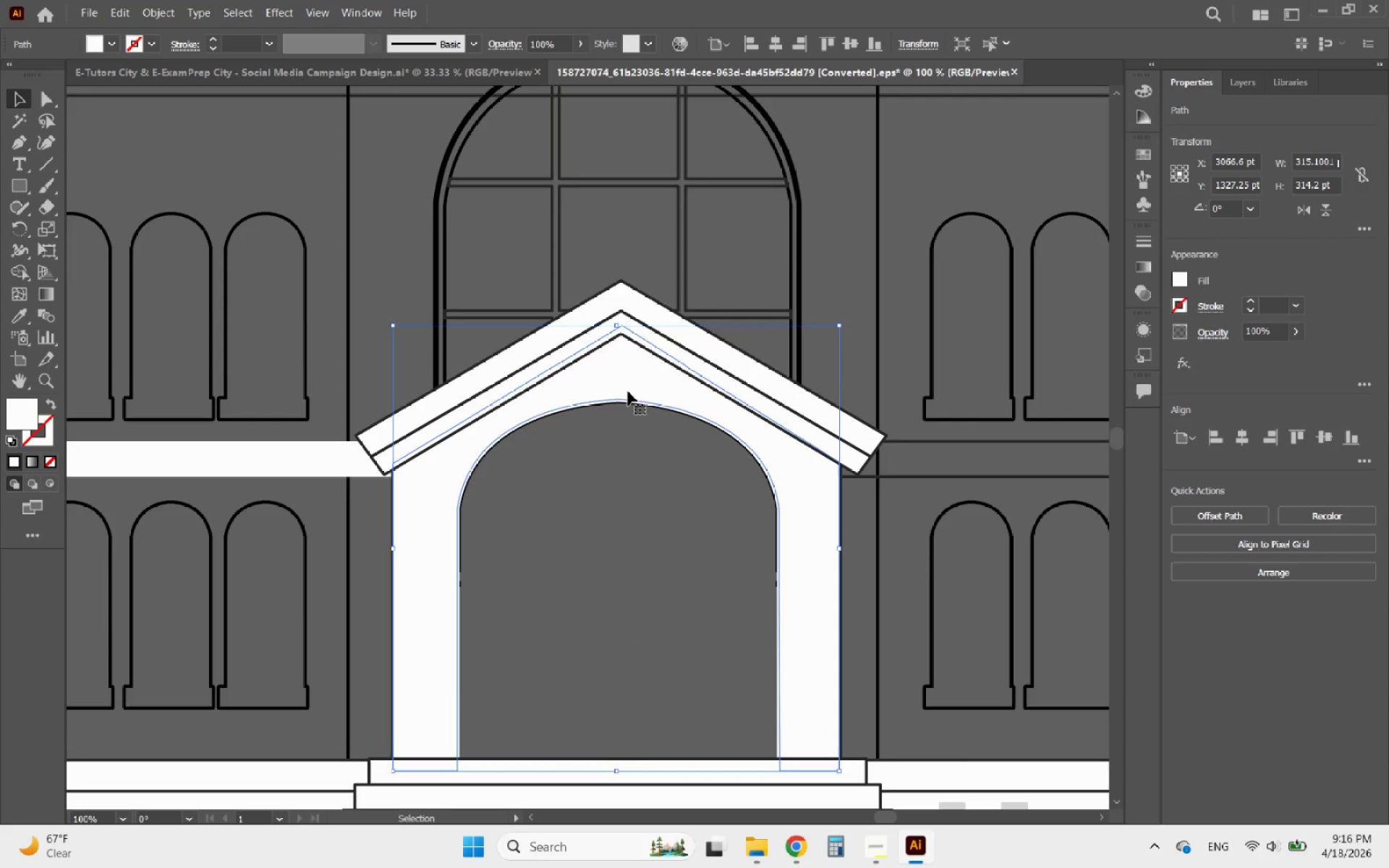 
left_click_drag(start_coordinate=[628, 392], to_coordinate=[751, 474])
 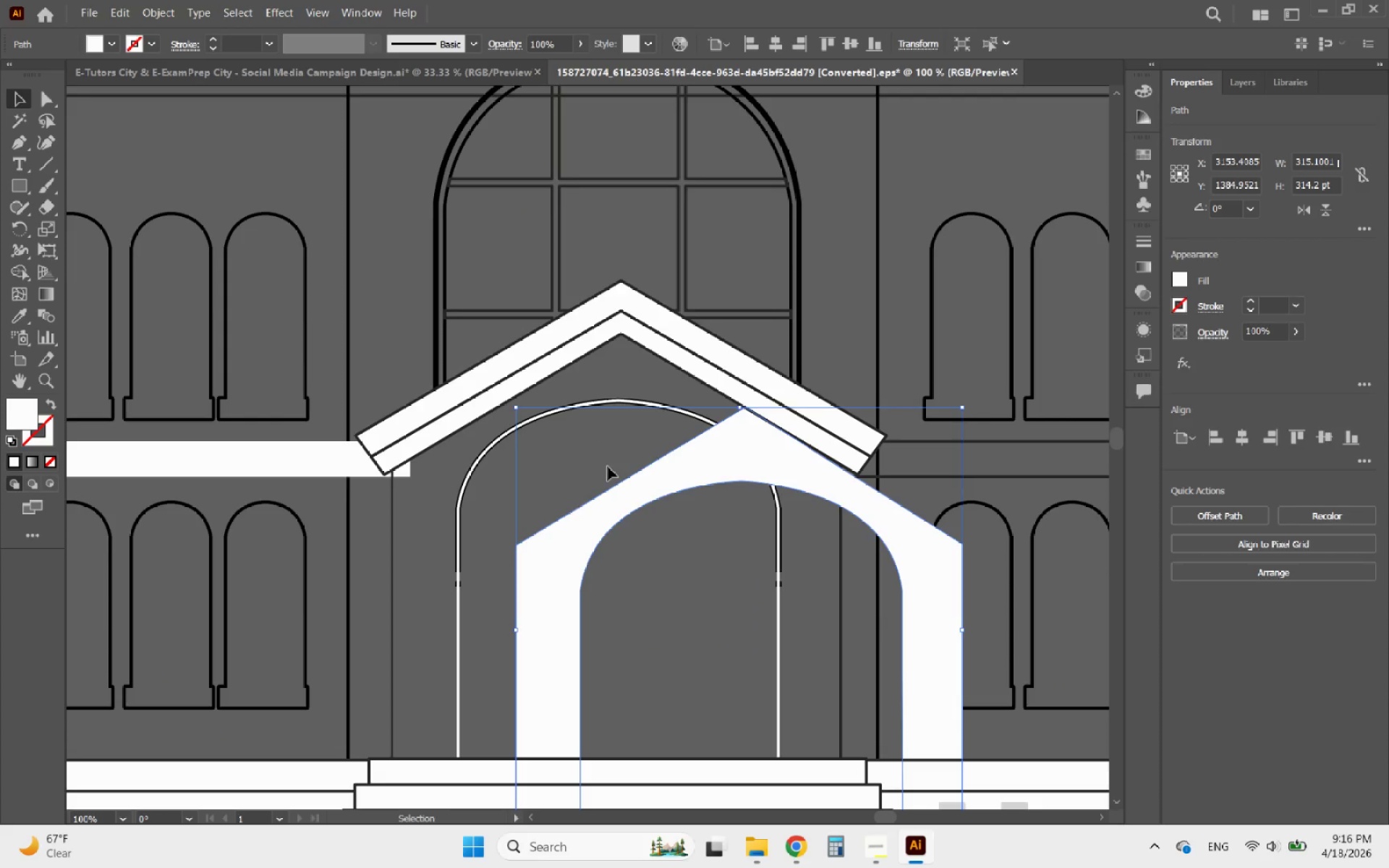 
key(Control+ControlLeft)
 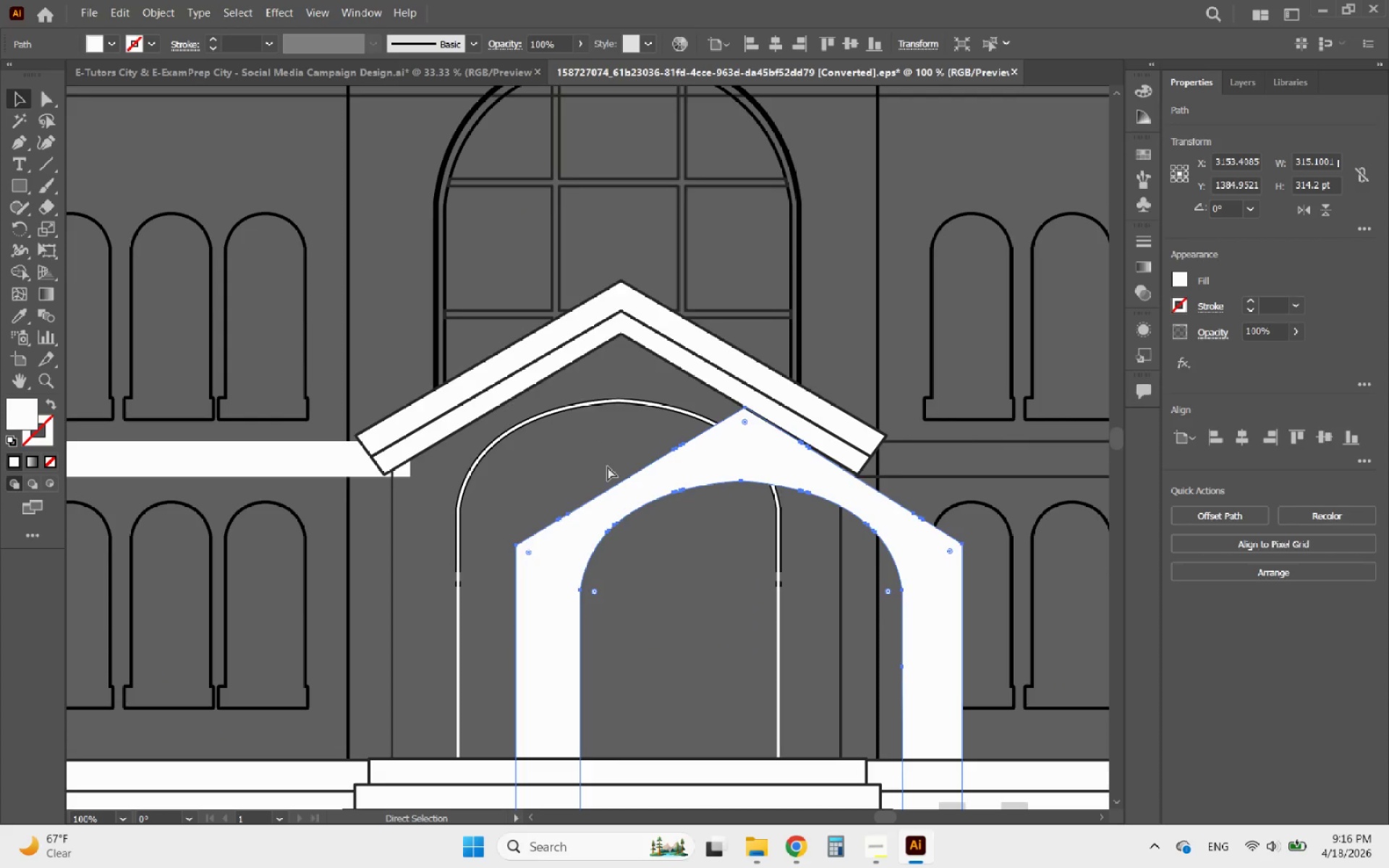 
key(Control+Z)
 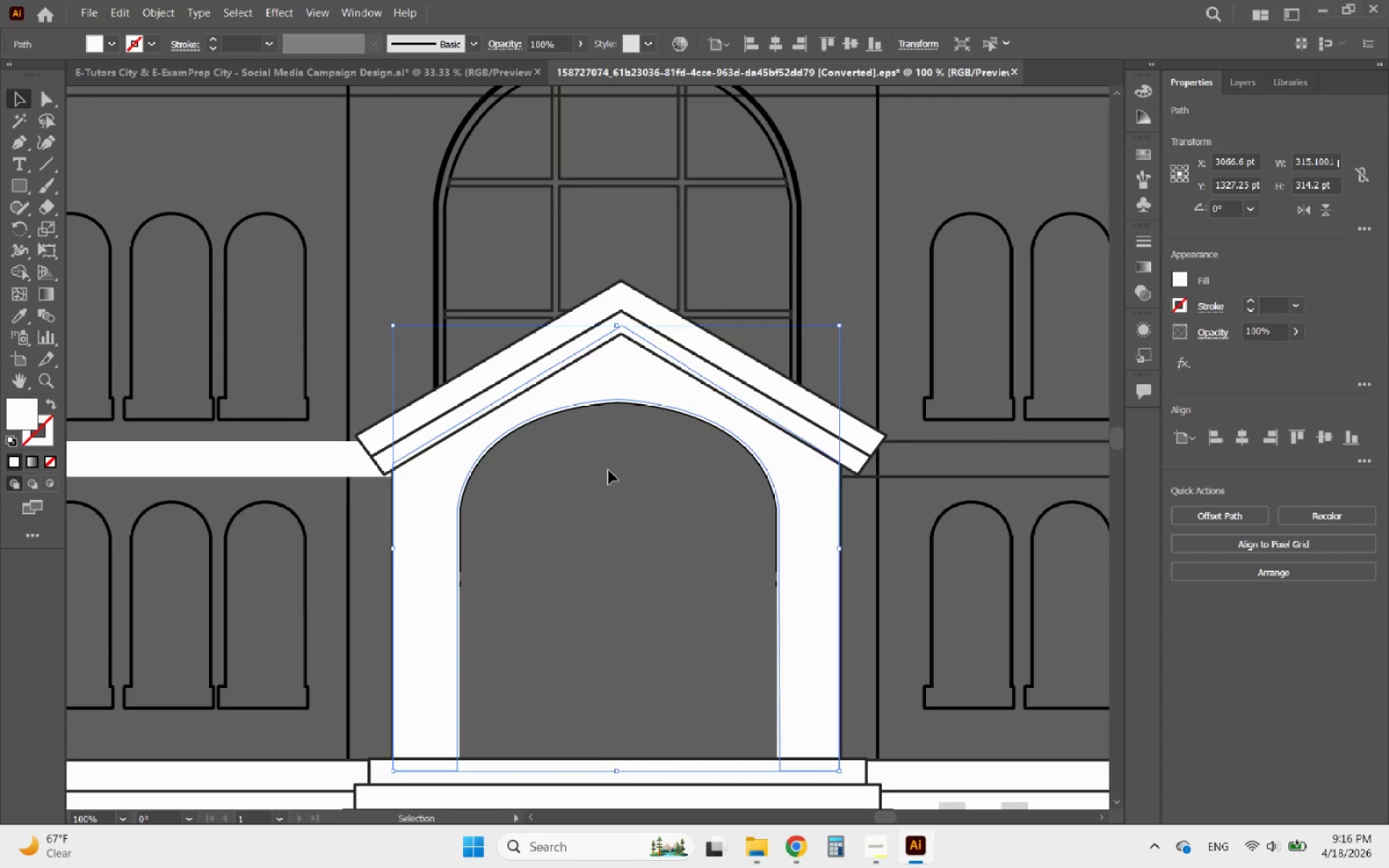 
left_click([608, 470])
 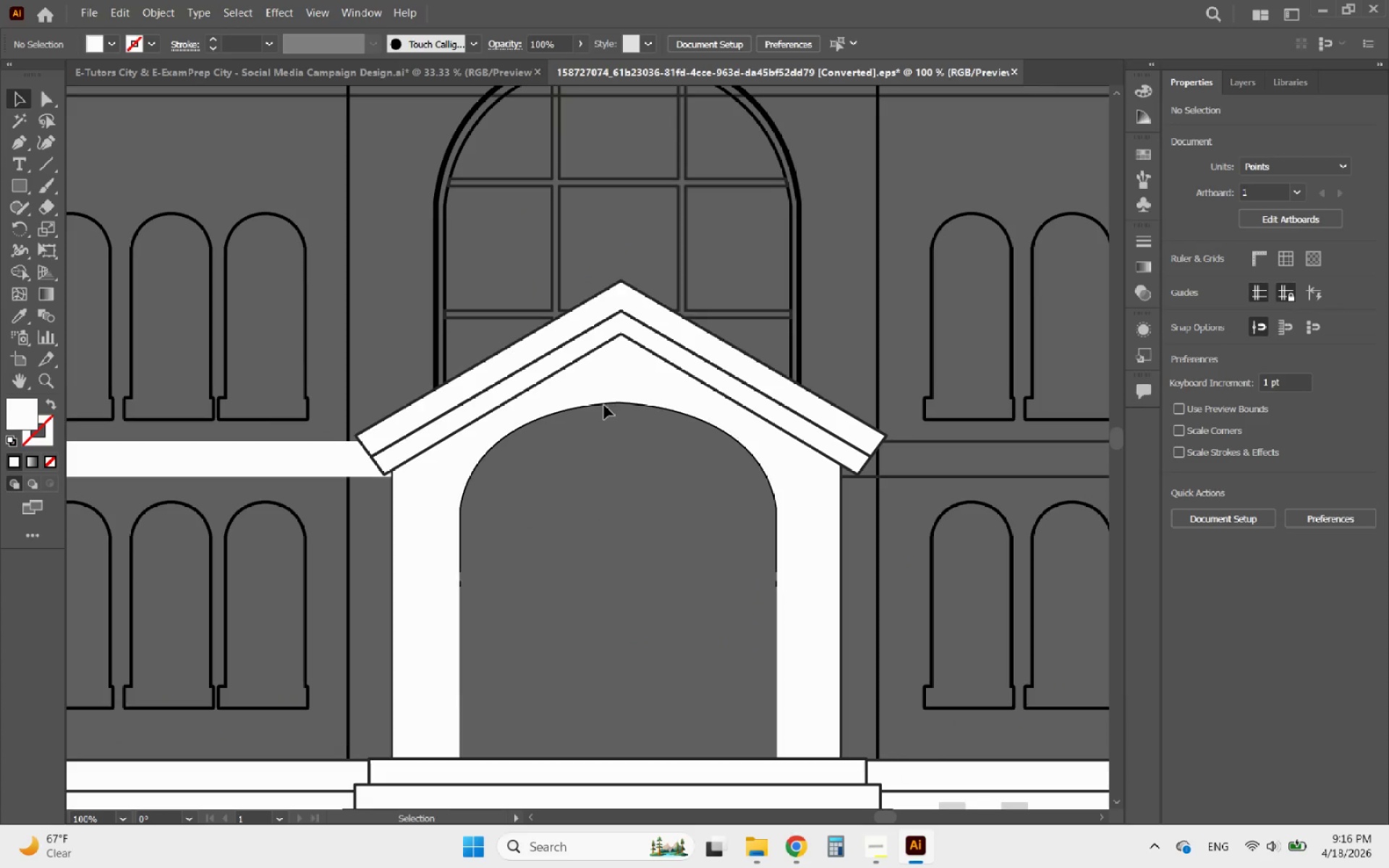 
left_click([597, 405])
 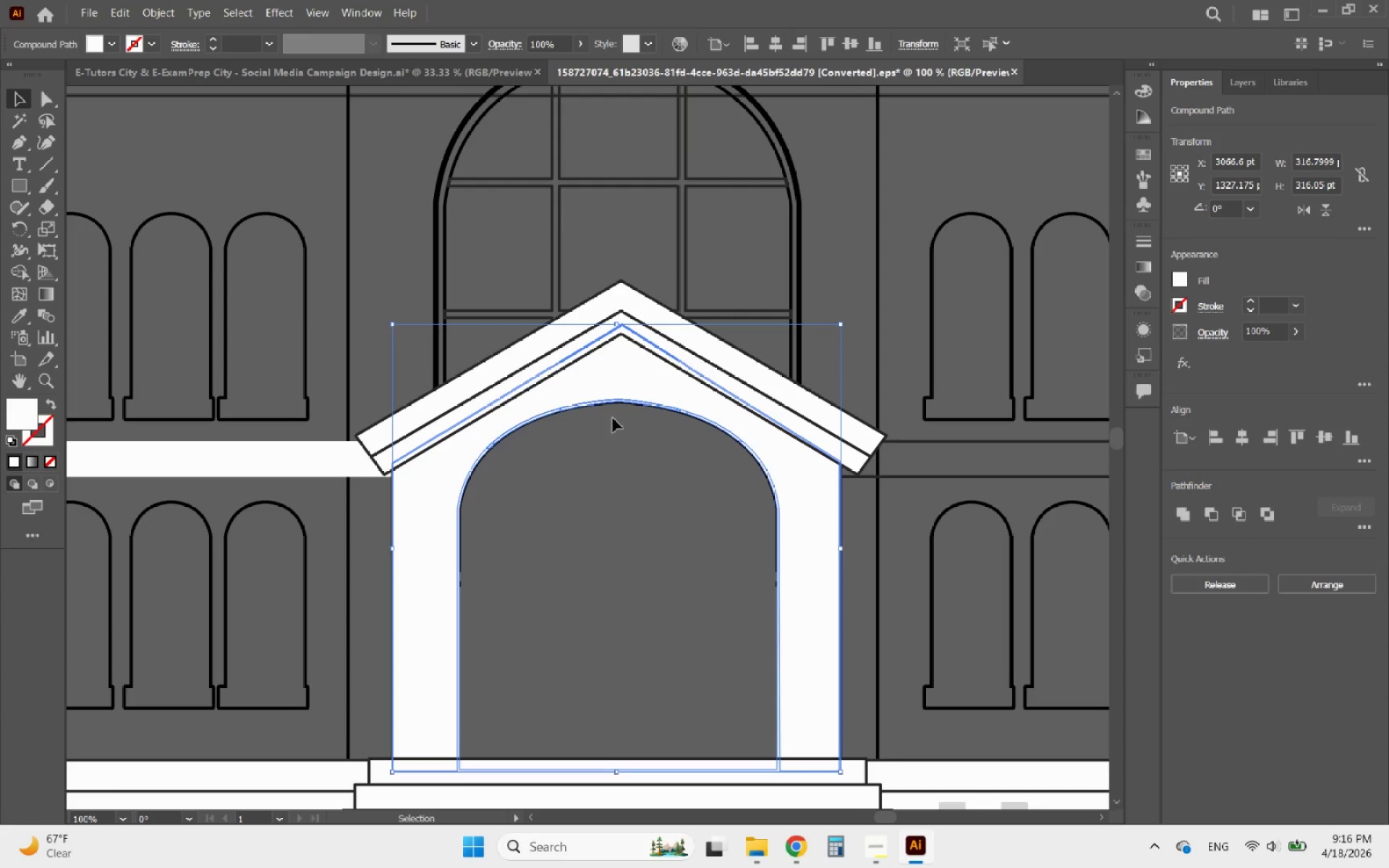 
left_click_drag(start_coordinate=[631, 435], to_coordinate=[579, 386])
 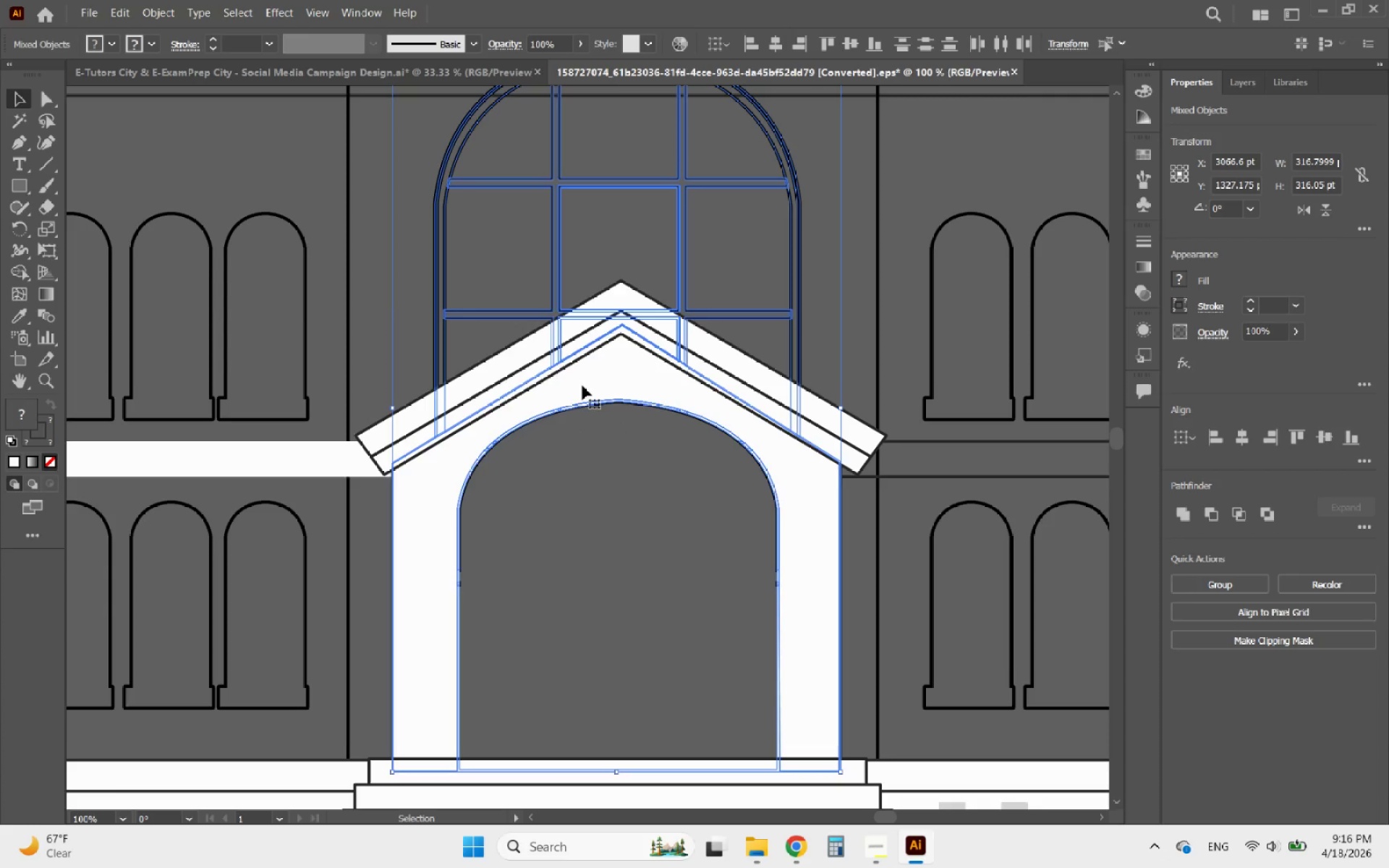 
hold_key(key=ShiftLeft, duration=0.86)
 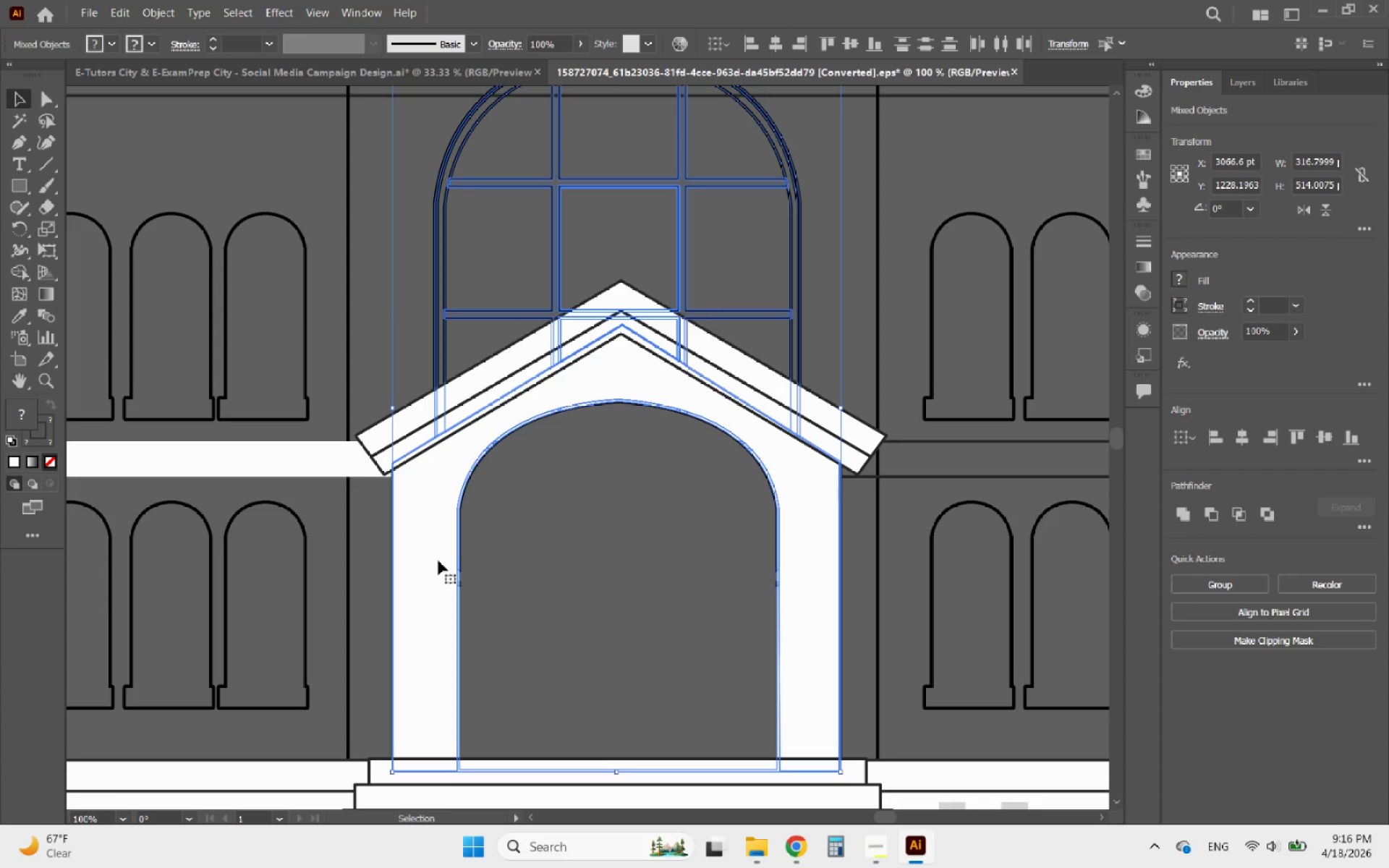 
hold_key(key=ShiftLeft, duration=3.27)
left_click([438, 550])
 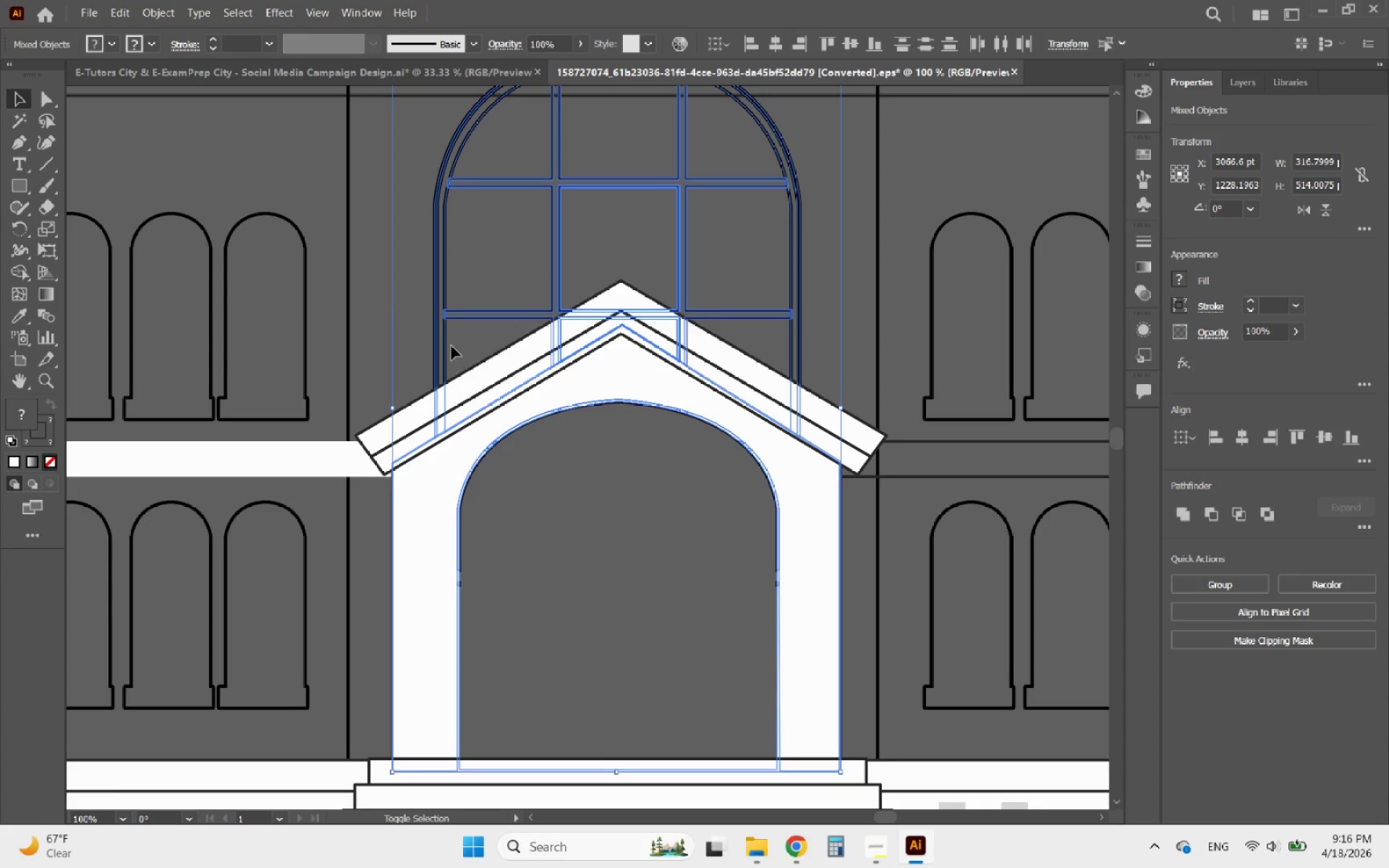 
left_click([447, 330])
 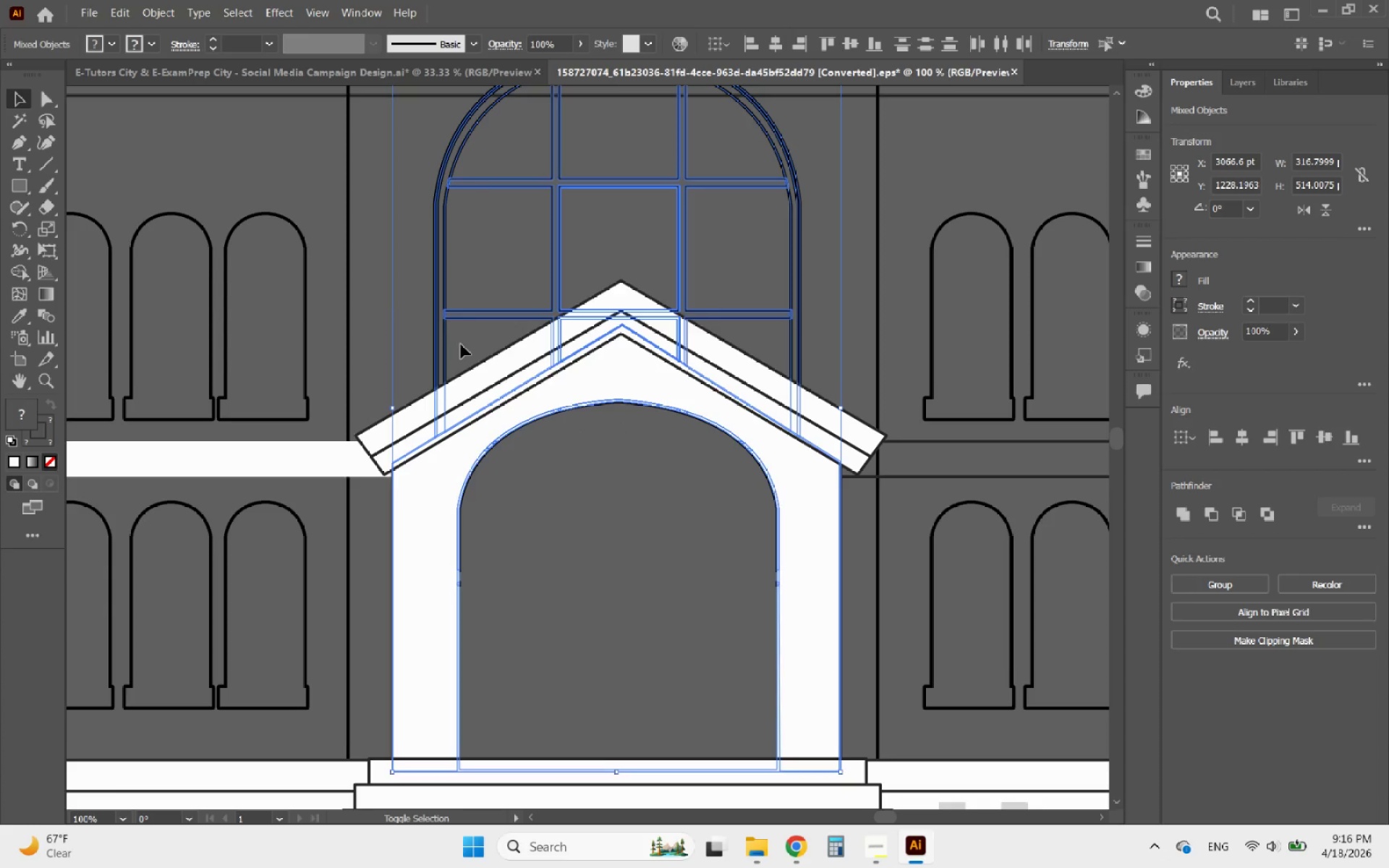 
left_click_drag(start_coordinate=[463, 344], to_coordinate=[412, 286])
 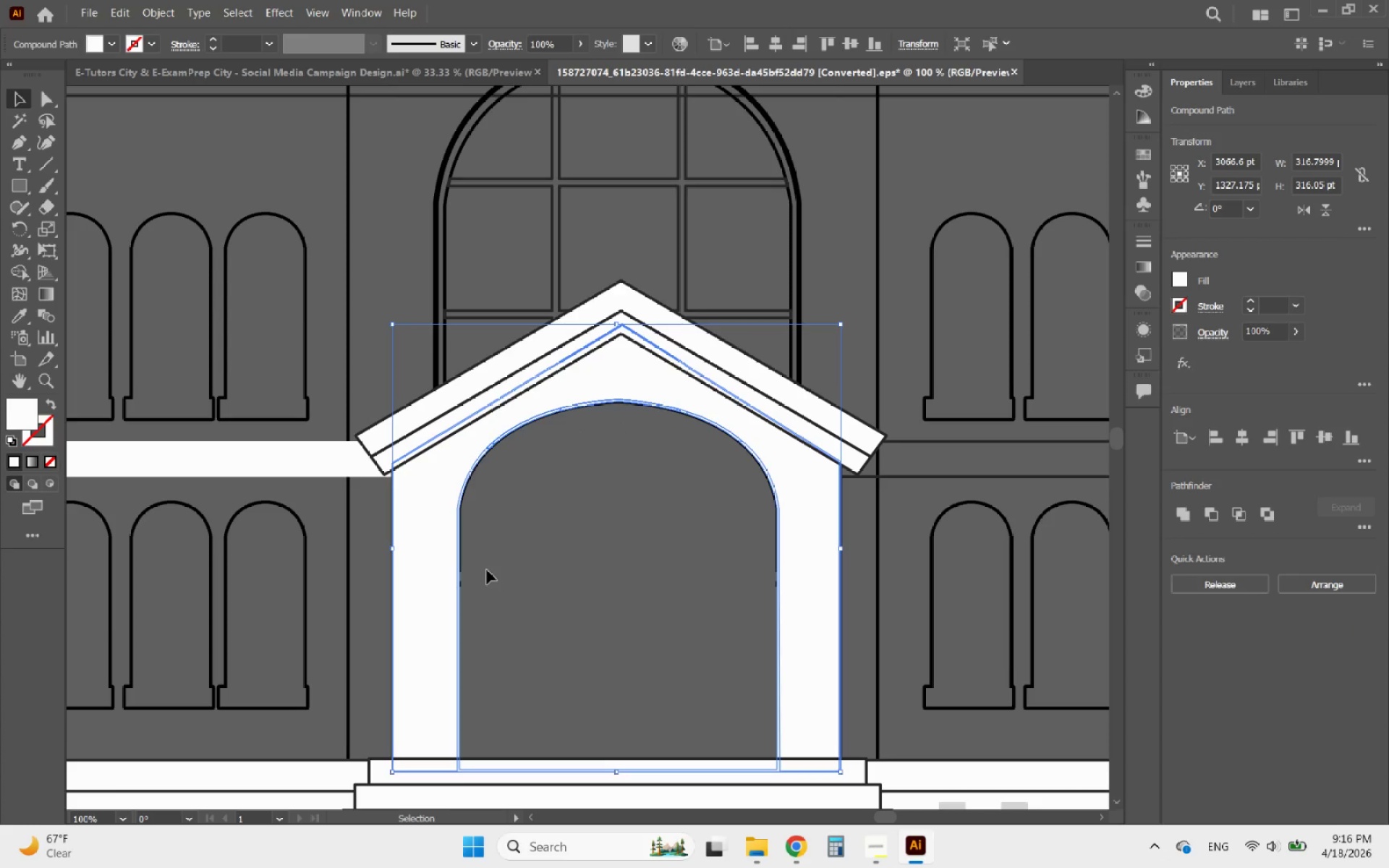 
key(Delete)
 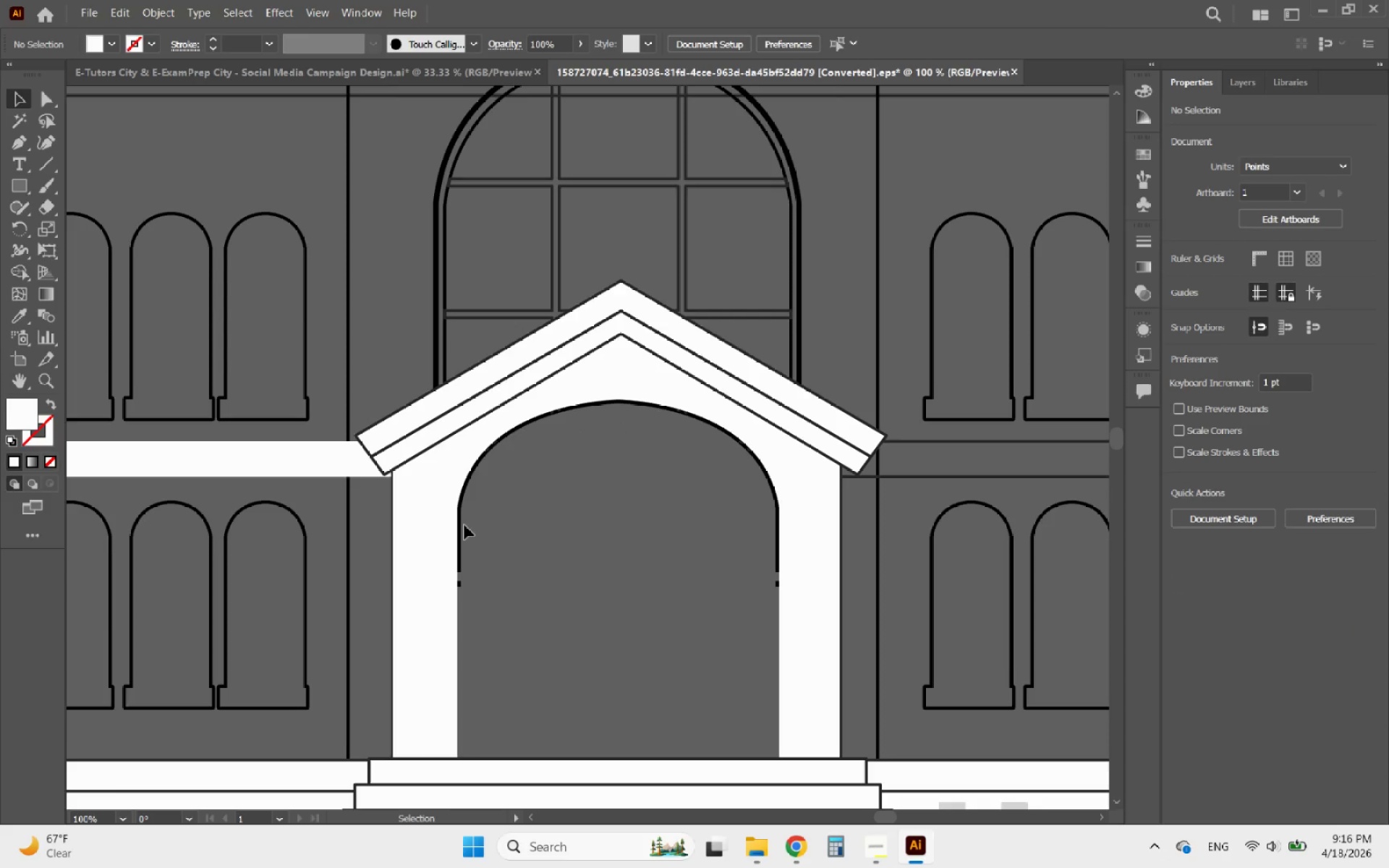 
left_click([460, 517])
 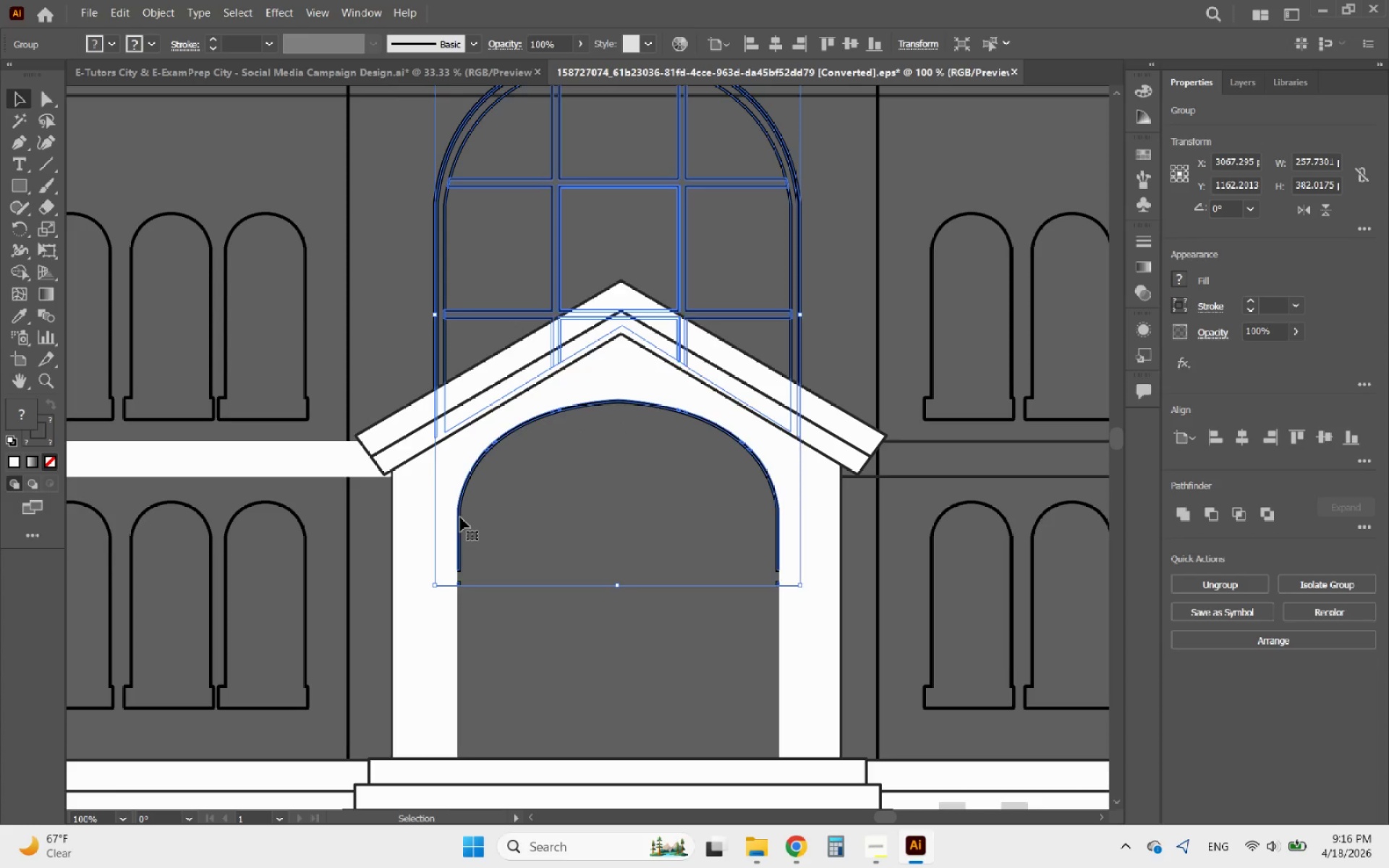 
hold_key(key=ShiftLeft, duration=0.94)
left_click([421, 409])
 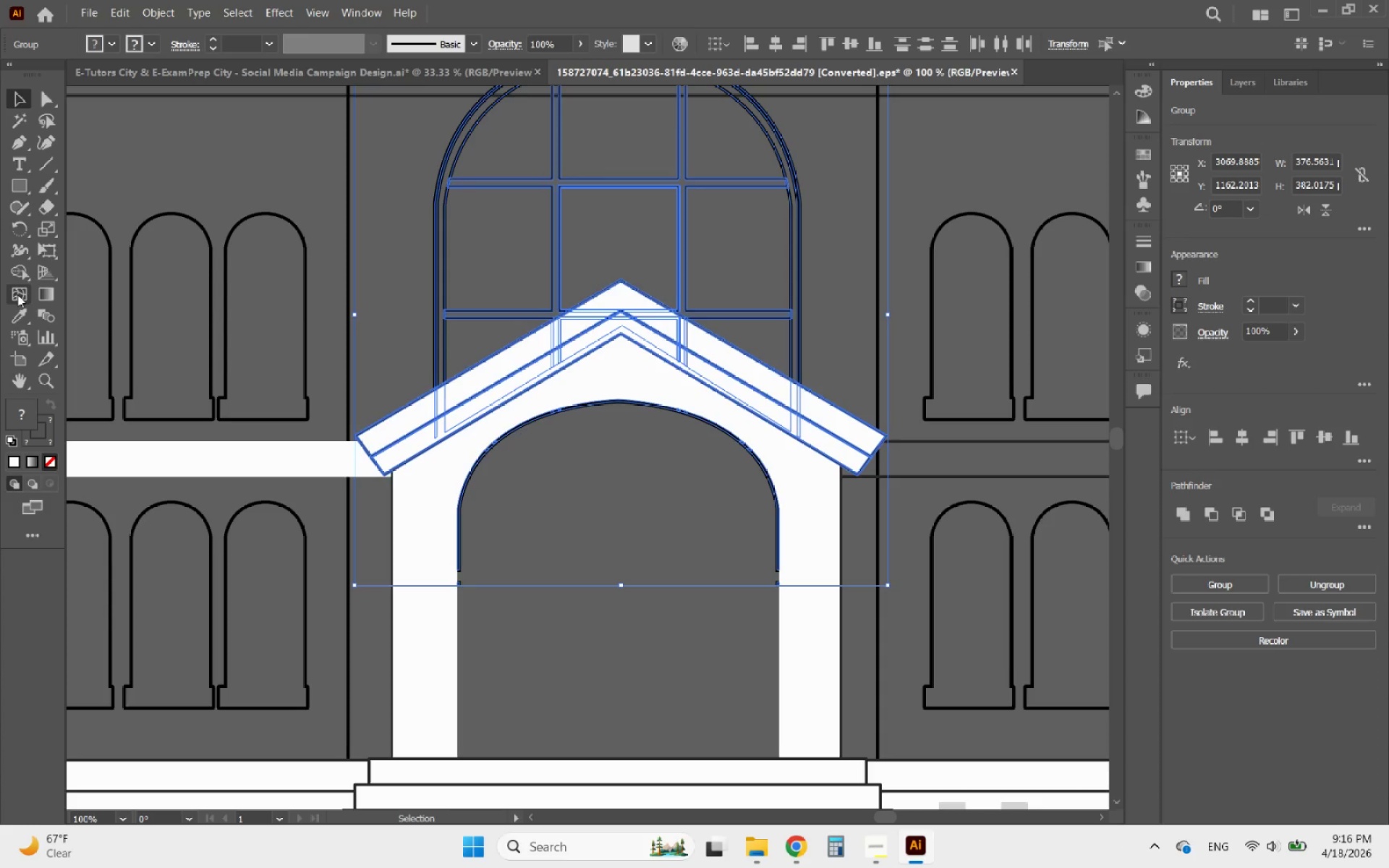 
left_click([21, 277])
 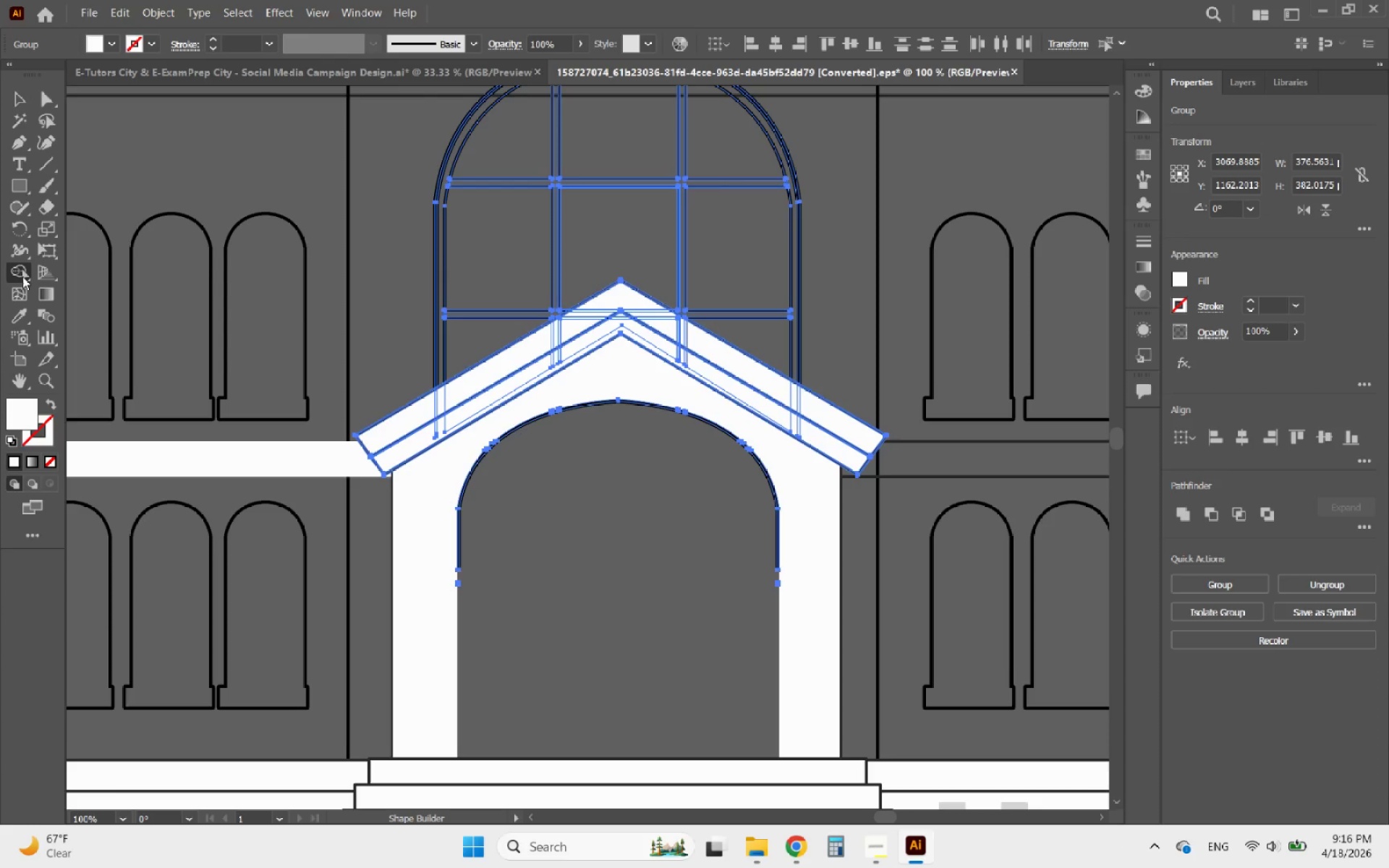 
hold_key(key=AltLeft, duration=1.39)
scroll: coordinate [506, 390], scroll_direction: up, amount: 5.0
 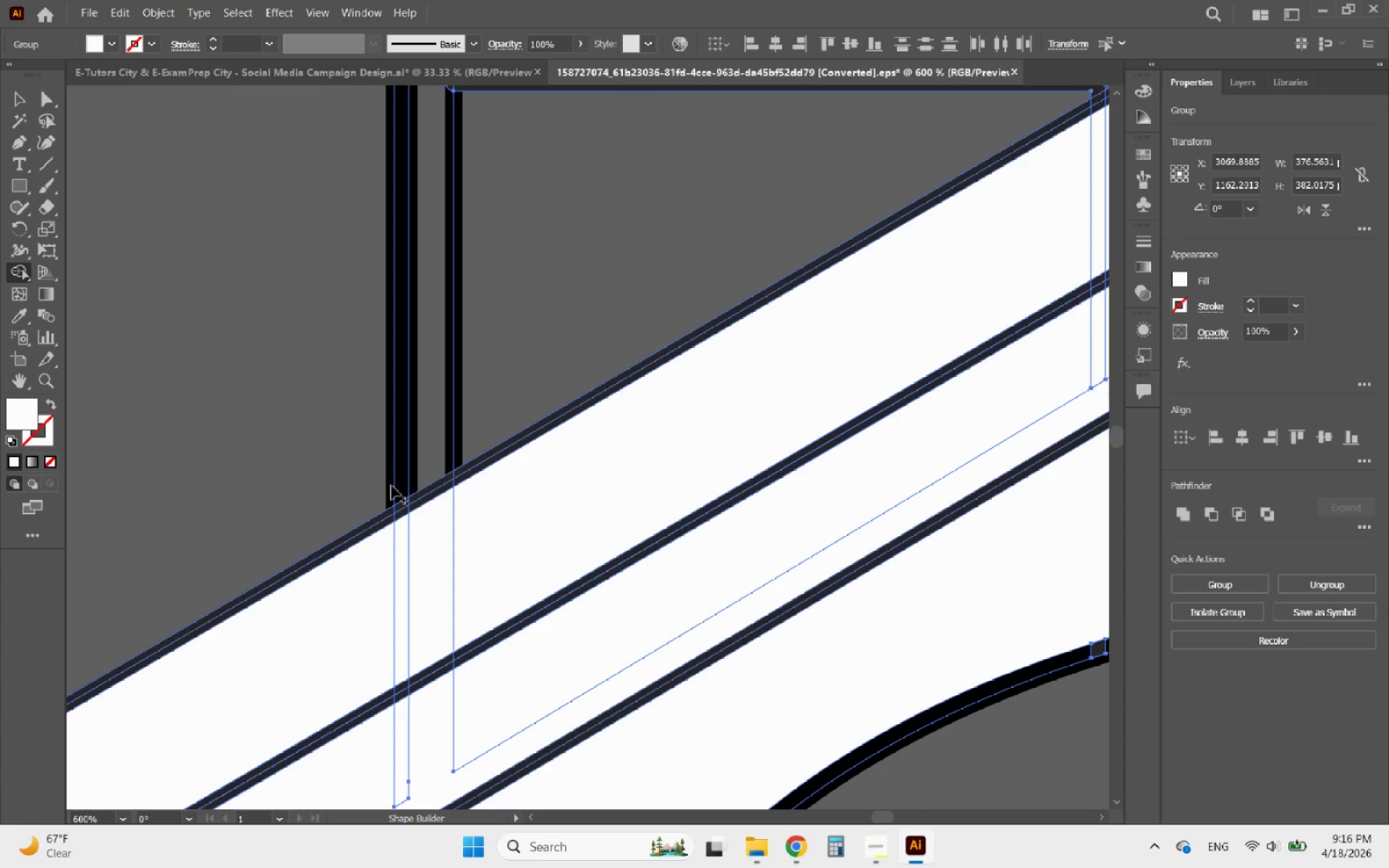 
left_click_drag(start_coordinate=[391, 485], to_coordinate=[416, 480])
 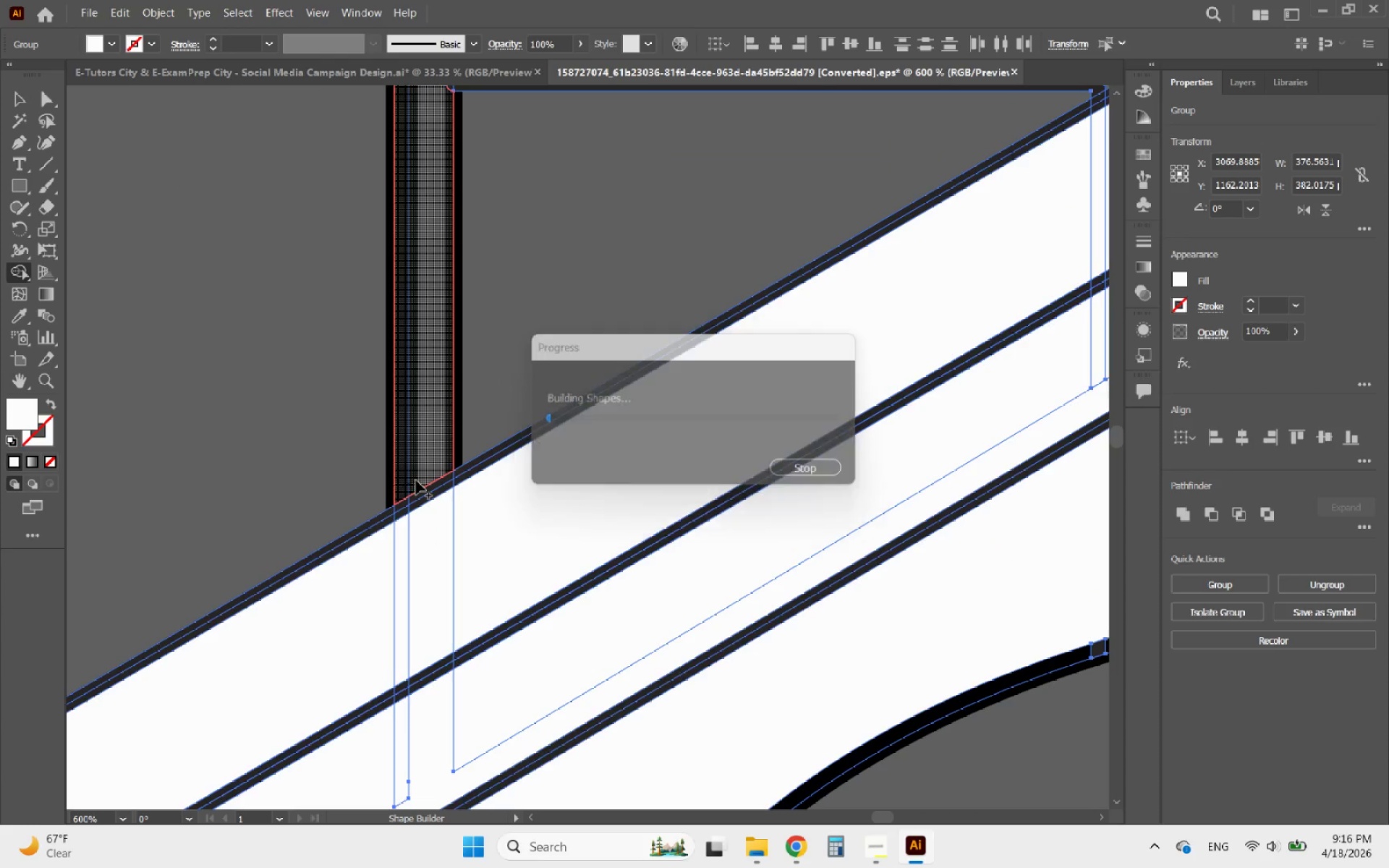 
hold_key(key=AltLeft, duration=2.2)
scroll: coordinate [405, 505], scroll_direction: down, amount: 5.0
 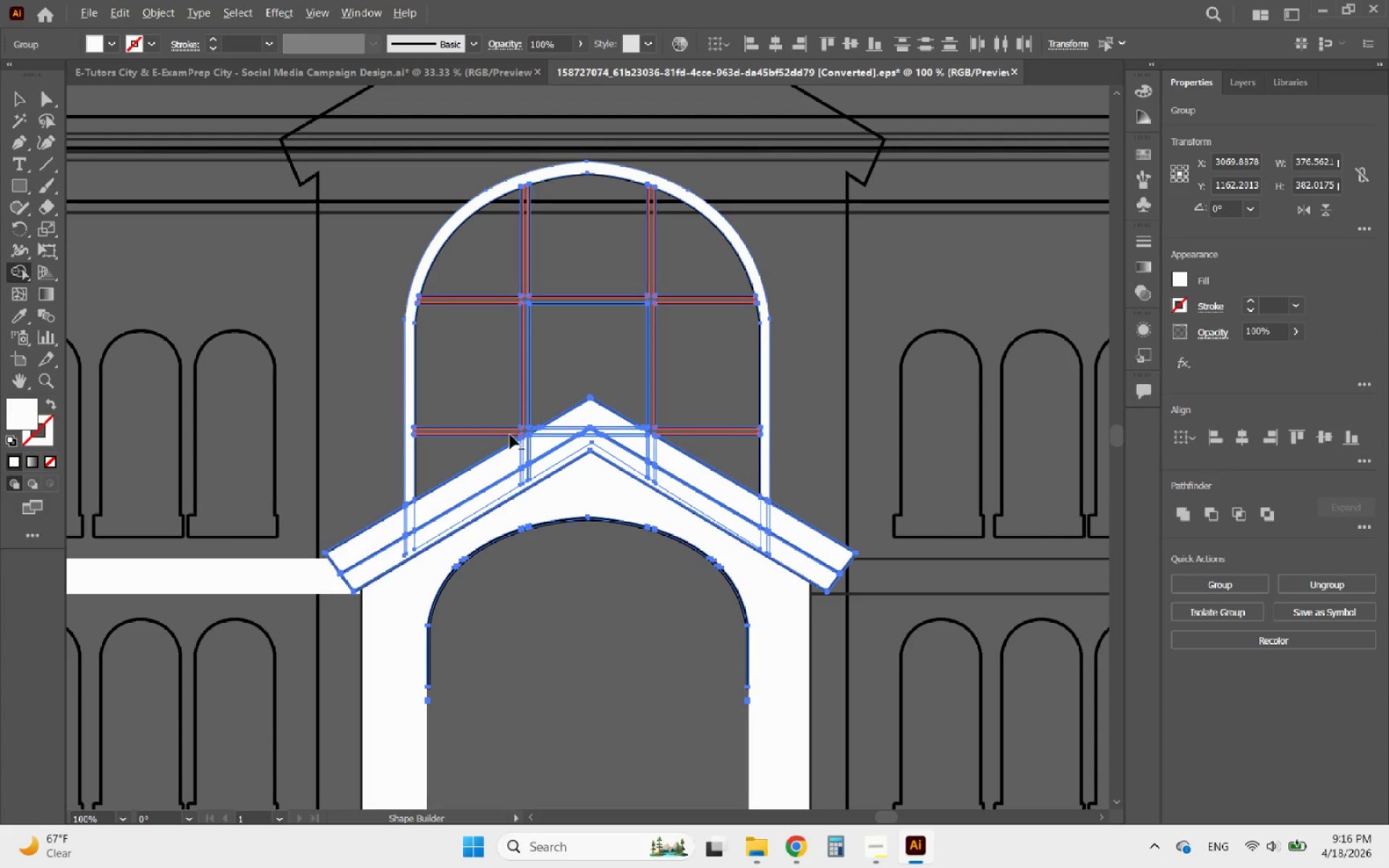 
scroll: coordinate [436, 438], scroll_direction: up, amount: 5.0
 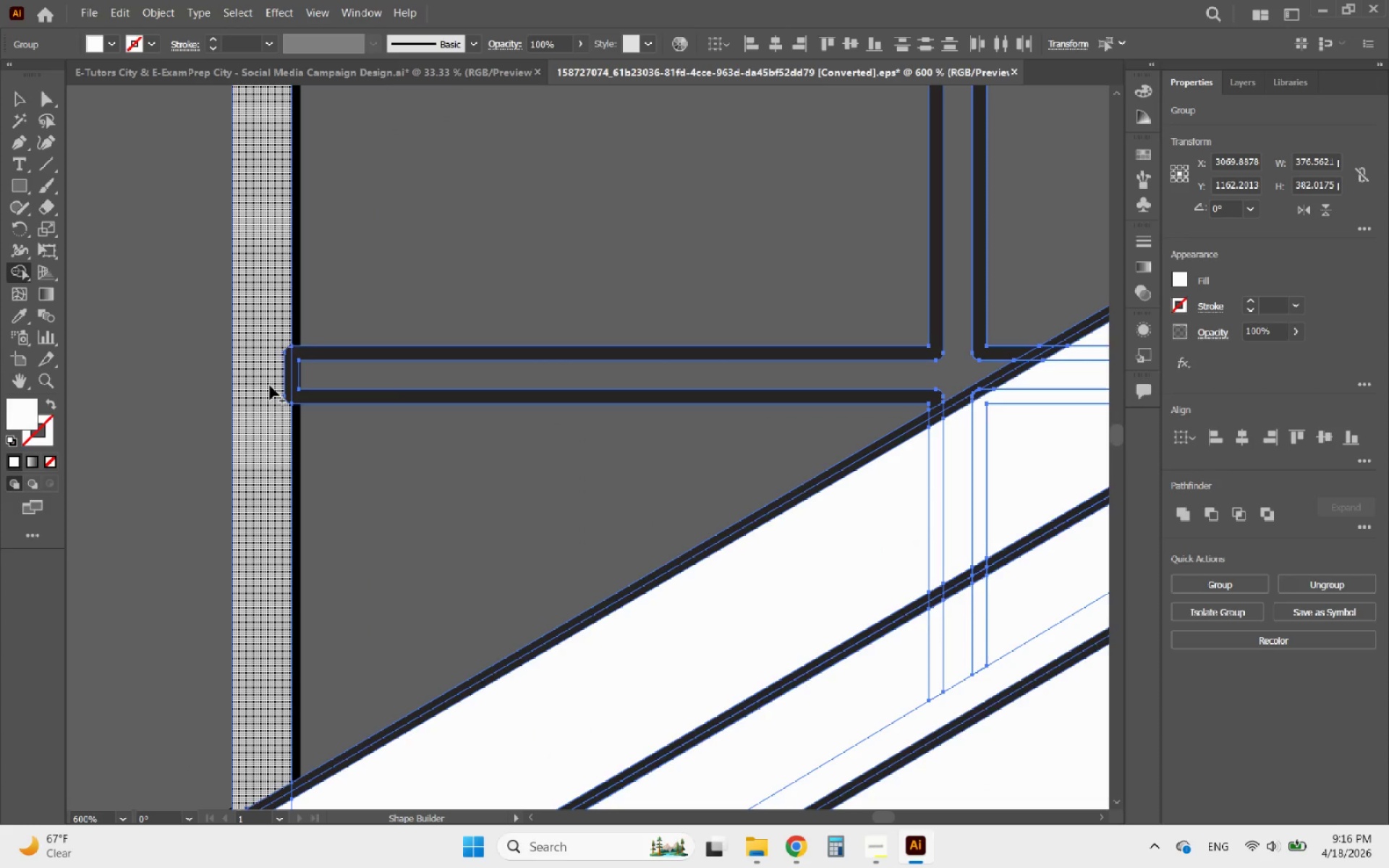 
left_click_drag(start_coordinate=[273, 377], to_coordinate=[293, 368])
 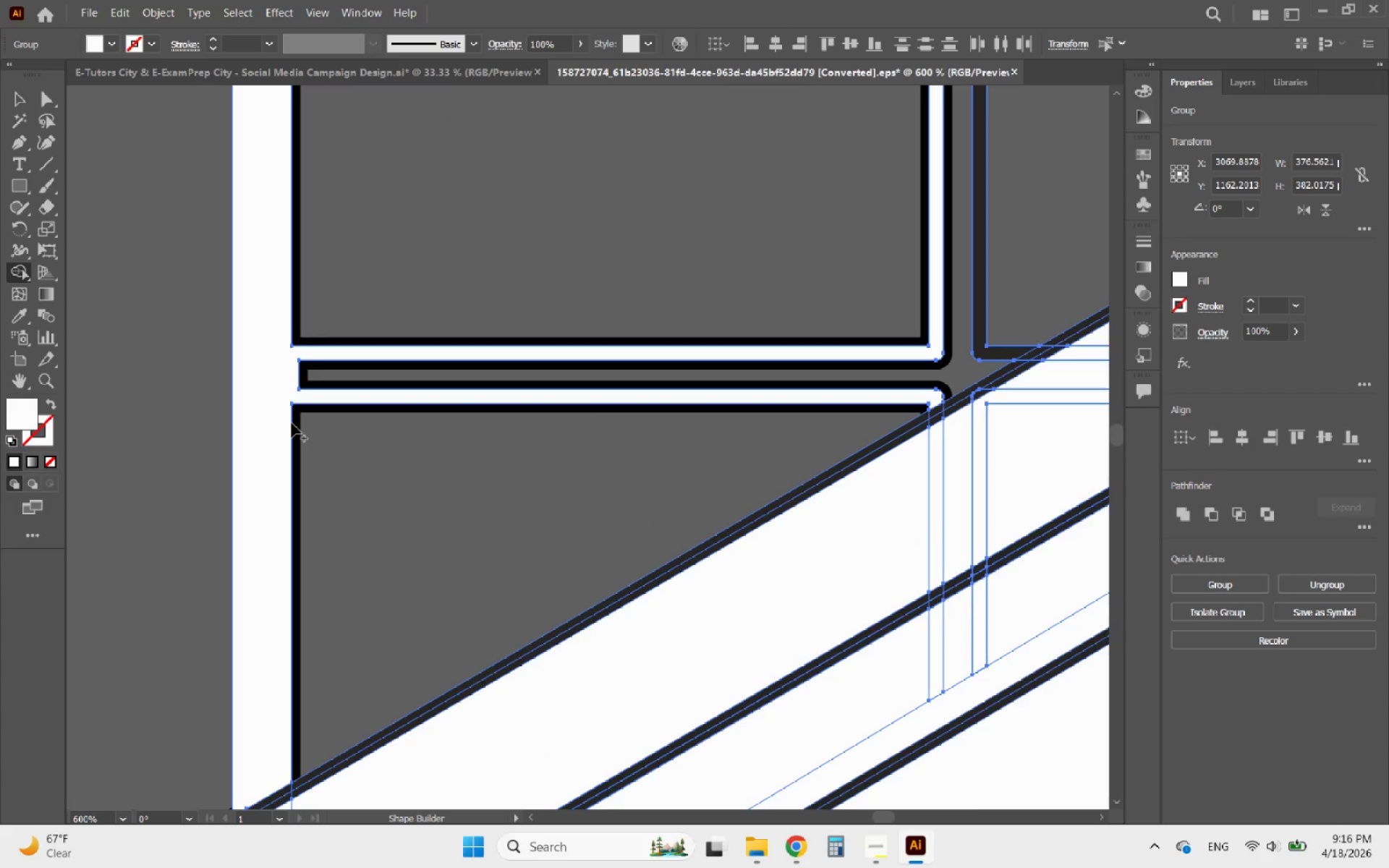 
hold_key(key=AltLeft, duration=1.74)
scroll: coordinate [334, 555], scroll_direction: down, amount: 3.0
 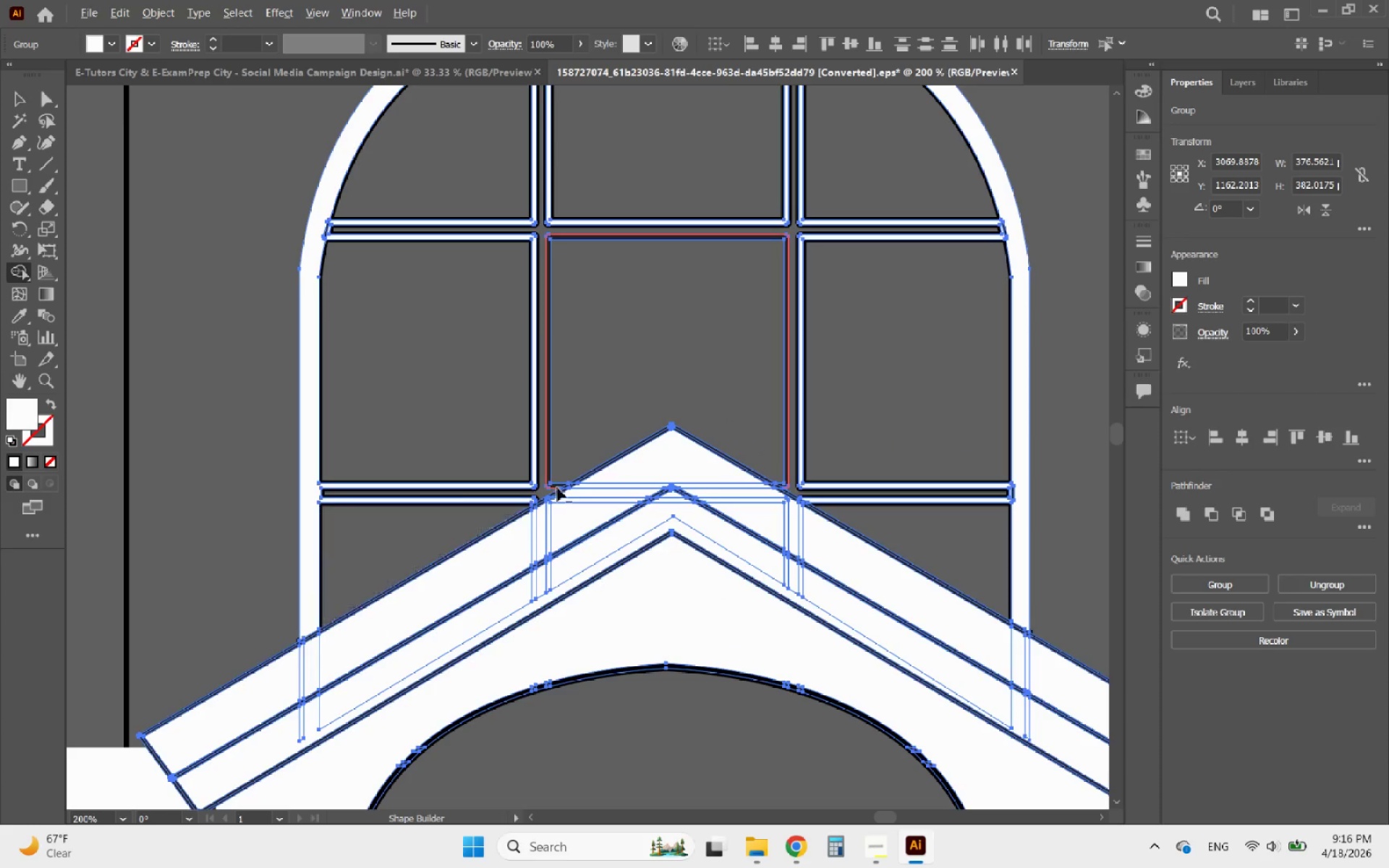 
scroll: coordinate [468, 561], scroll_direction: up, amount: 6.0
 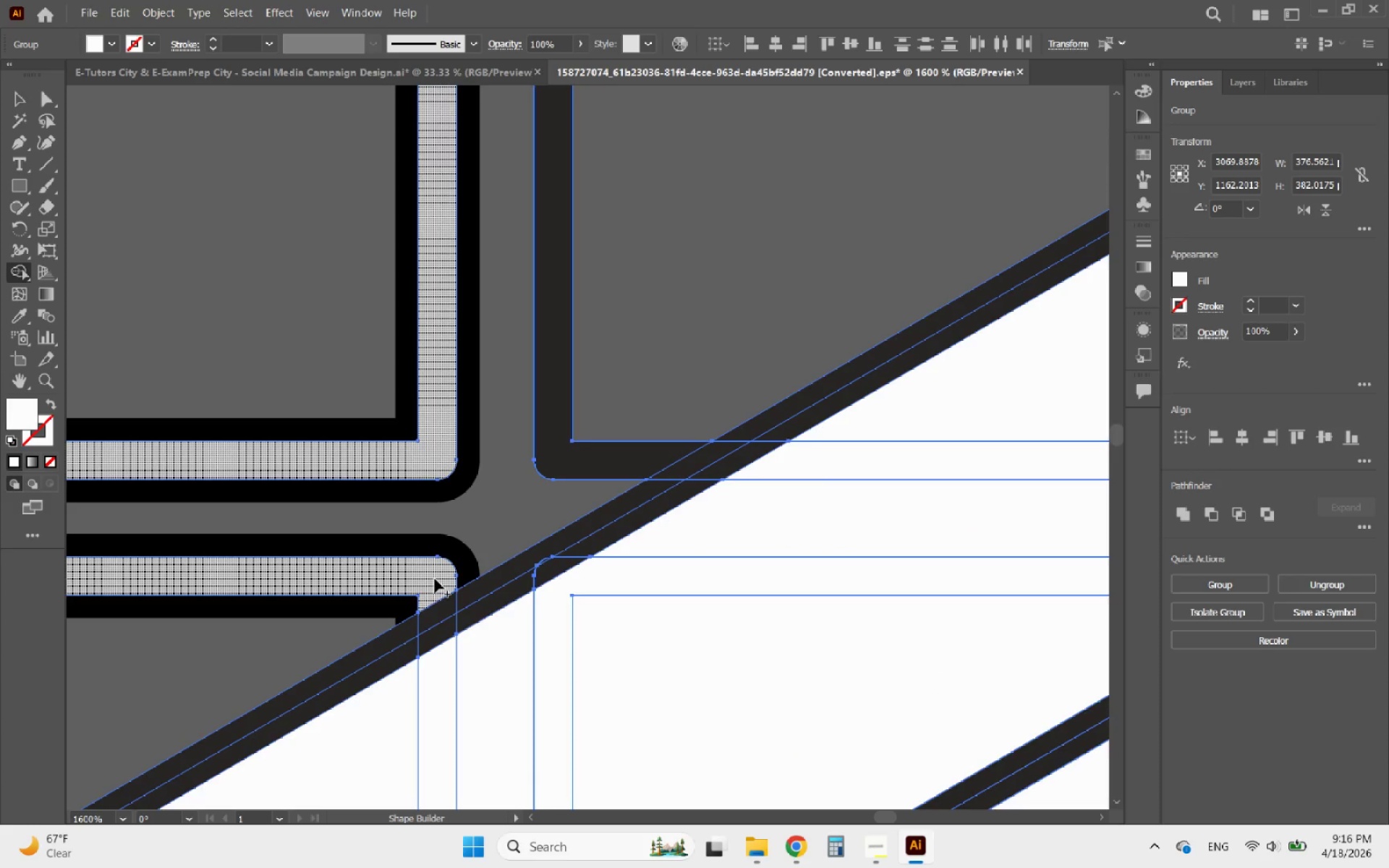 
left_click_drag(start_coordinate=[434, 579], to_coordinate=[407, 569])
 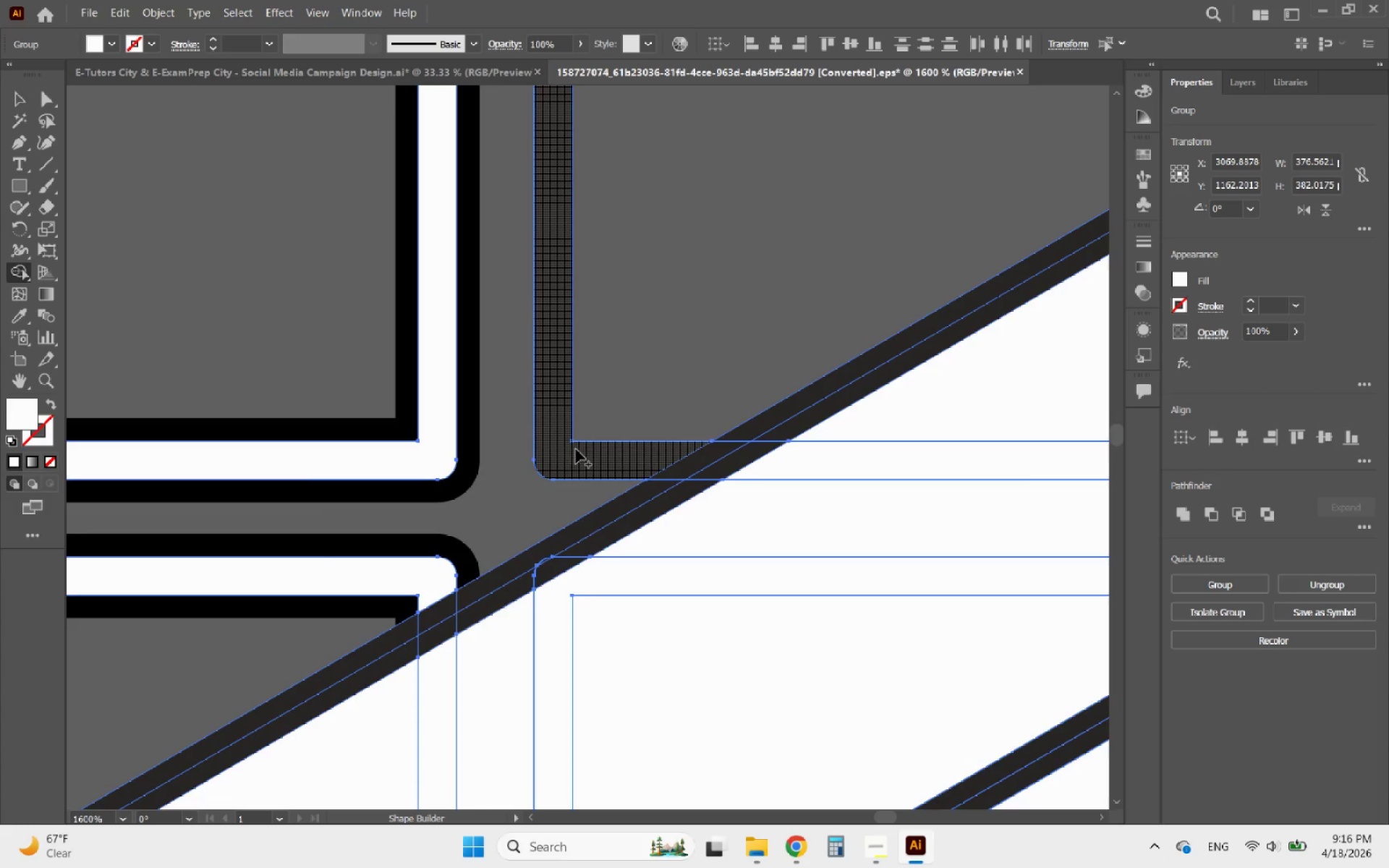 
left_click_drag(start_coordinate=[598, 457], to_coordinate=[553, 456])
 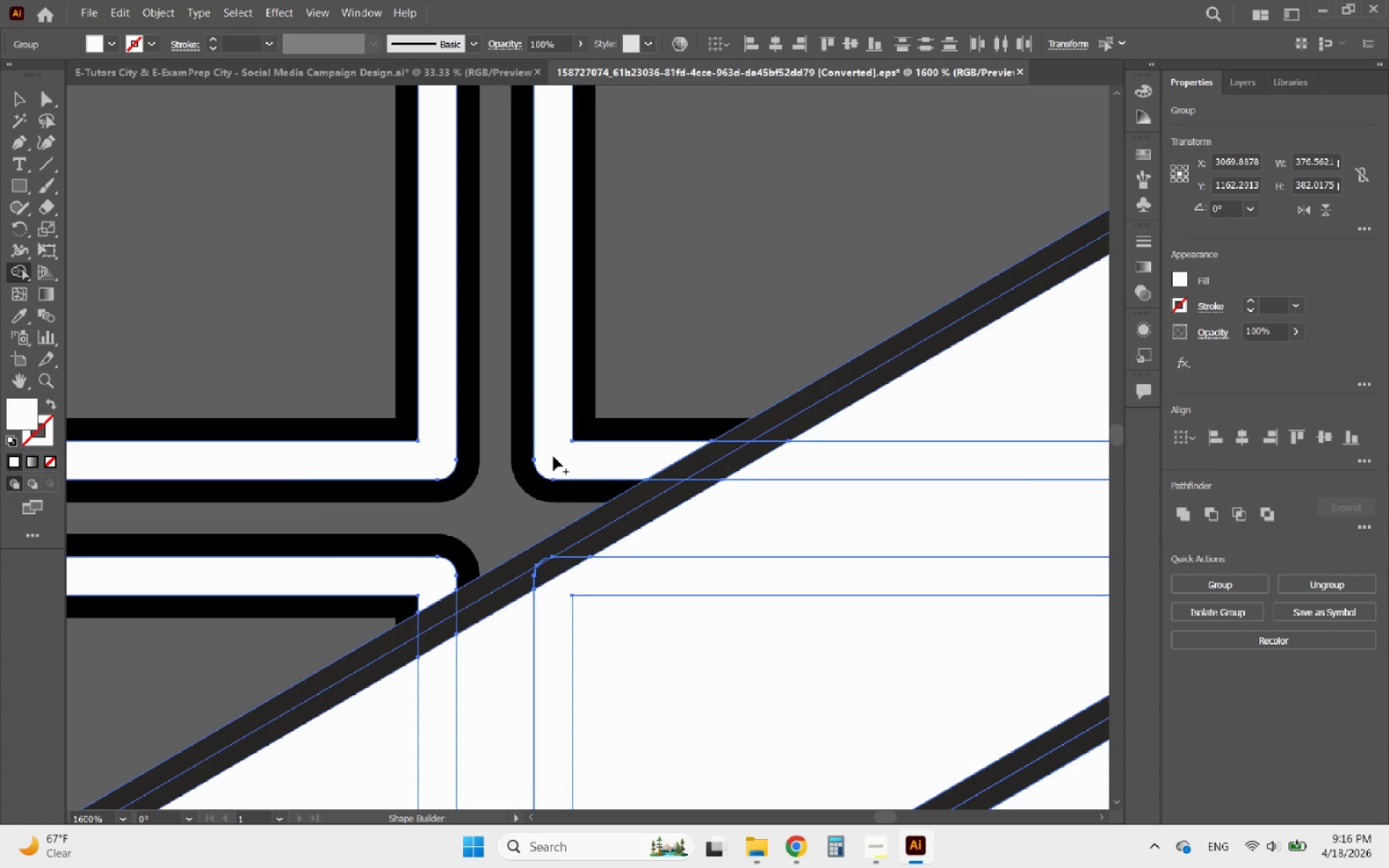 
hold_key(key=AltLeft, duration=2.77)
scroll: coordinate [520, 493], scroll_direction: down, amount: 7.0
 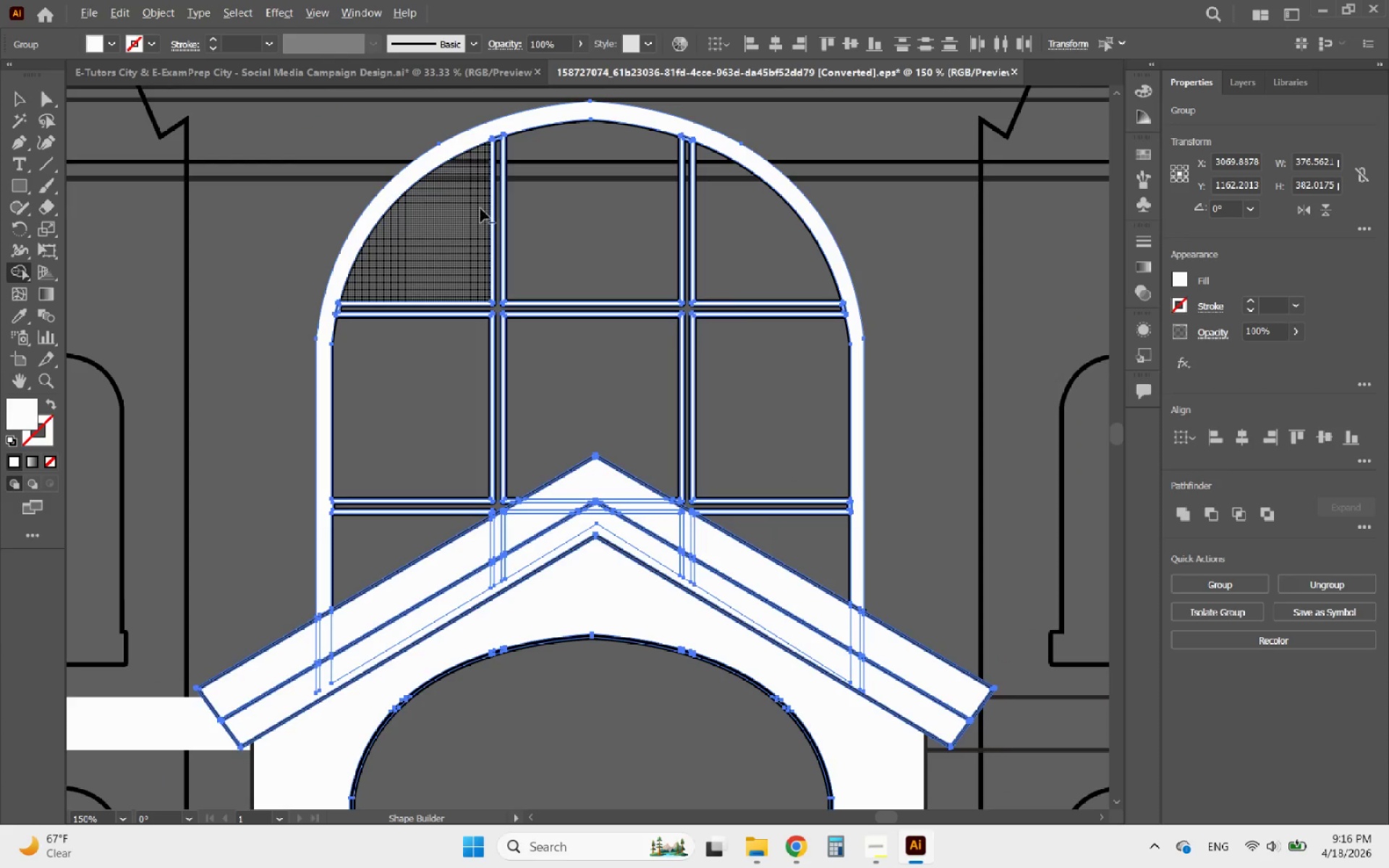 
scroll: coordinate [299, 360], scroll_direction: up, amount: 5.0
 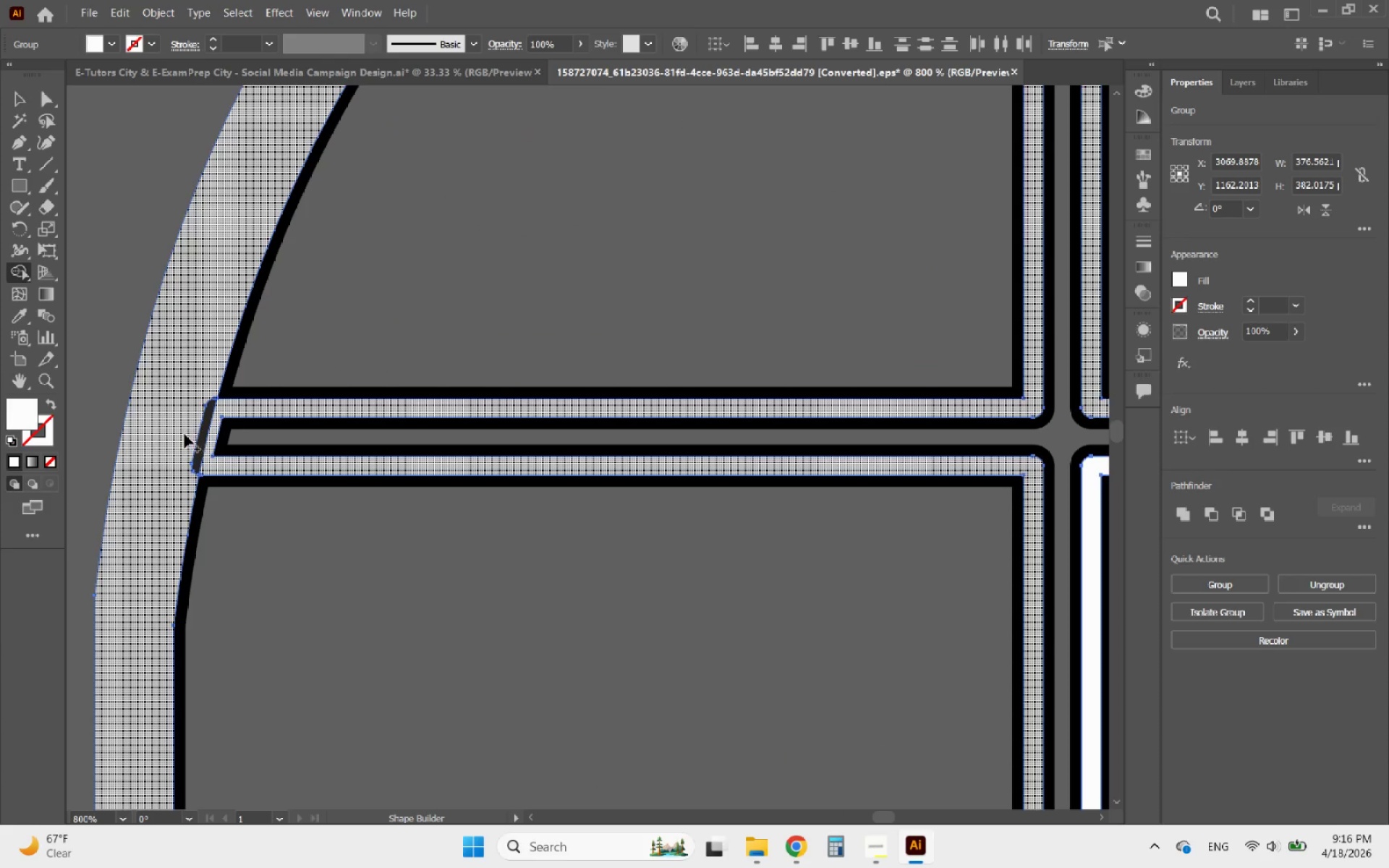 
left_click_drag(start_coordinate=[182, 434], to_coordinate=[218, 426])
 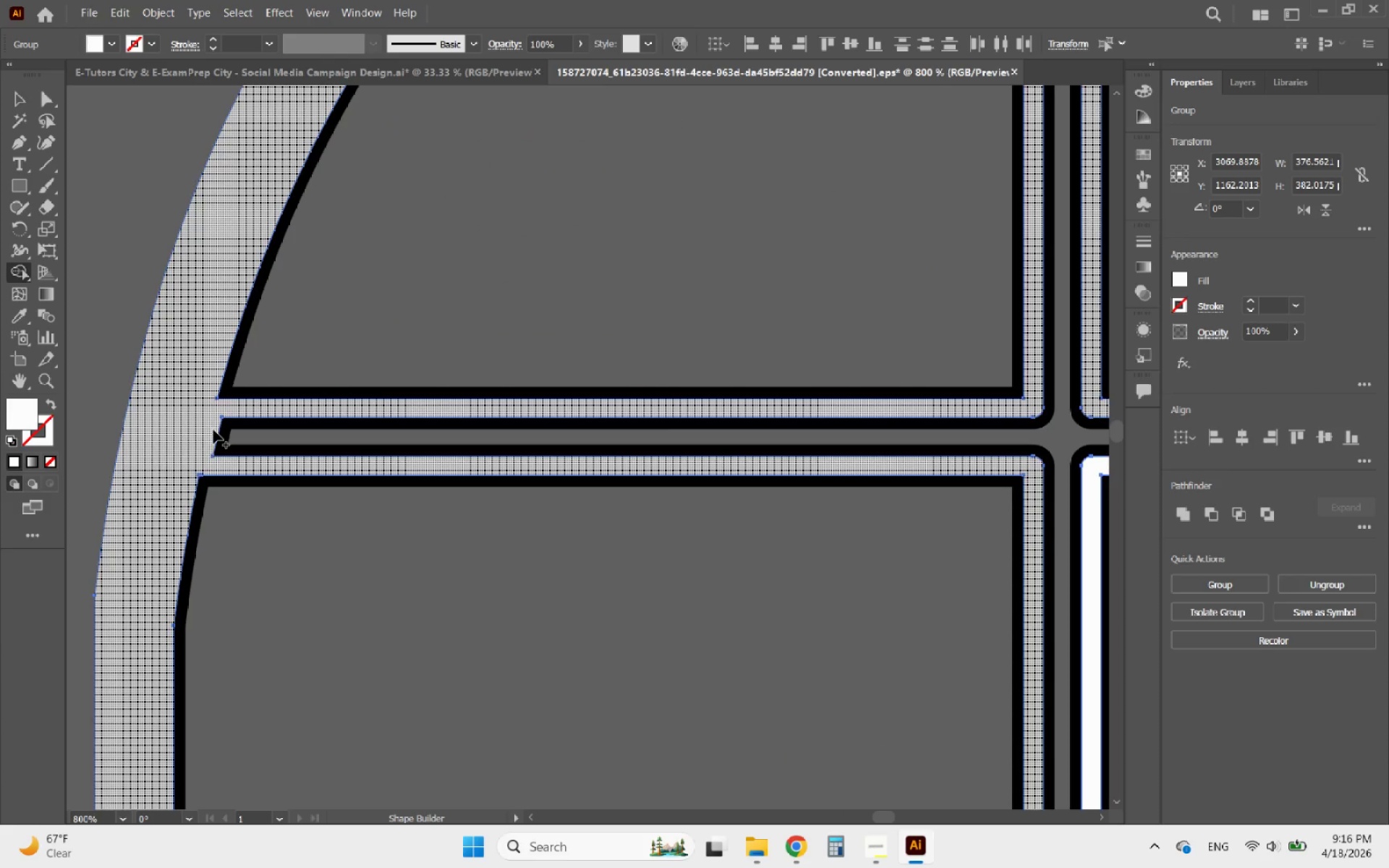 
hold_key(key=AltLeft, duration=1.5)
scroll: coordinate [232, 493], scroll_direction: down, amount: 4.0
 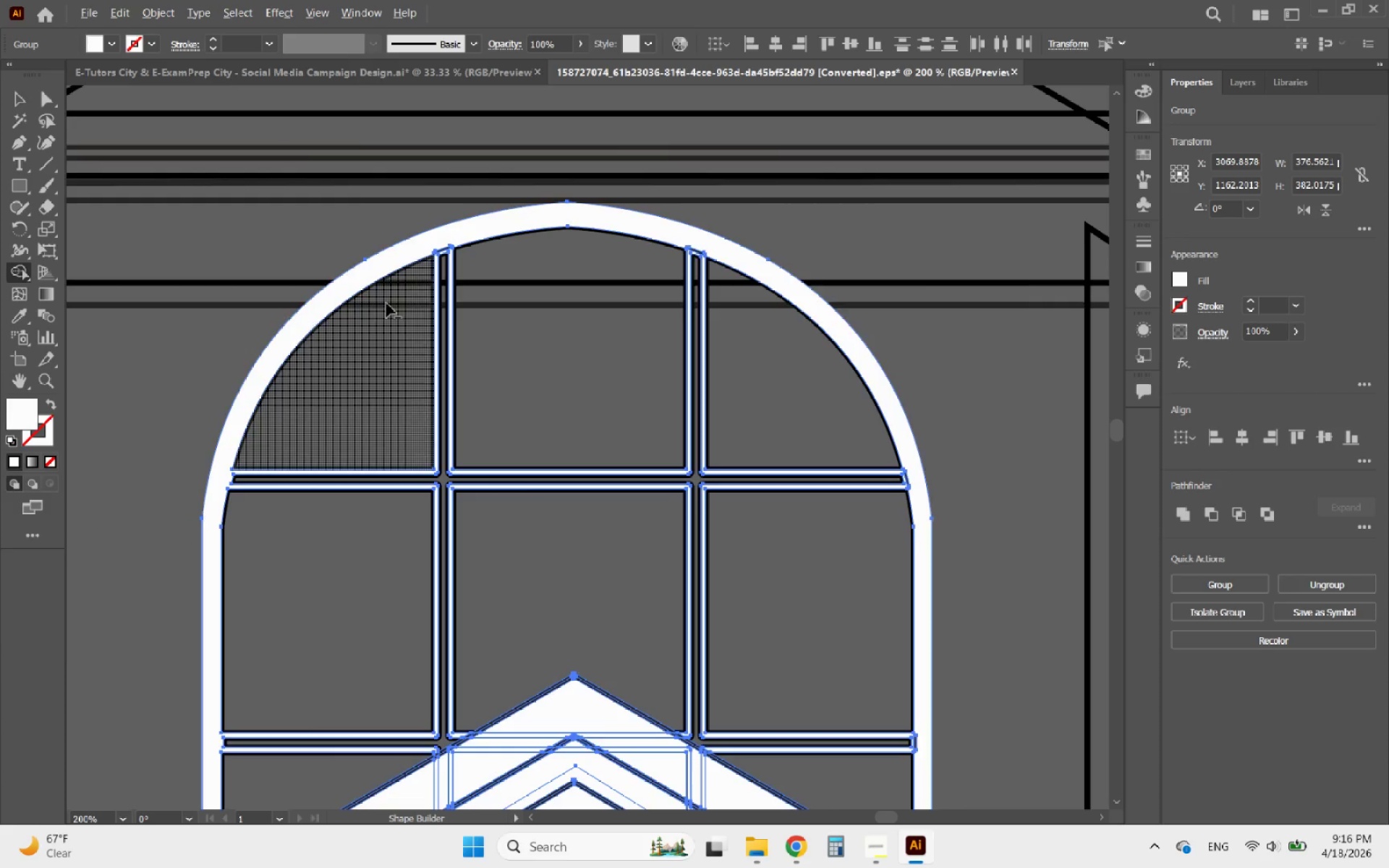 
scroll: coordinate [424, 228], scroll_direction: up, amount: 4.0
 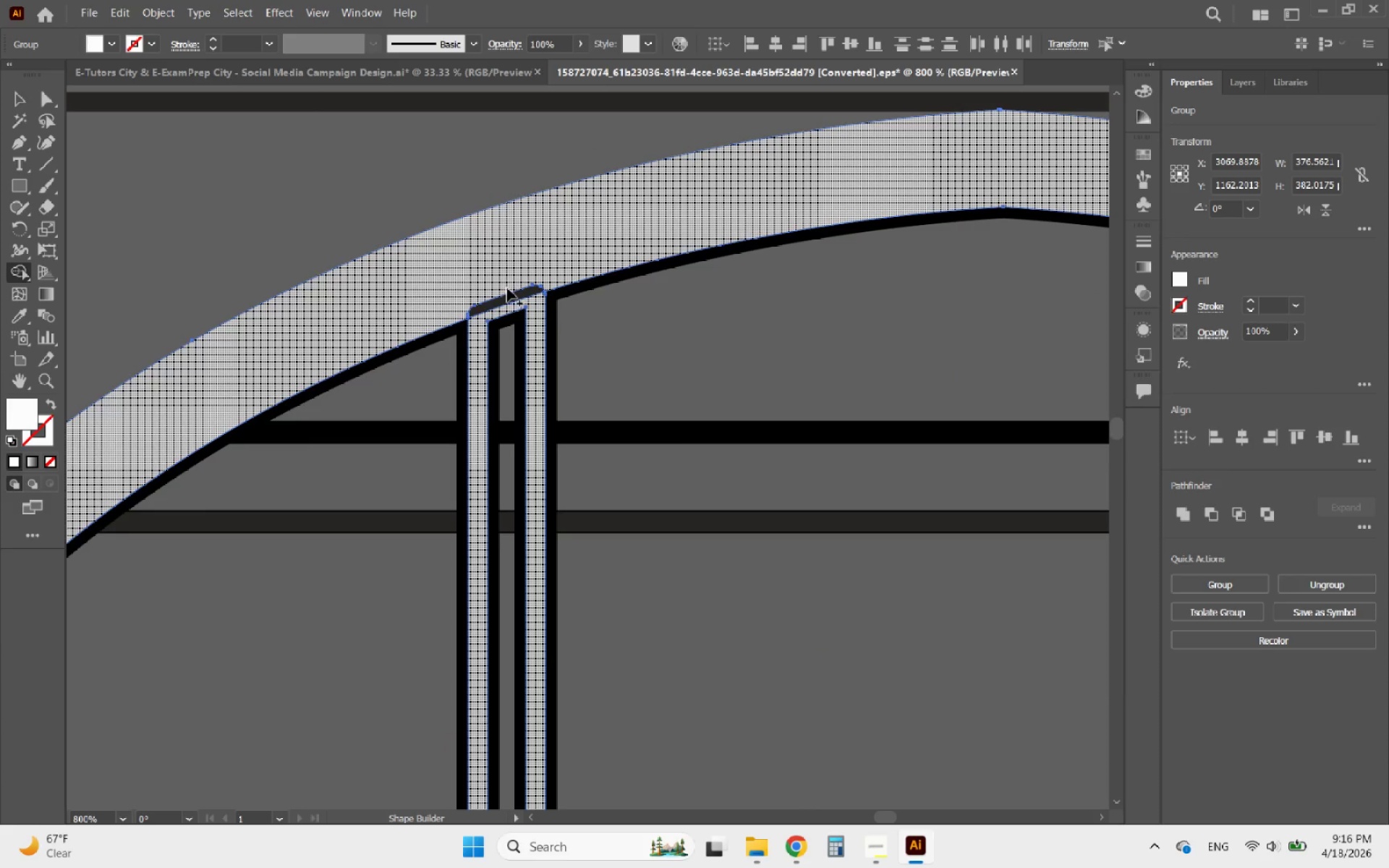 
left_click_drag(start_coordinate=[514, 284], to_coordinate=[538, 299])
 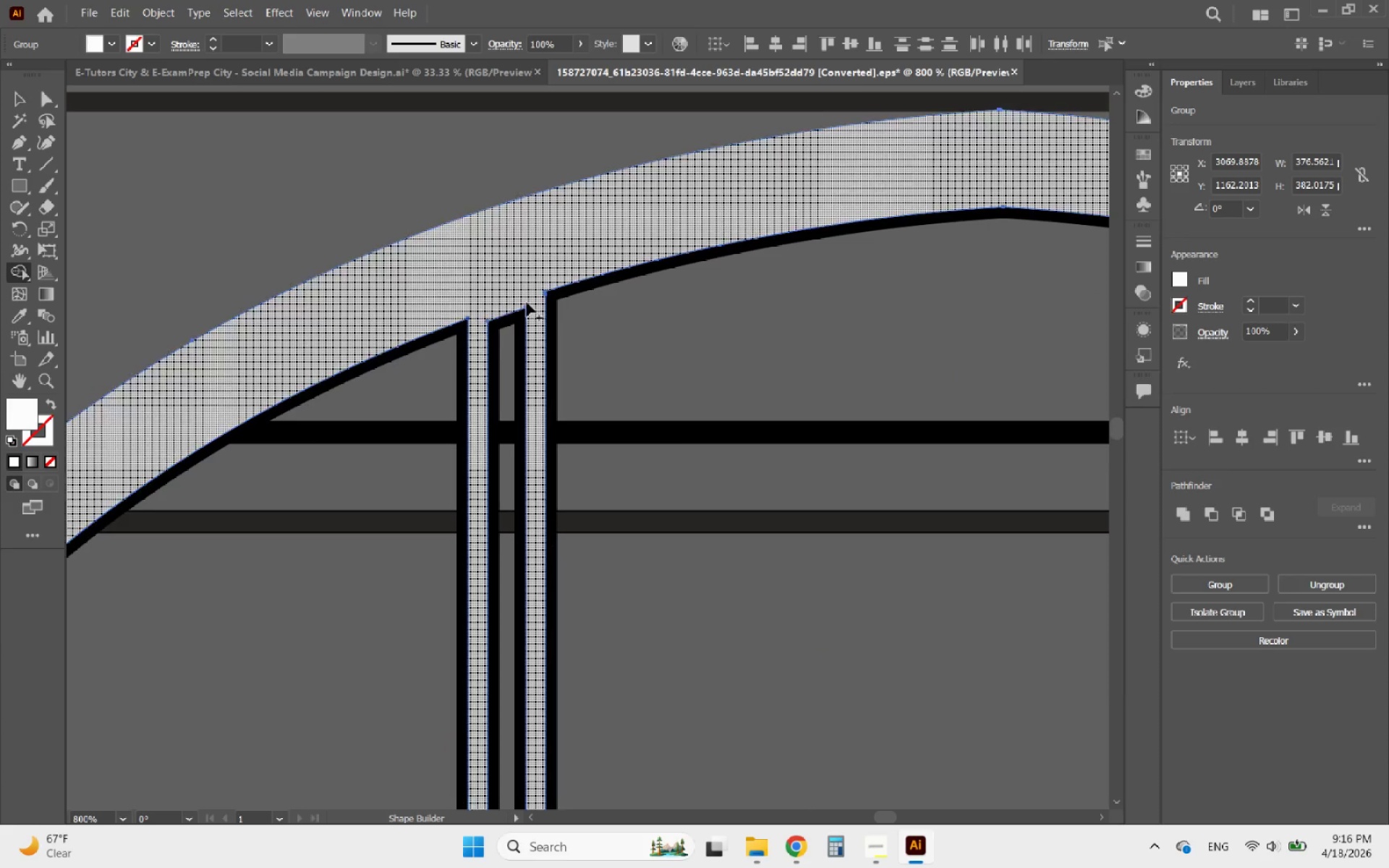 
hold_key(key=AltLeft, duration=1.13)
scroll: coordinate [383, 309], scroll_direction: down, amount: 4.0
 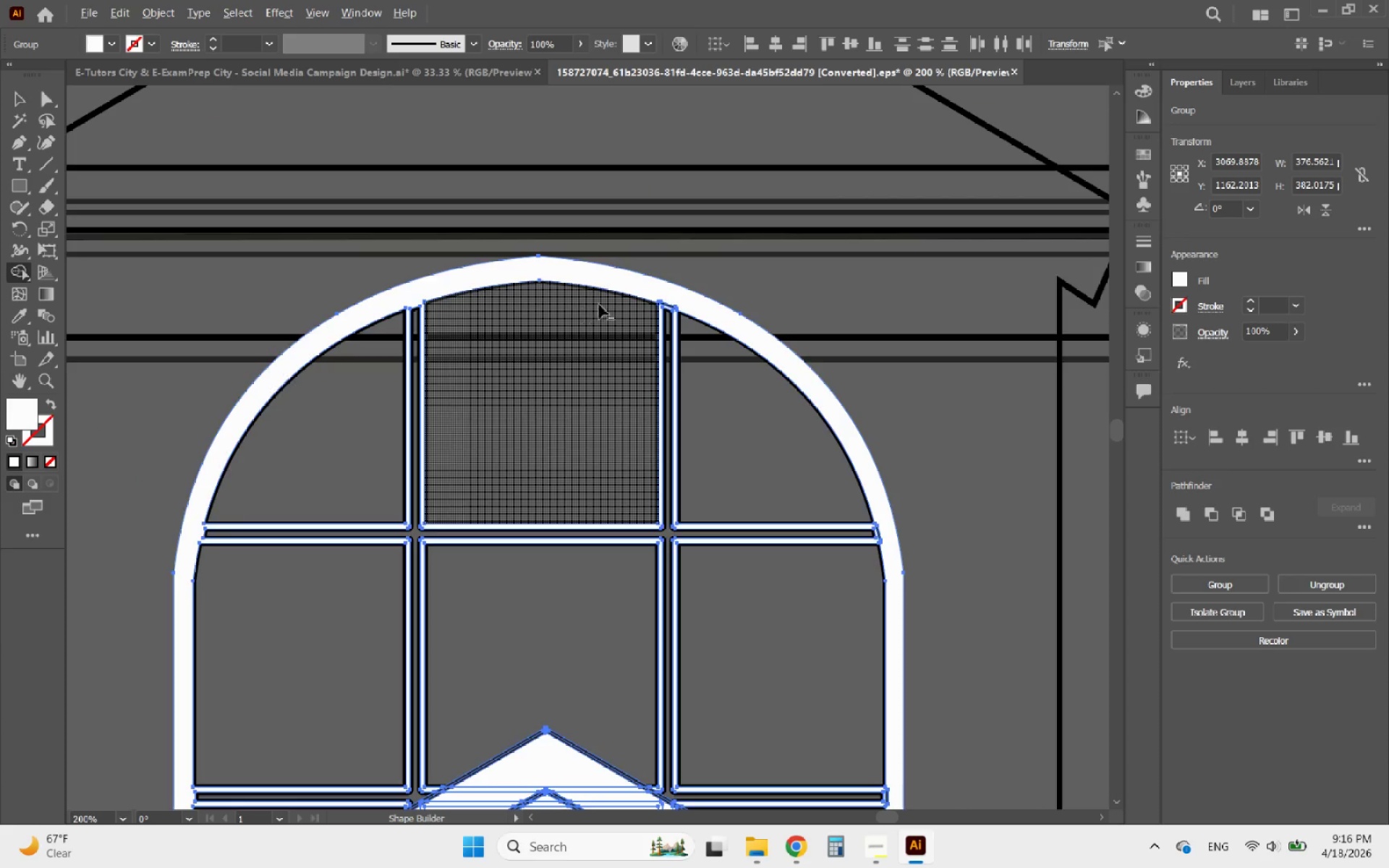 
left_click_drag(start_coordinate=[676, 305], to_coordinate=[641, 364])
 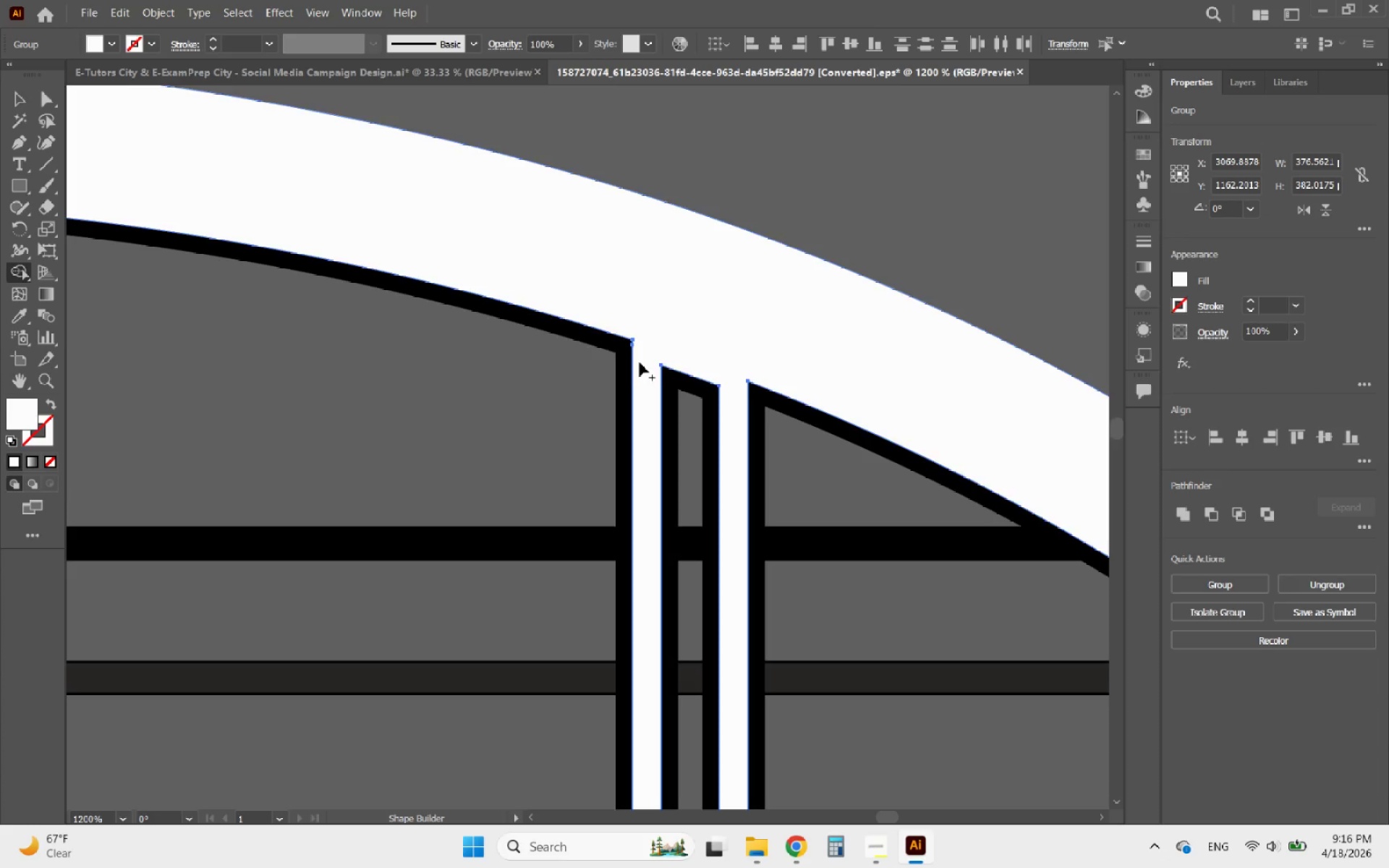 
scroll: coordinate [676, 292], scroll_direction: up, amount: 5.0
 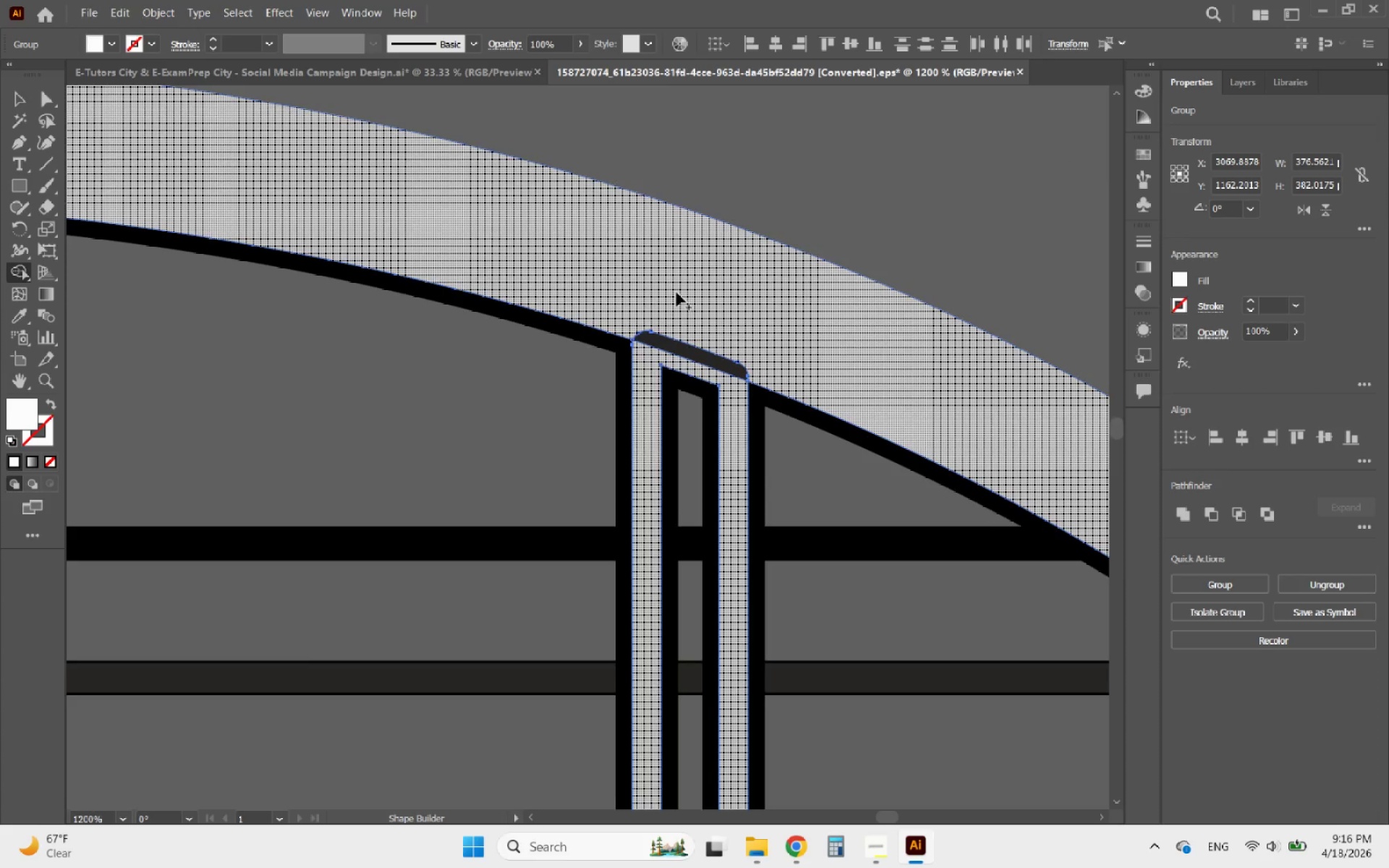 
hold_key(key=AltLeft, duration=1.6)
scroll: coordinate [366, 278], scroll_direction: down, amount: 5.0
 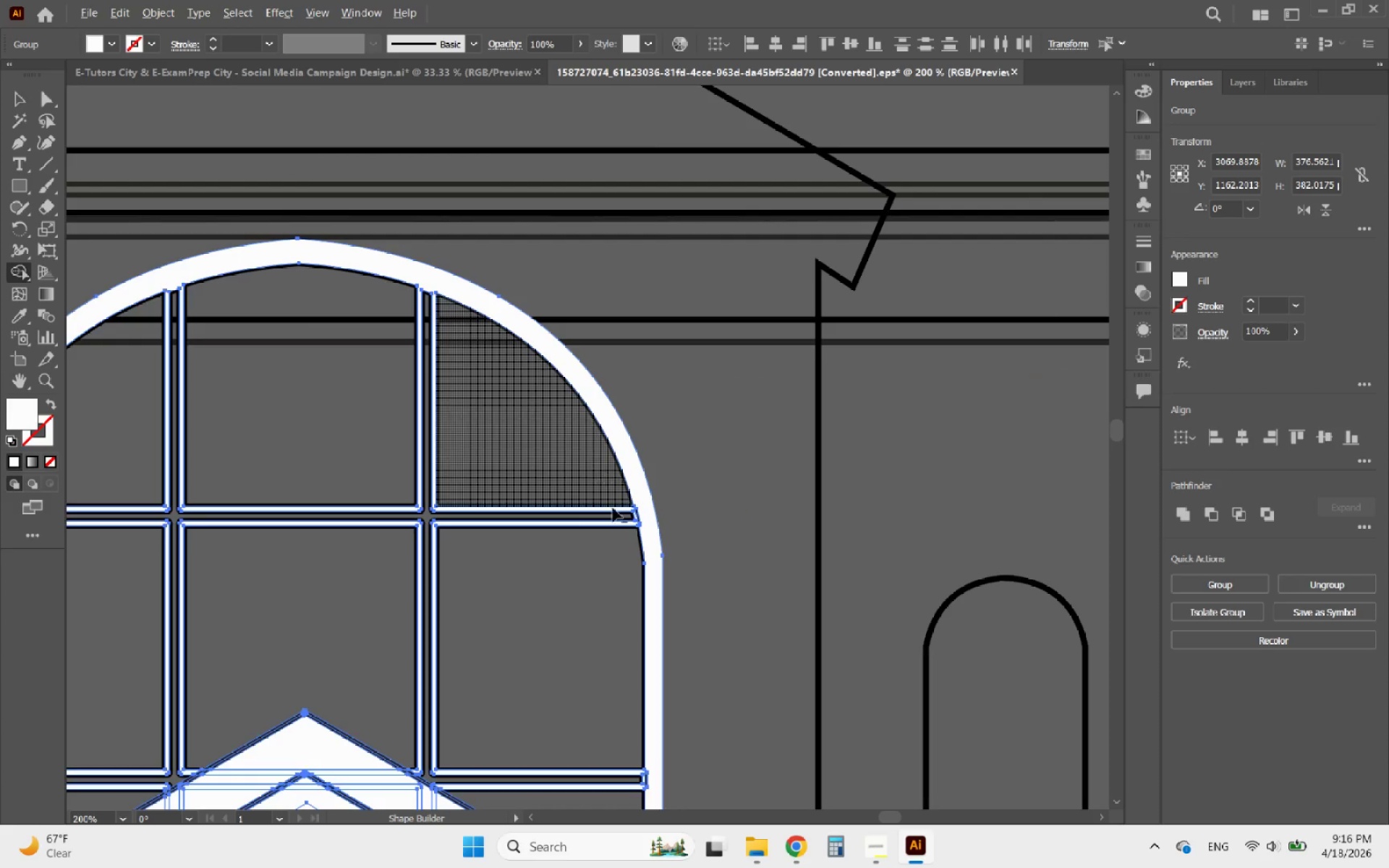 
scroll: coordinate [658, 528], scroll_direction: up, amount: 4.0
 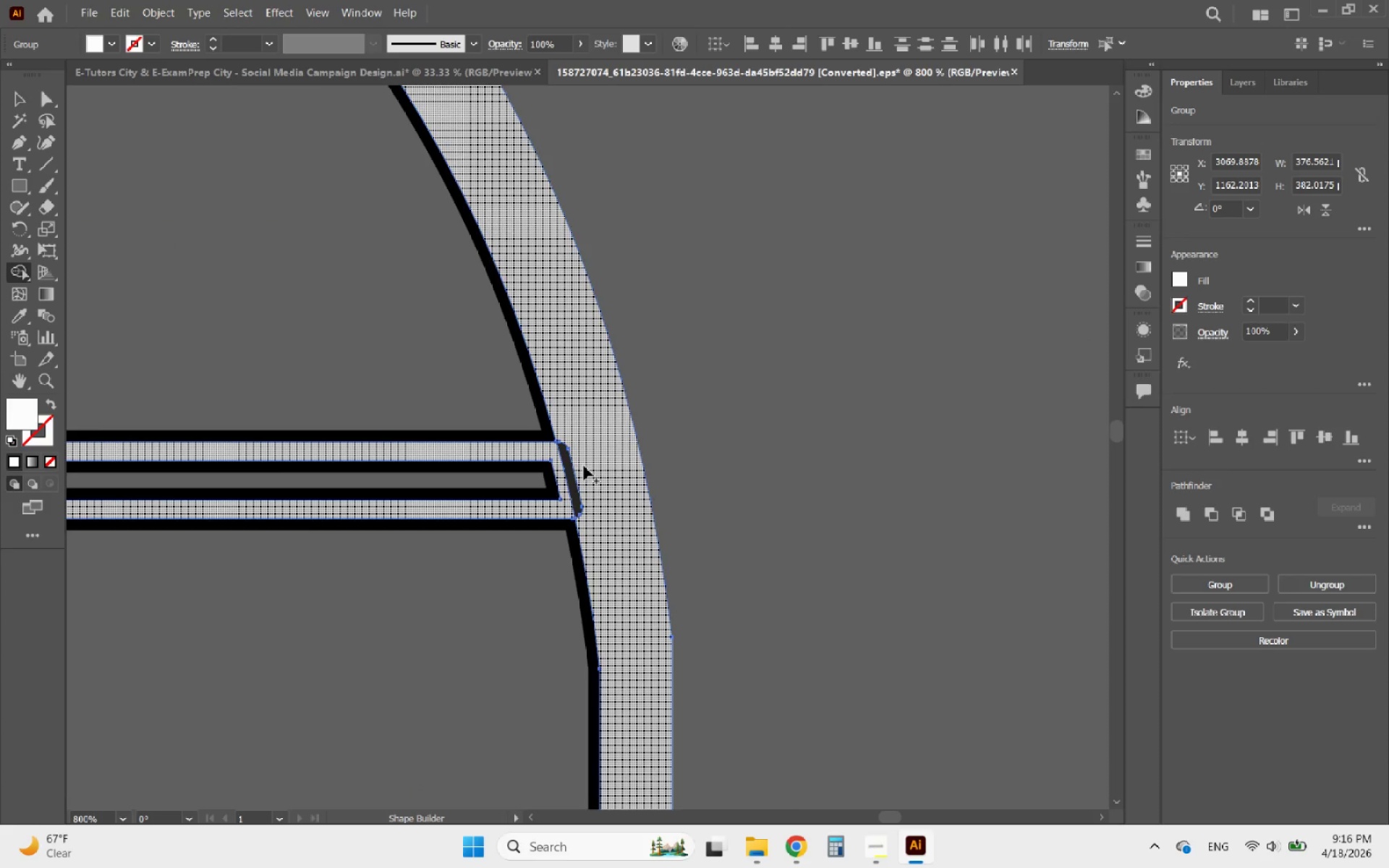 
left_click_drag(start_coordinate=[601, 495], to_coordinate=[561, 511])
 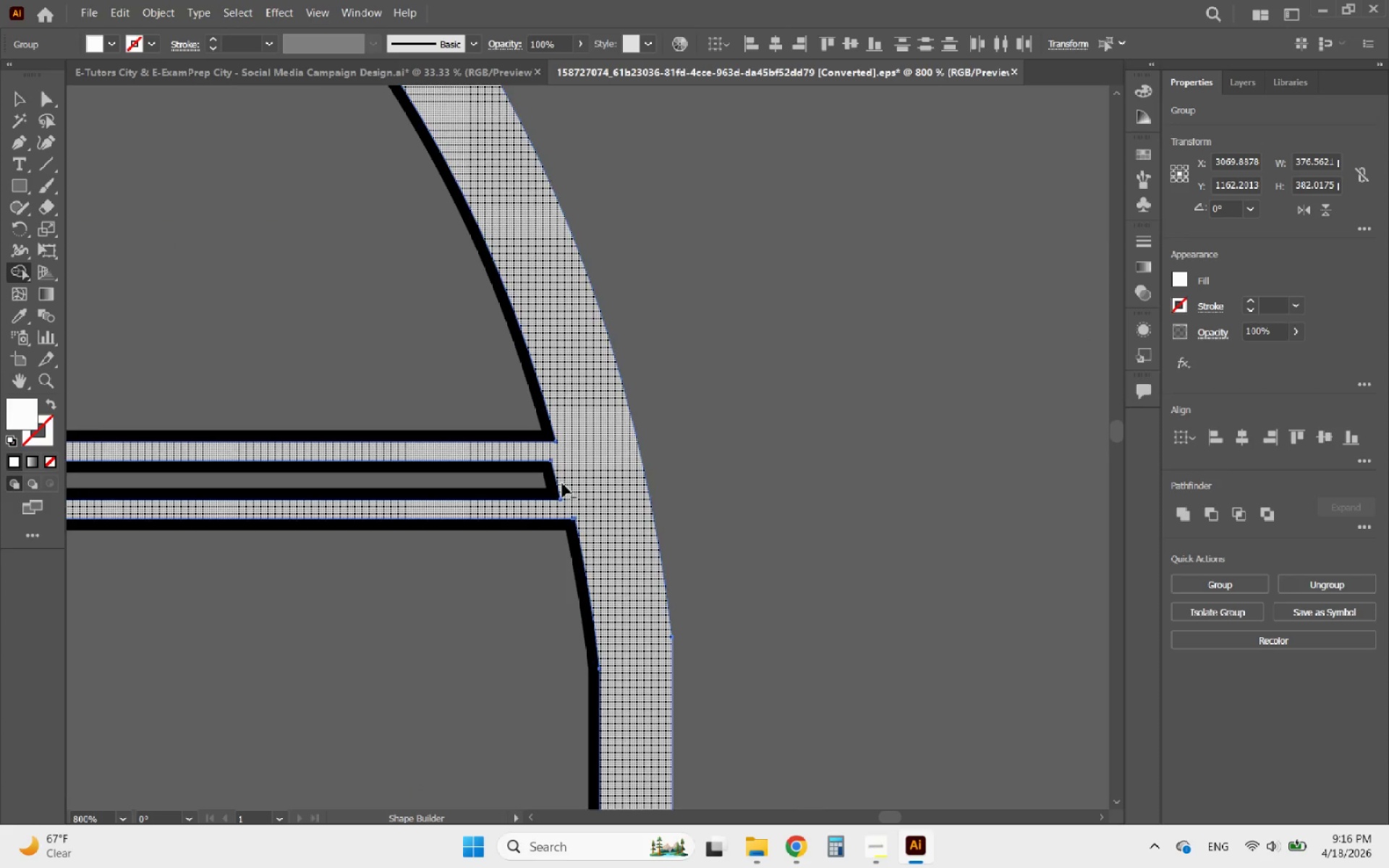 
hold_key(key=AltLeft, duration=1.5)
scroll: coordinate [545, 409], scroll_direction: down, amount: 5.0
 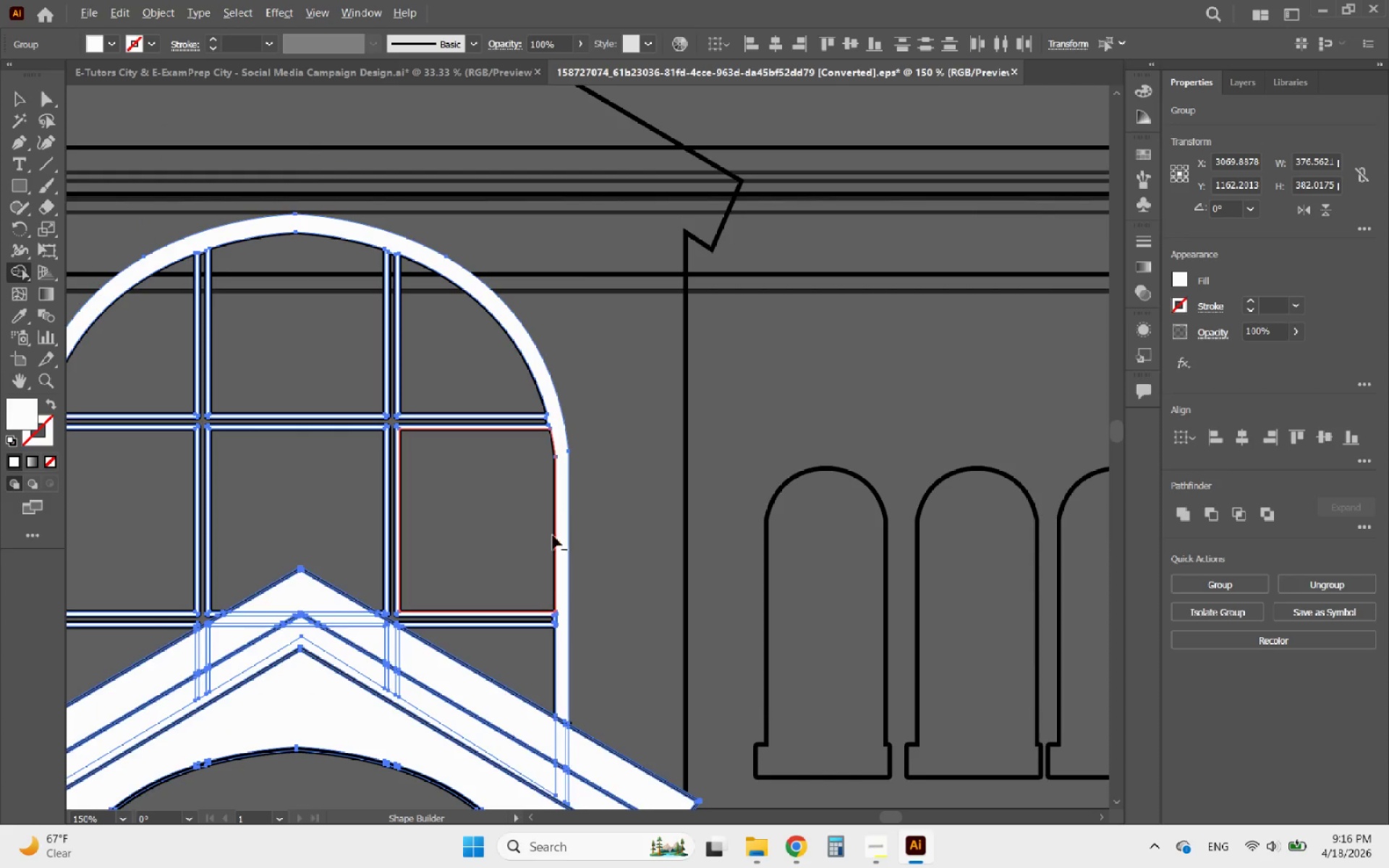 
scroll: coordinate [570, 625], scroll_direction: up, amount: 5.0
 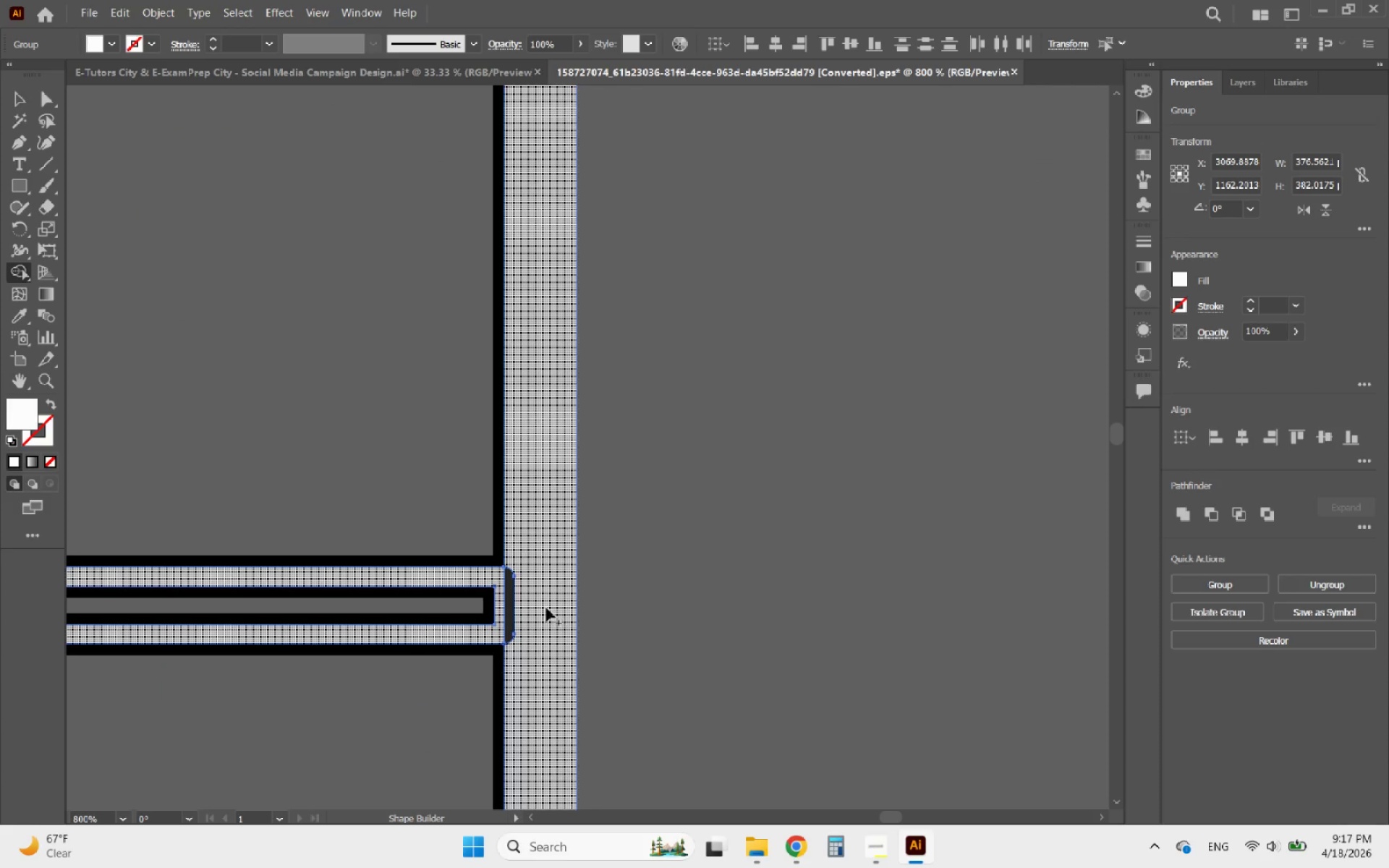 
left_click_drag(start_coordinate=[544, 608], to_coordinate=[504, 622])
 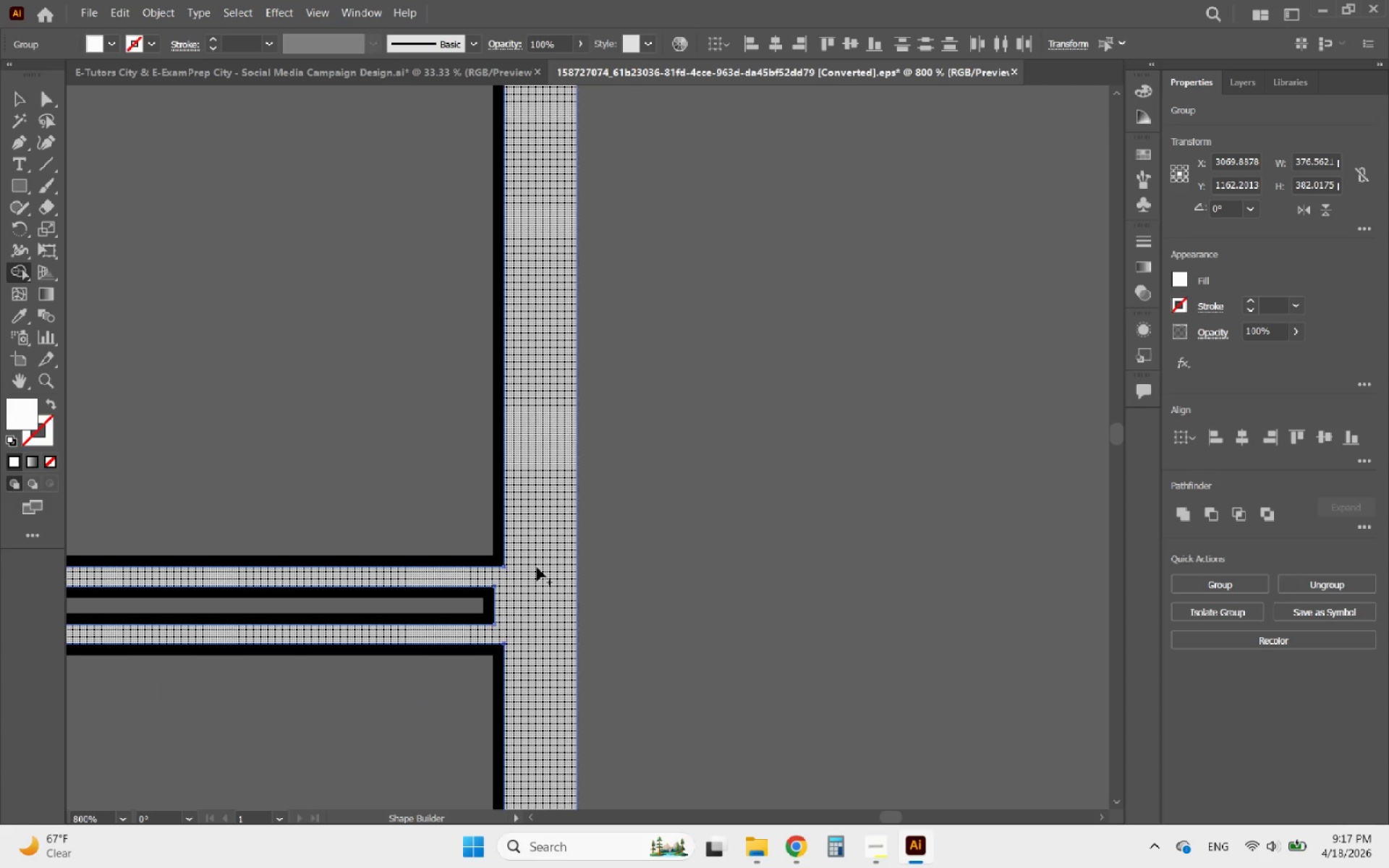 
hold_key(key=AltLeft, duration=2.17)
scroll: coordinate [564, 498], scroll_direction: down, amount: 4.0
 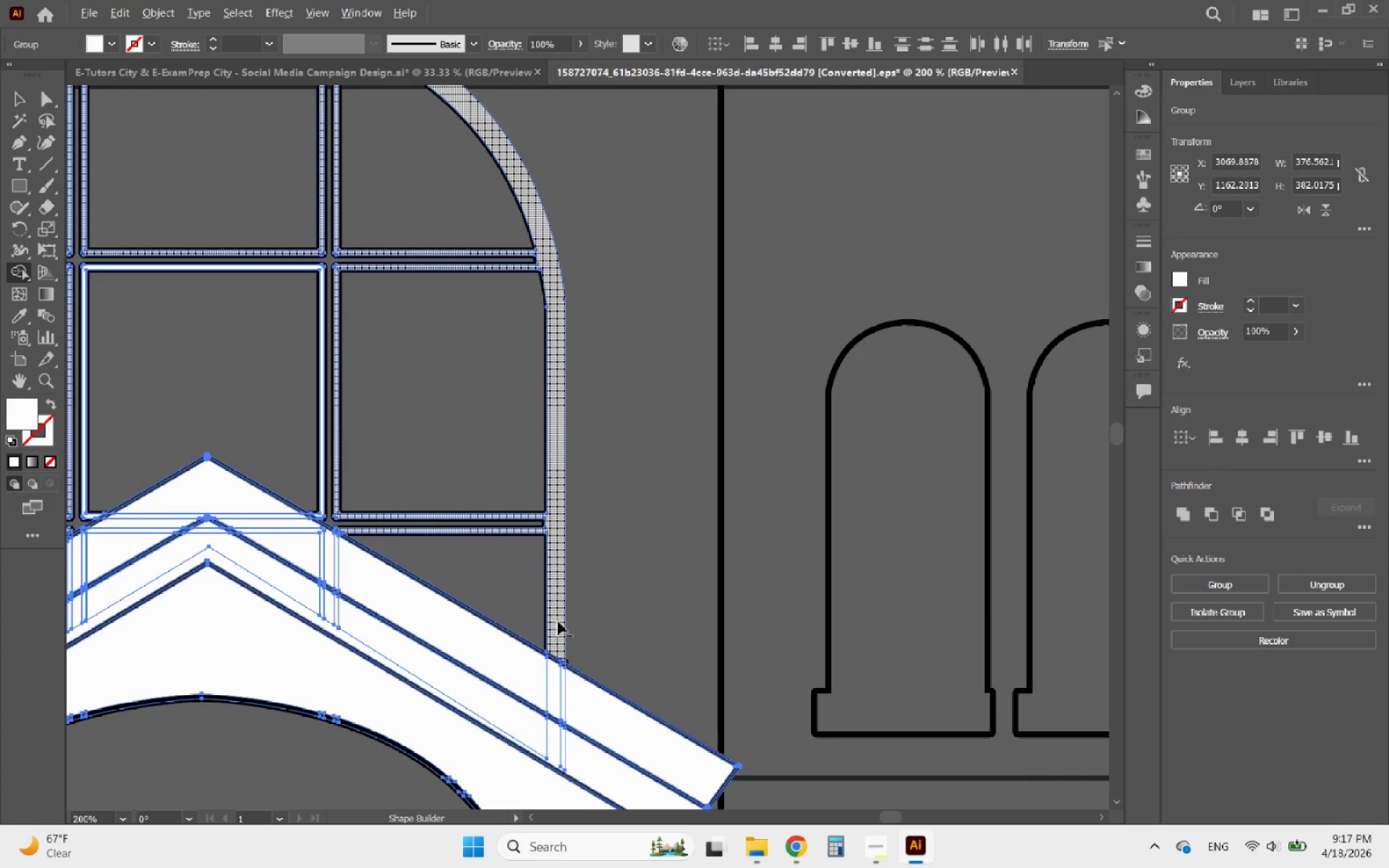 
scroll: coordinate [540, 654], scroll_direction: up, amount: 4.0
 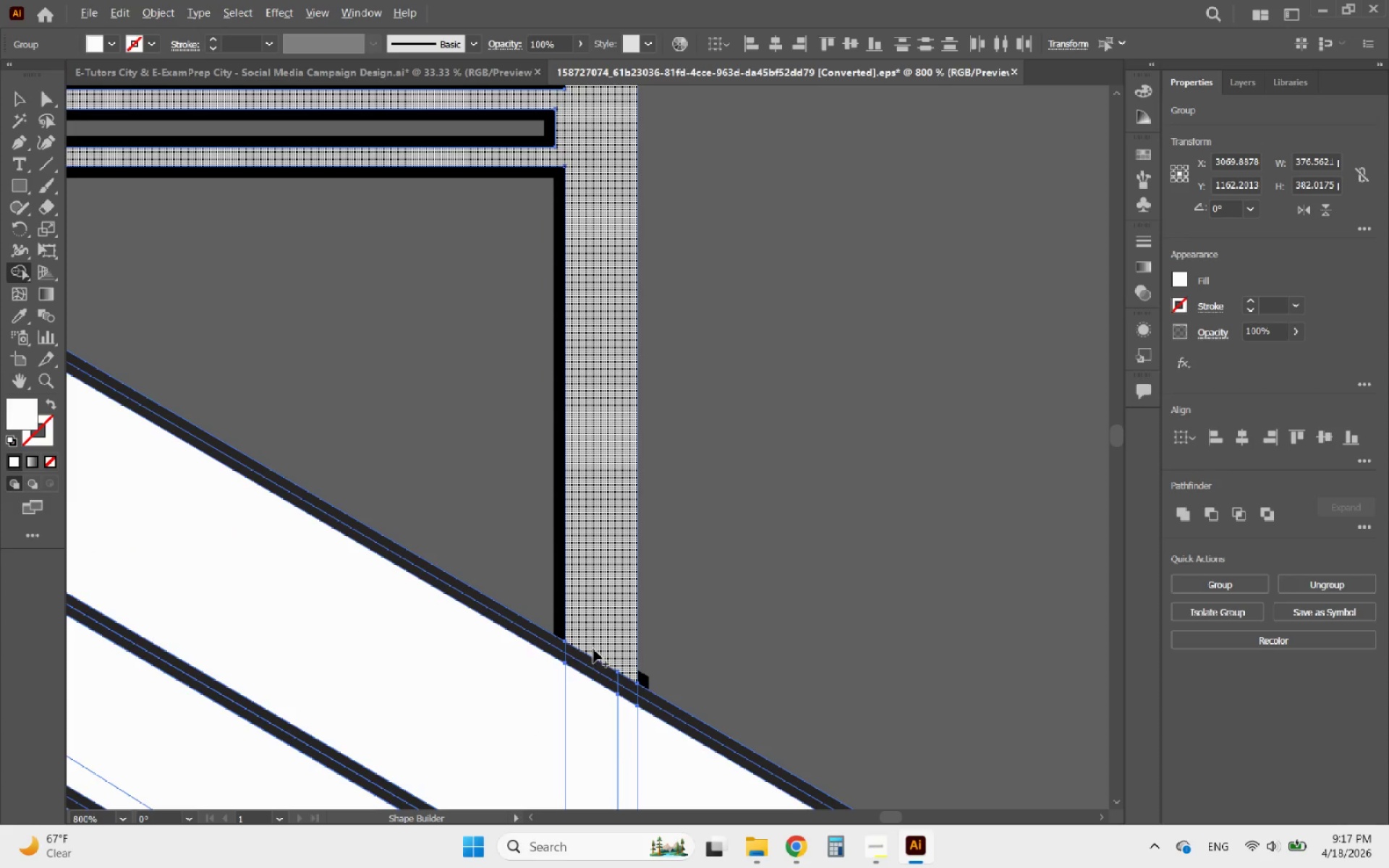 
hold_key(key=AltLeft, duration=3.56)
scroll: coordinate [598, 659], scroll_direction: up, amount: 3.0
 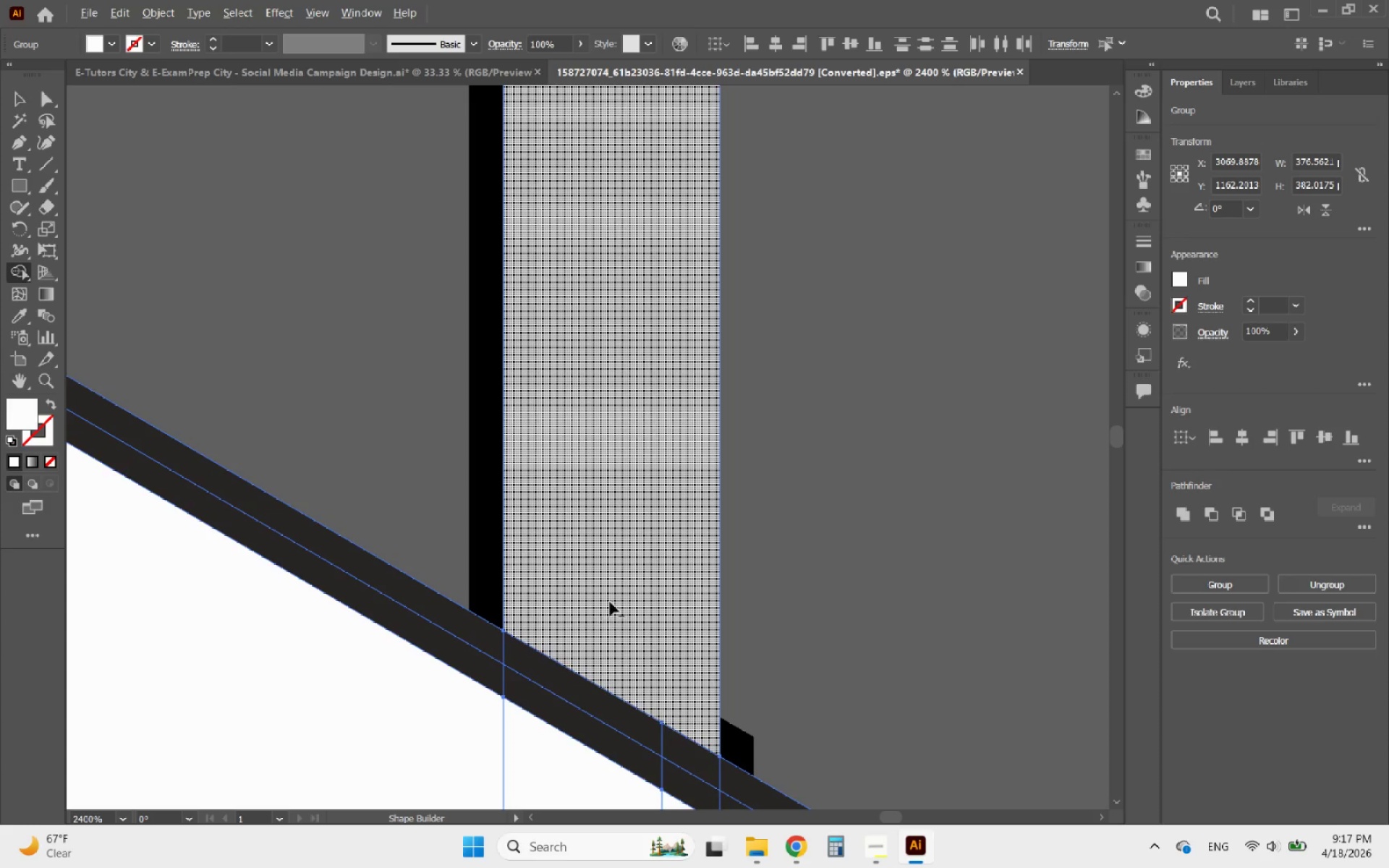 
scroll: coordinate [648, 593], scroll_direction: down, amount: 10.0
 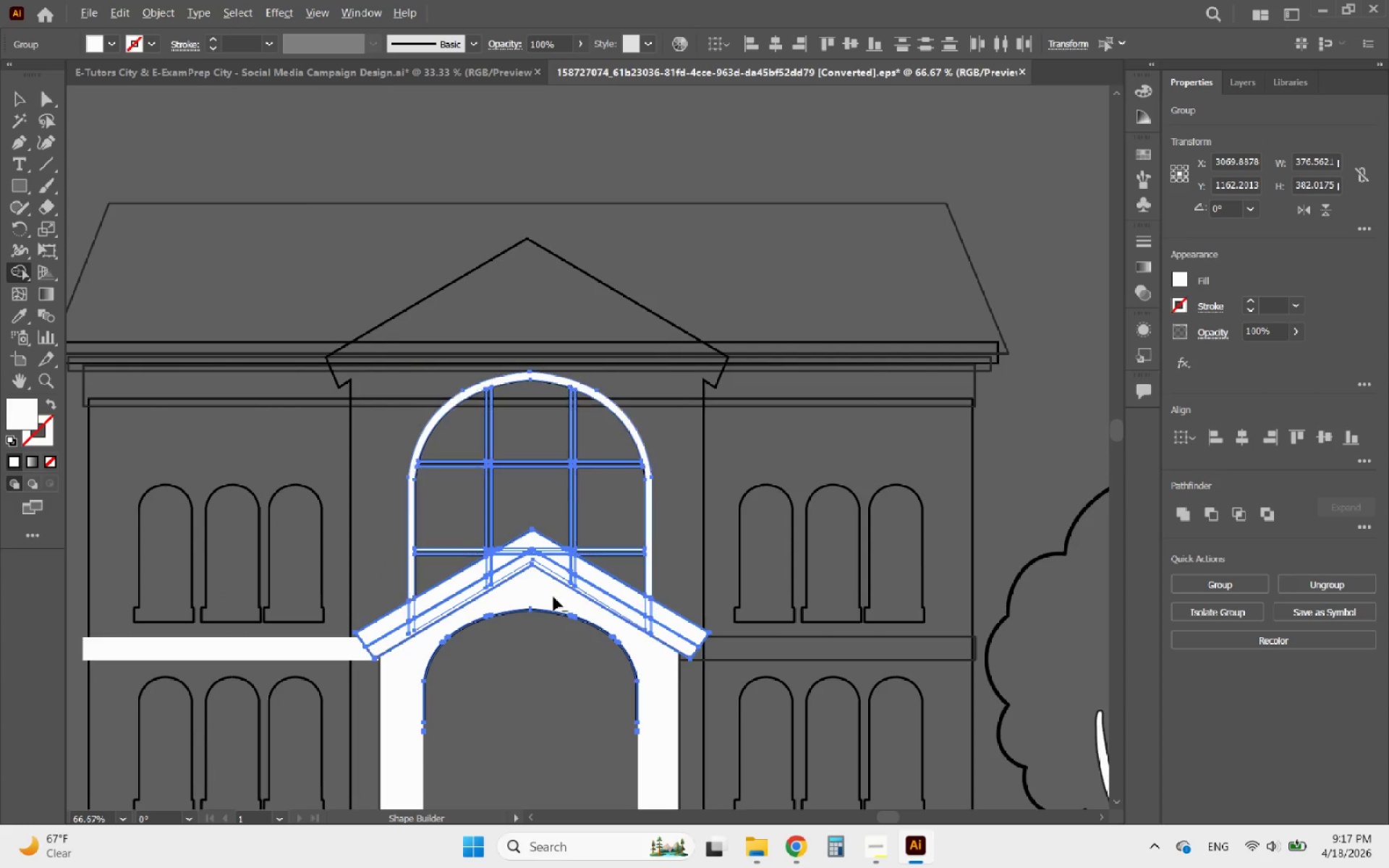 
scroll: coordinate [763, 456], scroll_direction: up, amount: 8.0
 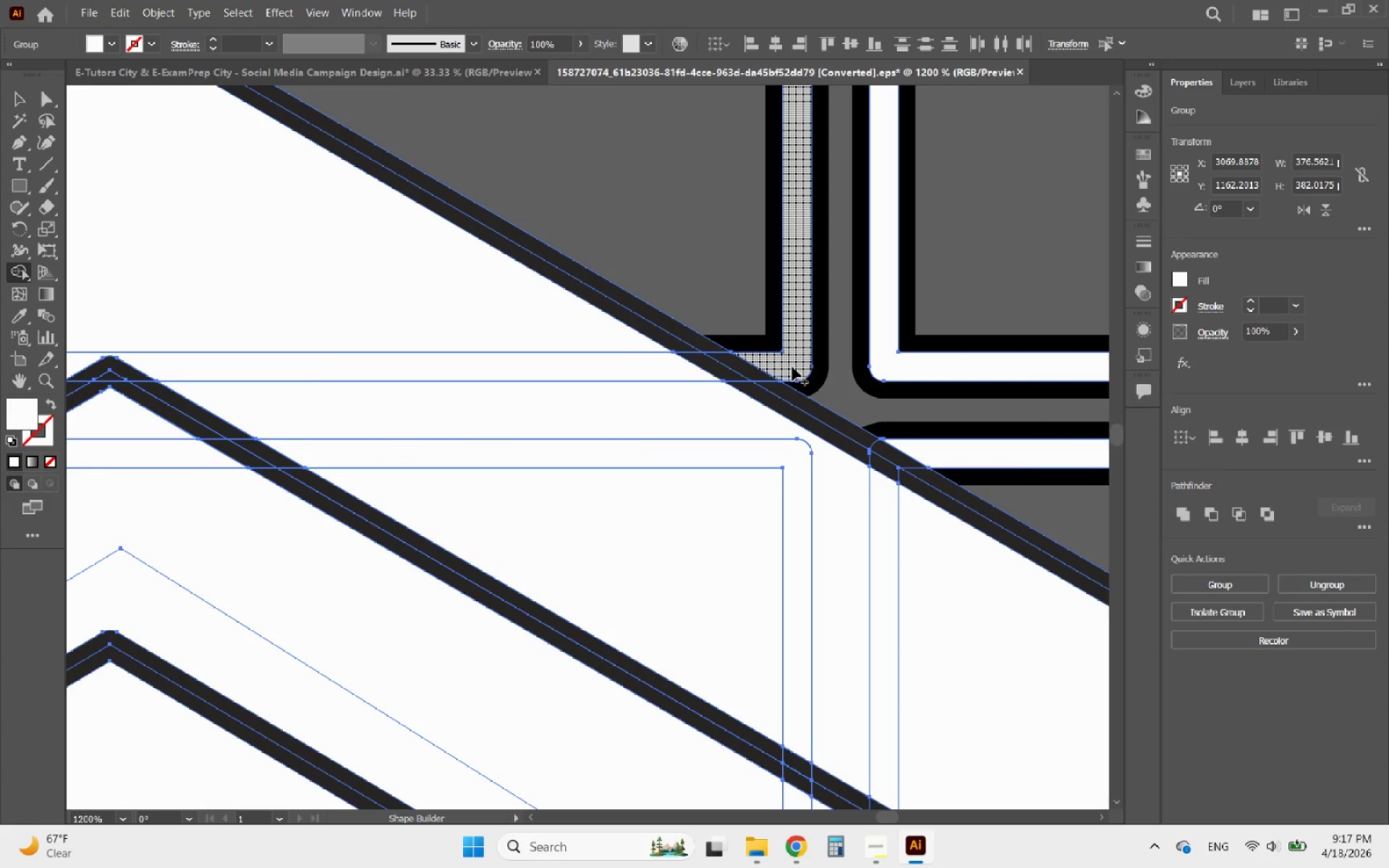 
left_click_drag(start_coordinate=[792, 367], to_coordinate=[798, 347])
 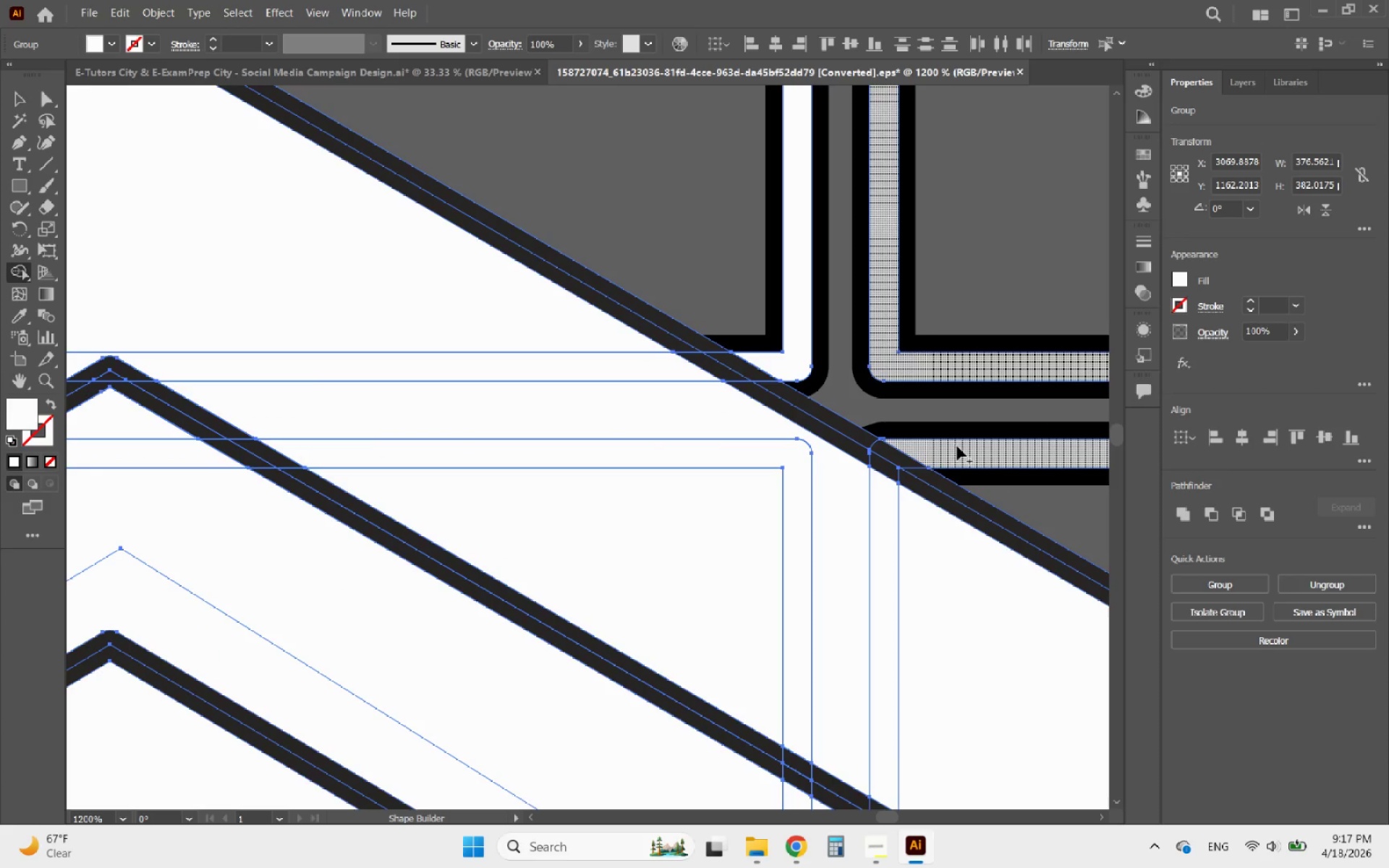 
left_click_drag(start_coordinate=[955, 450], to_coordinate=[989, 443])
 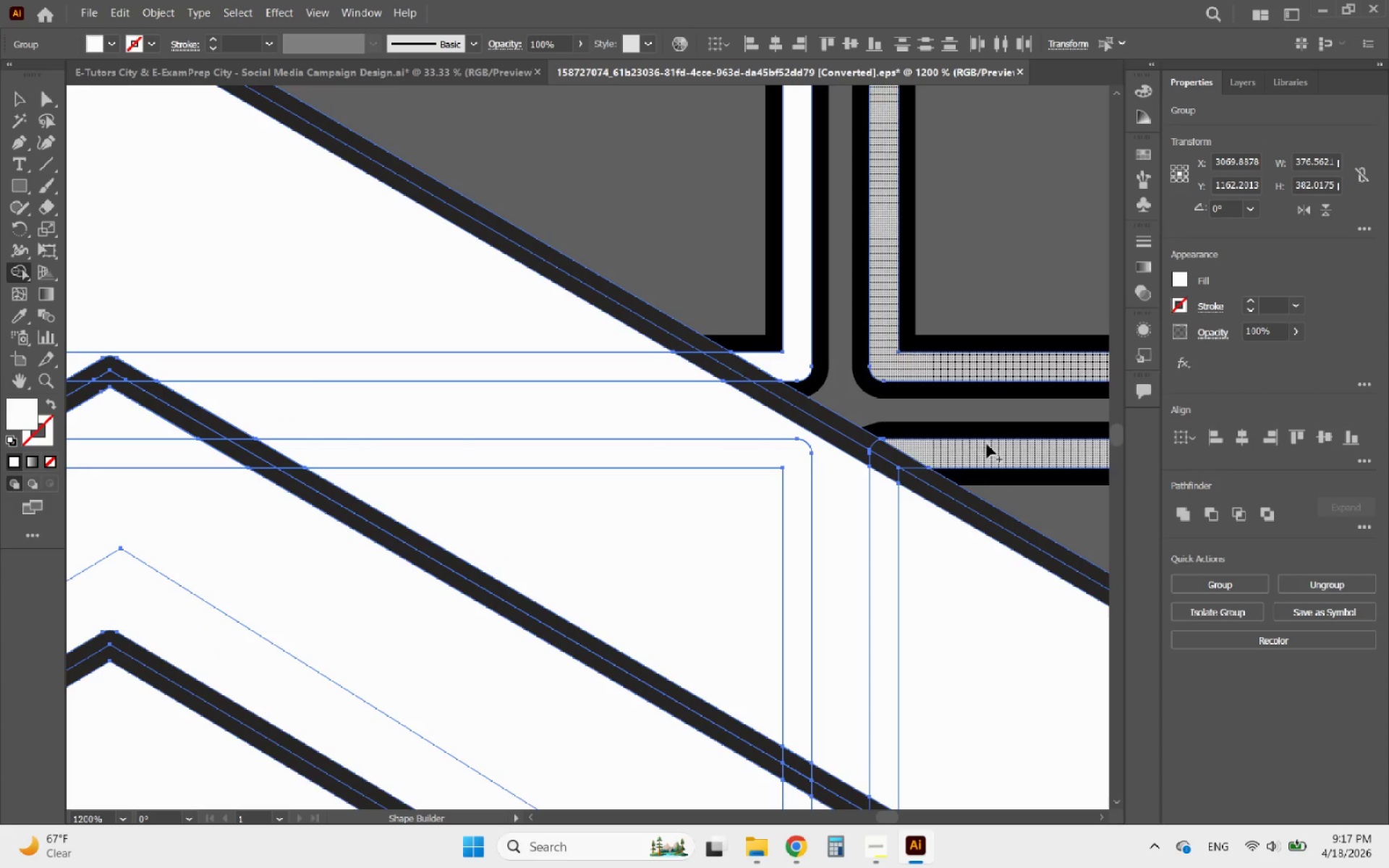 
hold_key(key=AltLeft, duration=0.8)
scroll: coordinate [770, 409], scroll_direction: down, amount: 5.0
 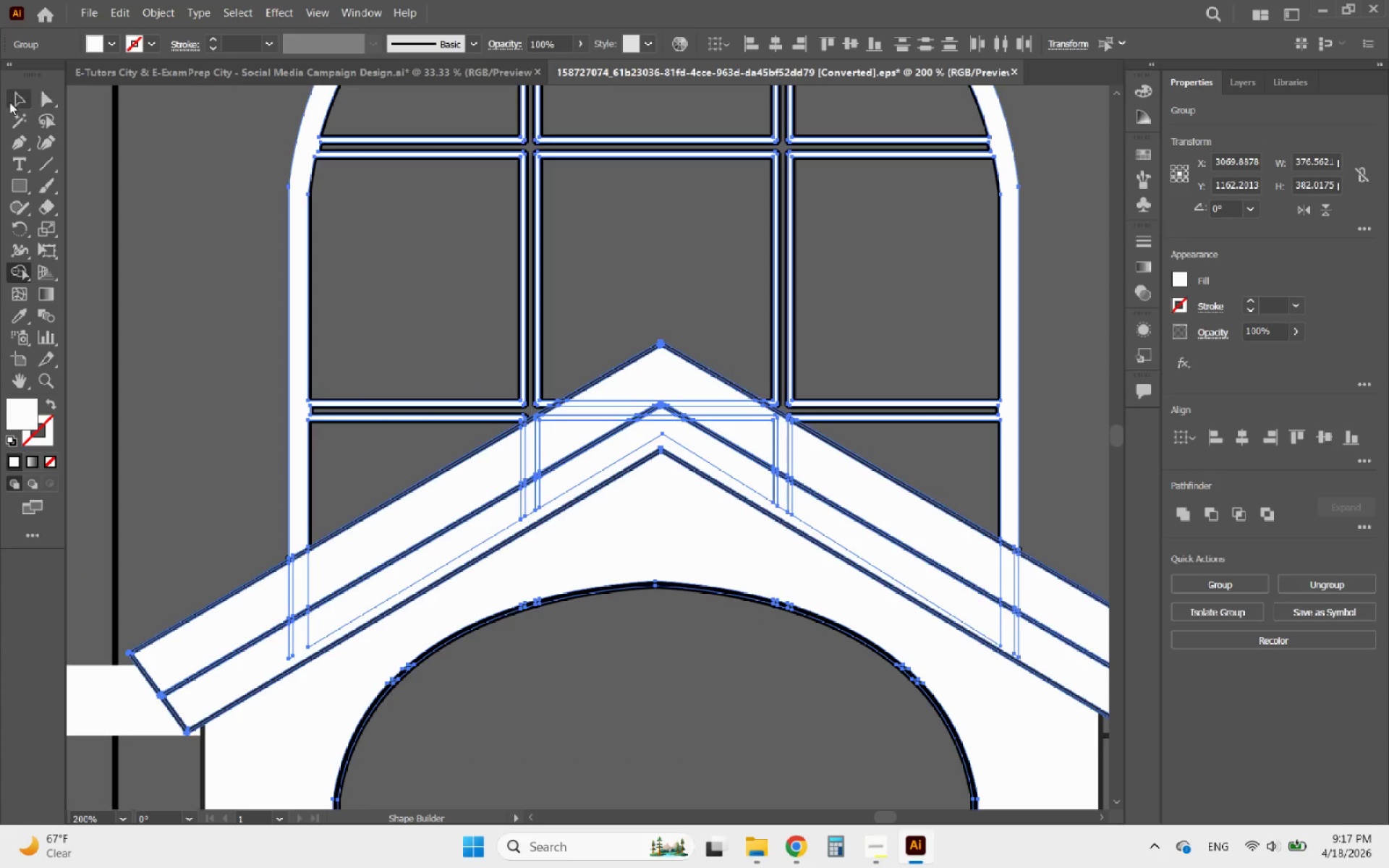 
left_click([24, 98])
 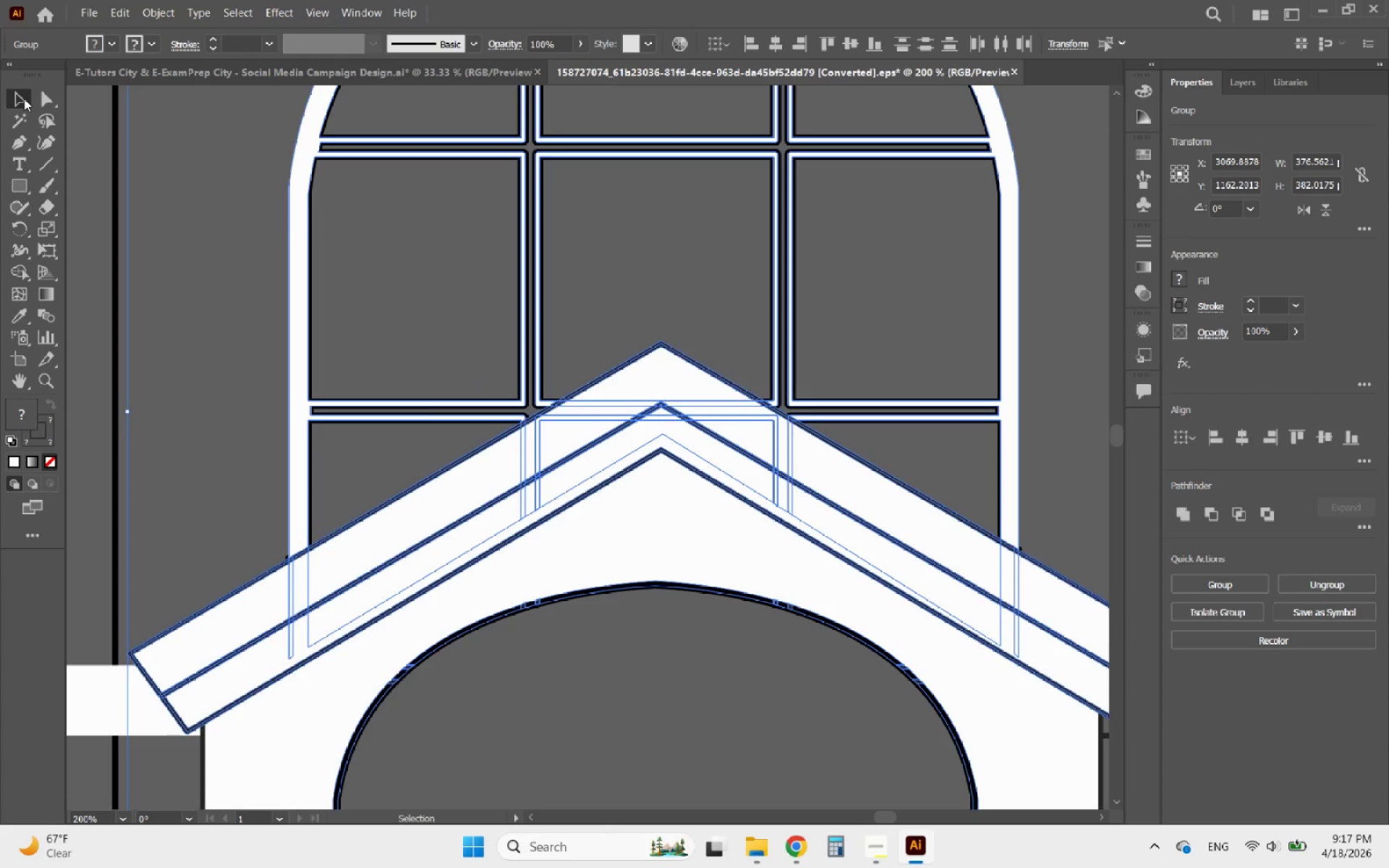 
hold_key(key=AltLeft, duration=0.45)
scroll: coordinate [597, 369], scroll_direction: down, amount: 4.0
 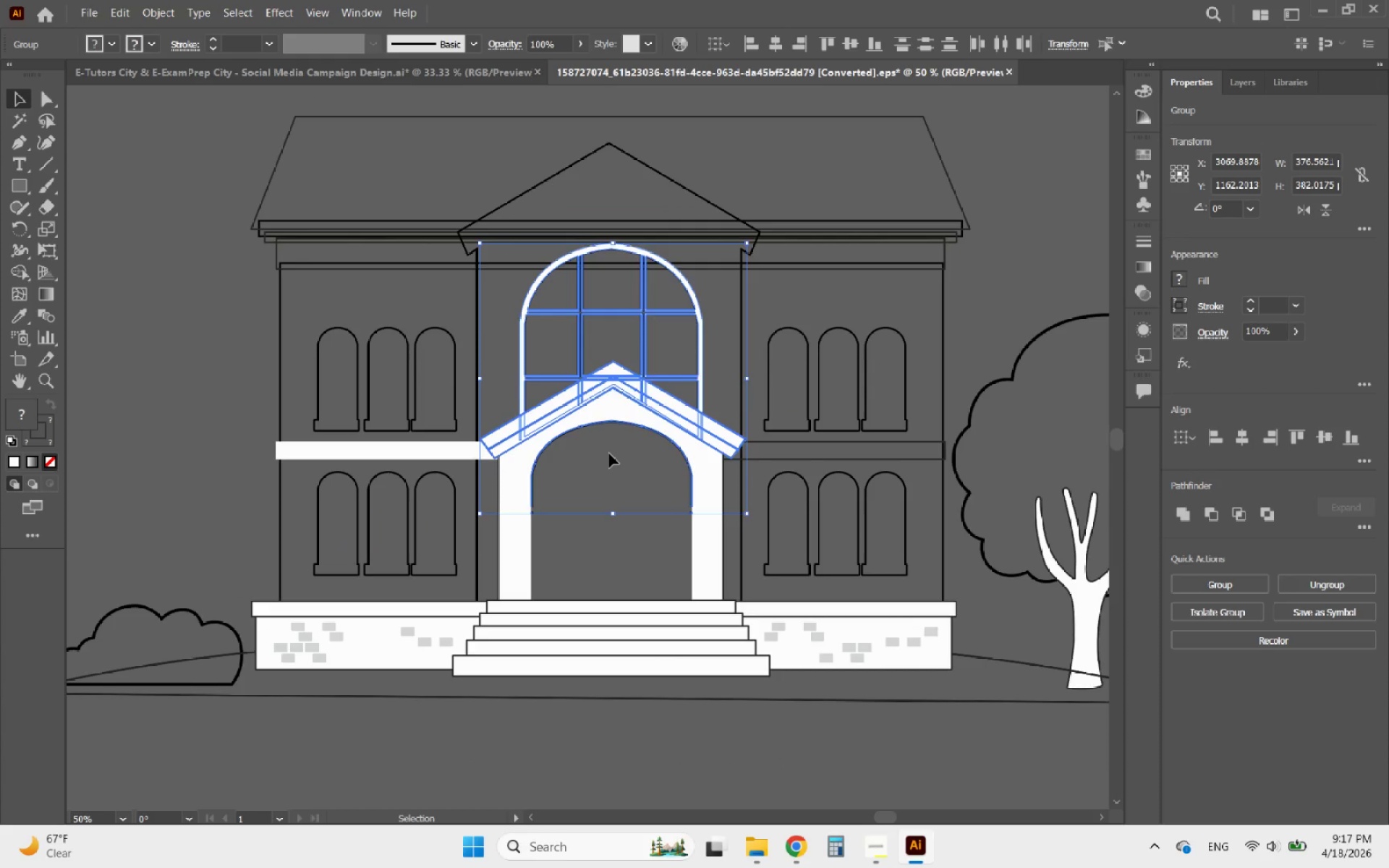 
left_click([609, 454])
 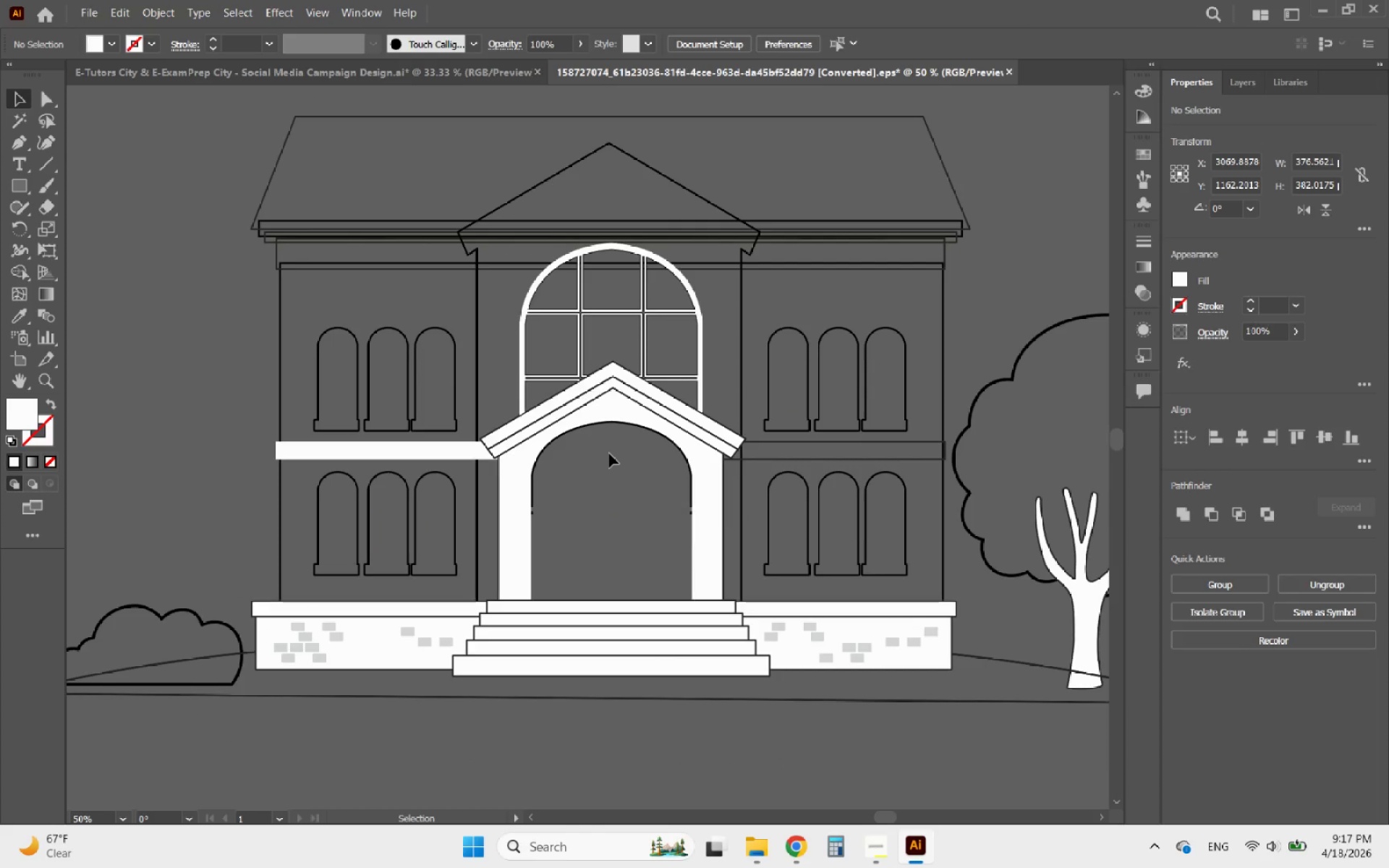 
hold_key(key=AltLeft, duration=0.45)
scroll: coordinate [605, 444], scroll_direction: up, amount: 2.0
 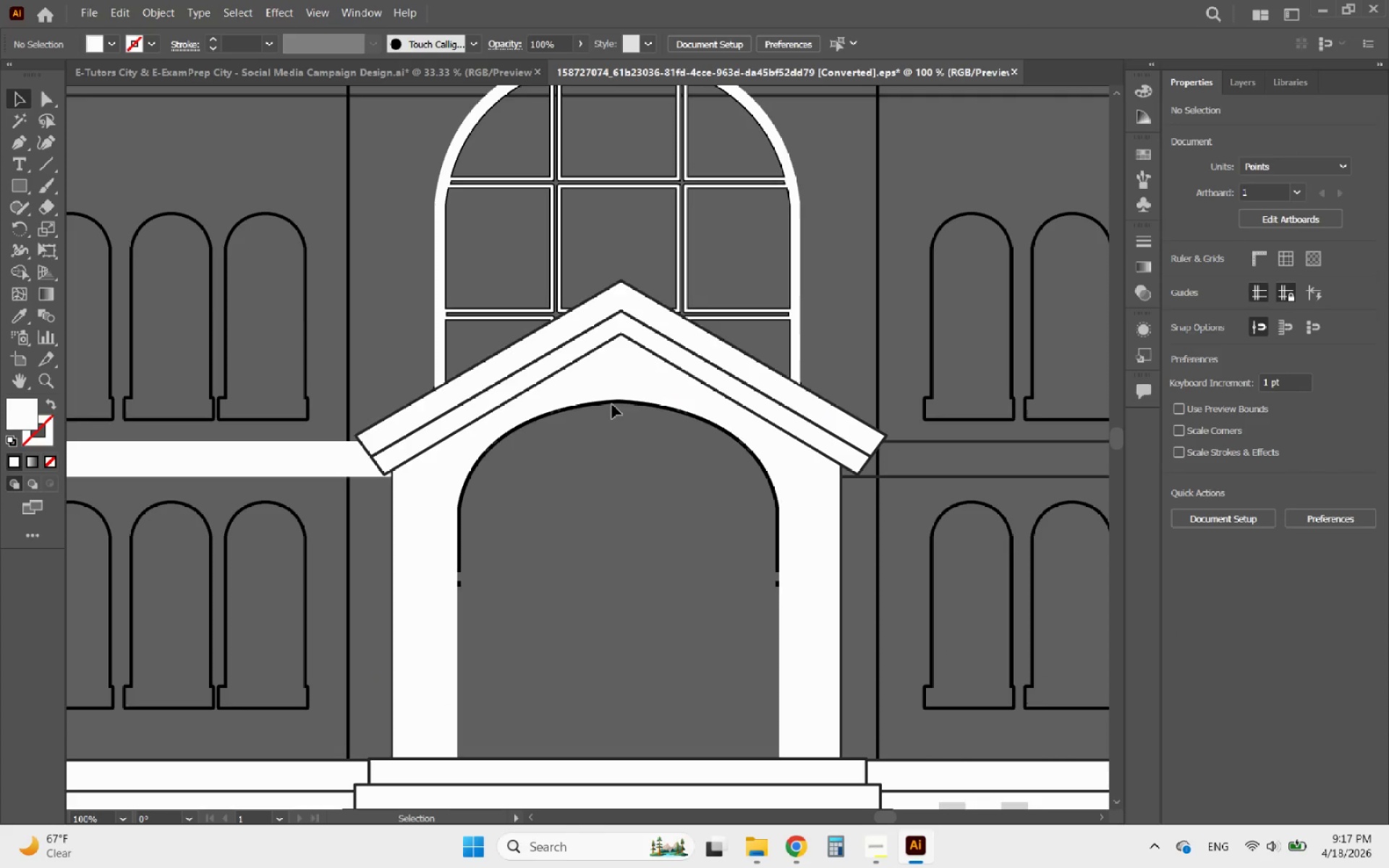 
left_click([612, 404])
 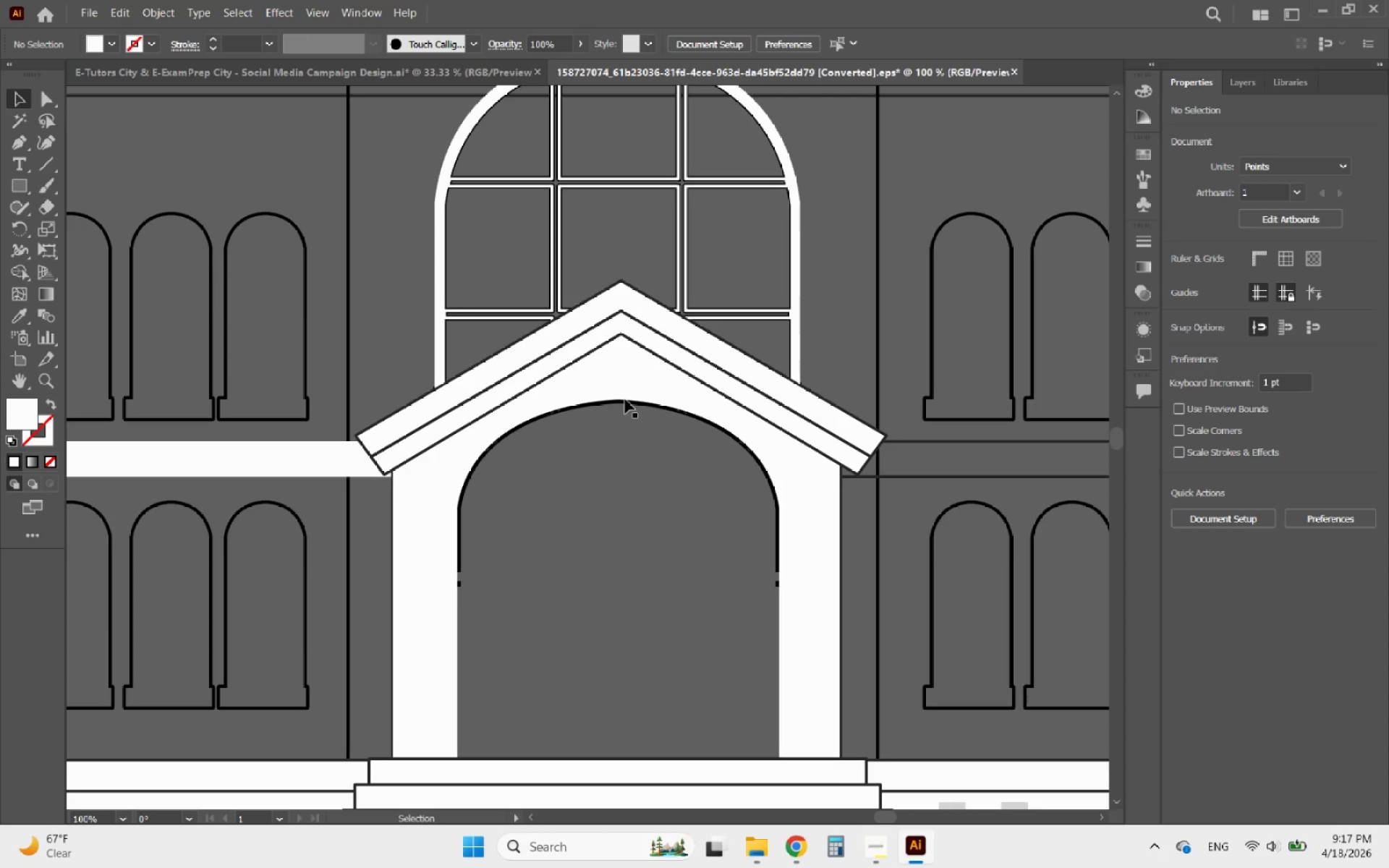 
left_click([625, 399])
 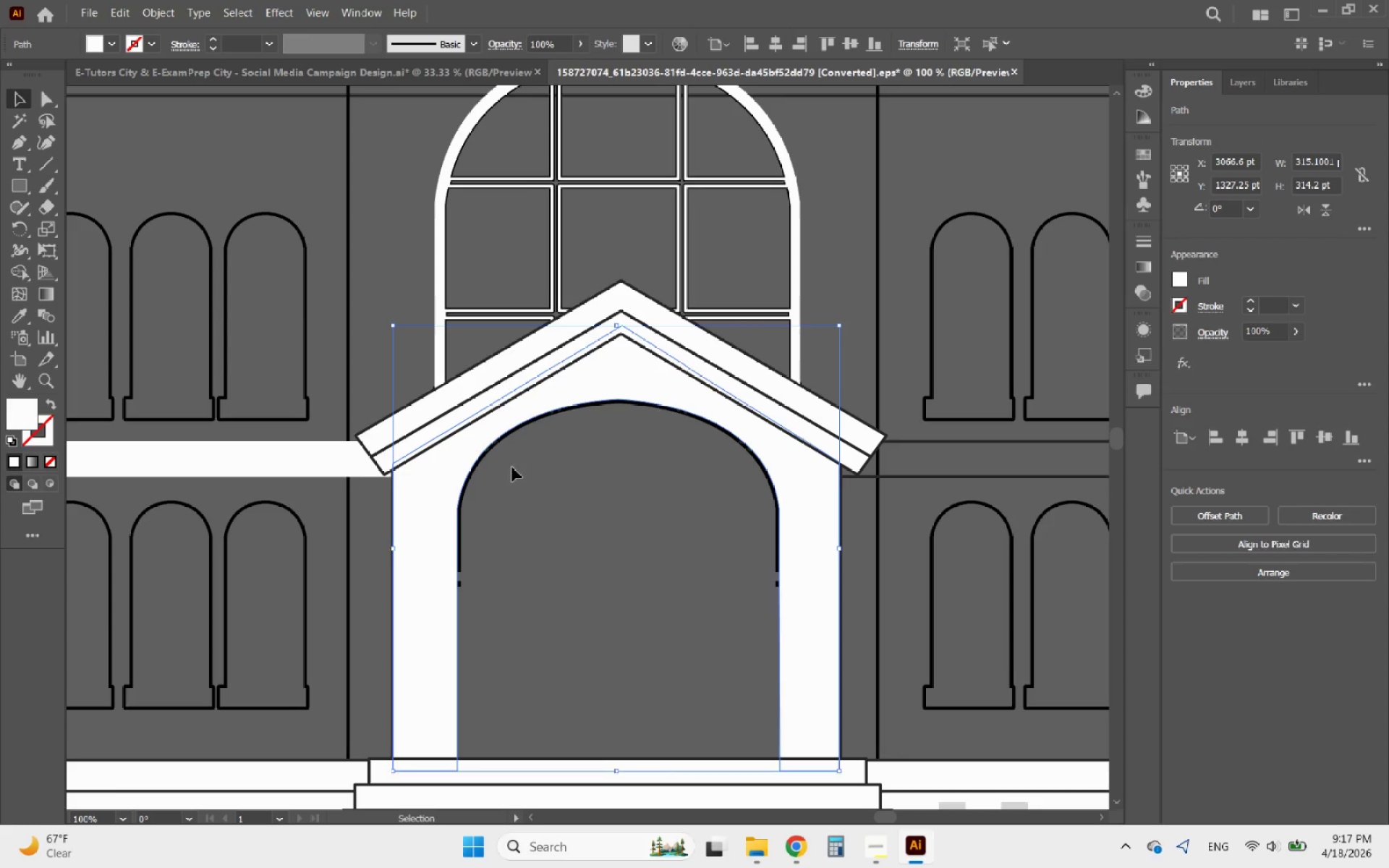 
left_click([514, 526])
 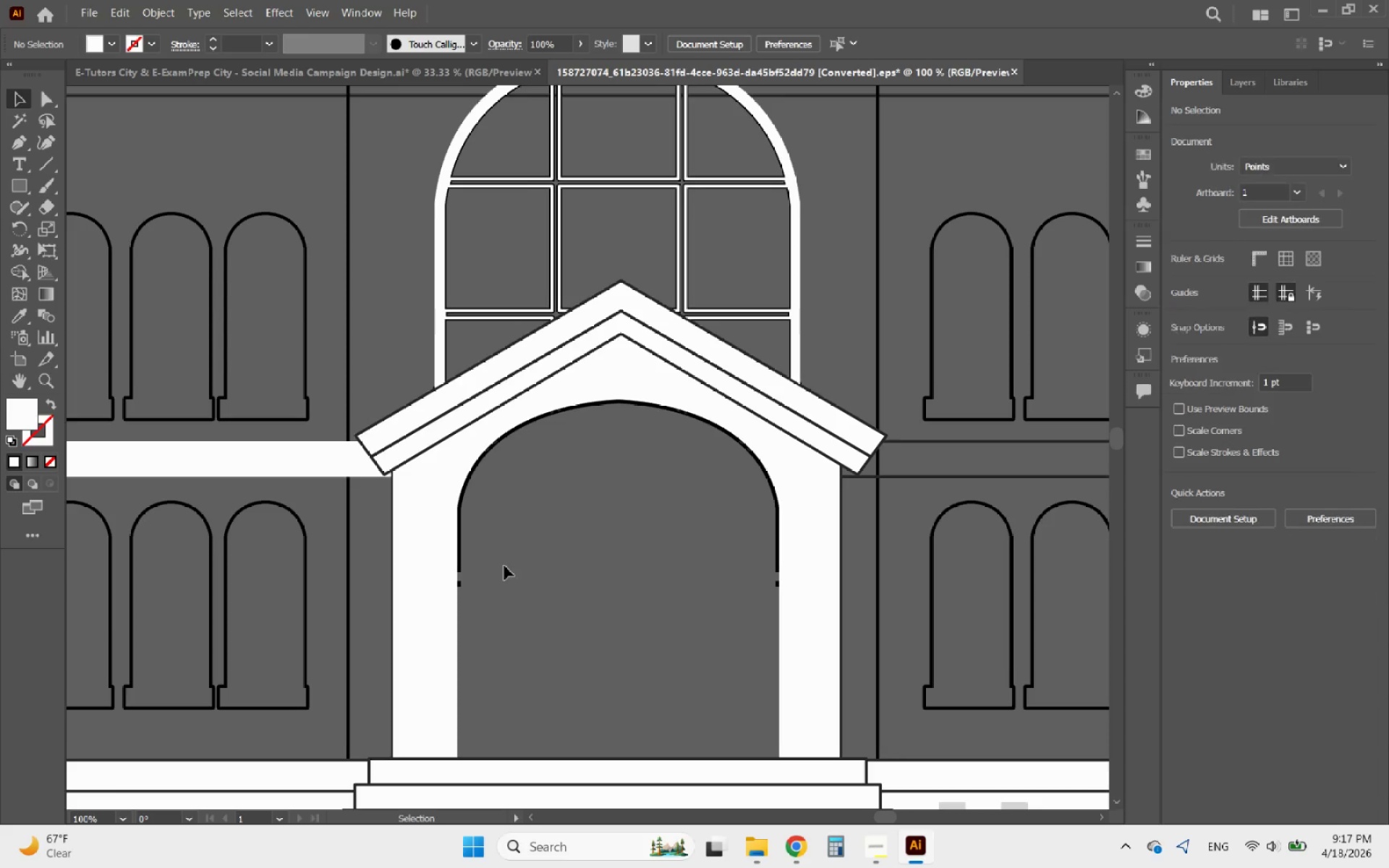 
left_click_drag(start_coordinate=[500, 567], to_coordinate=[429, 519])
 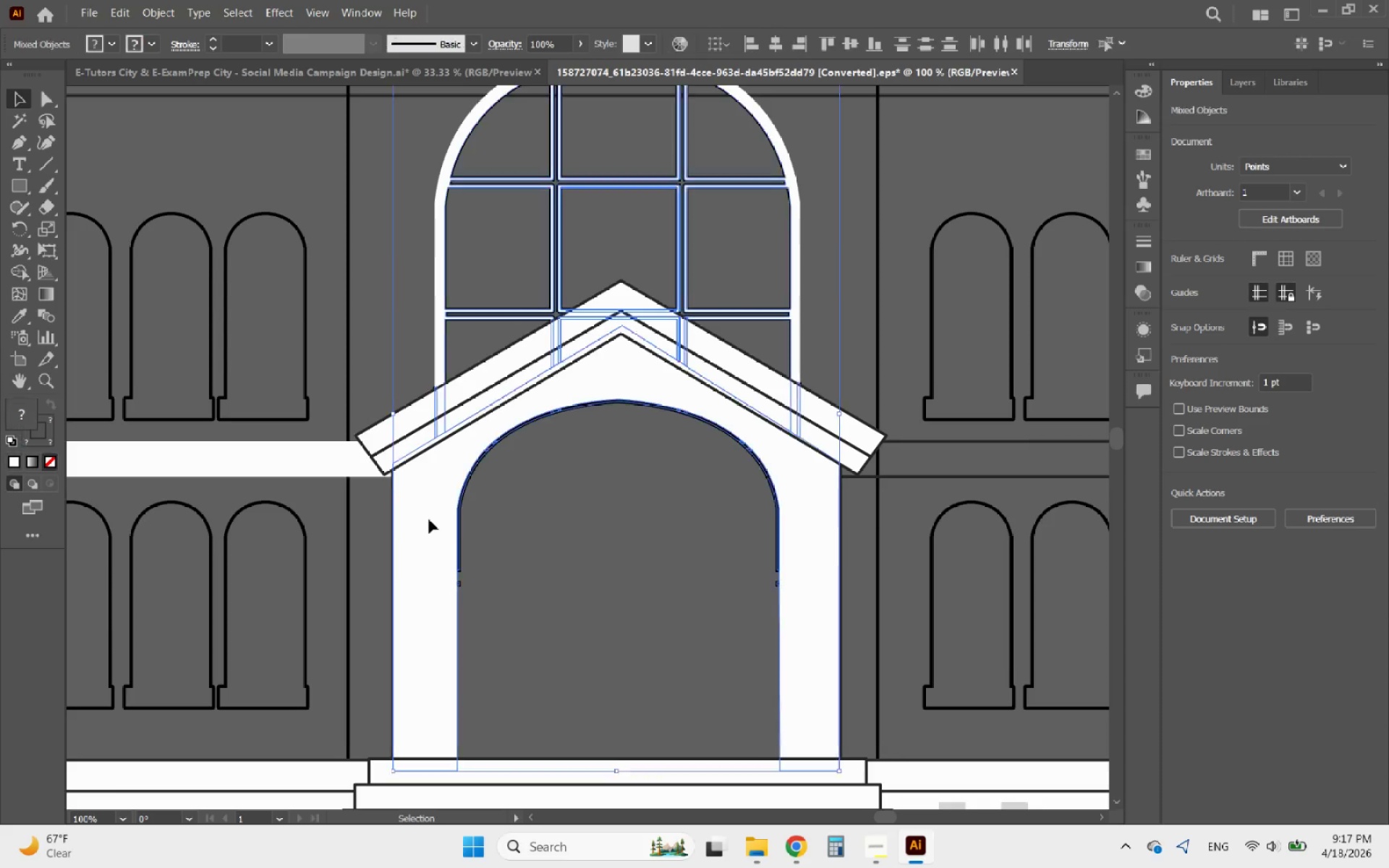 
hold_key(key=ShiftLeft, duration=0.66)
 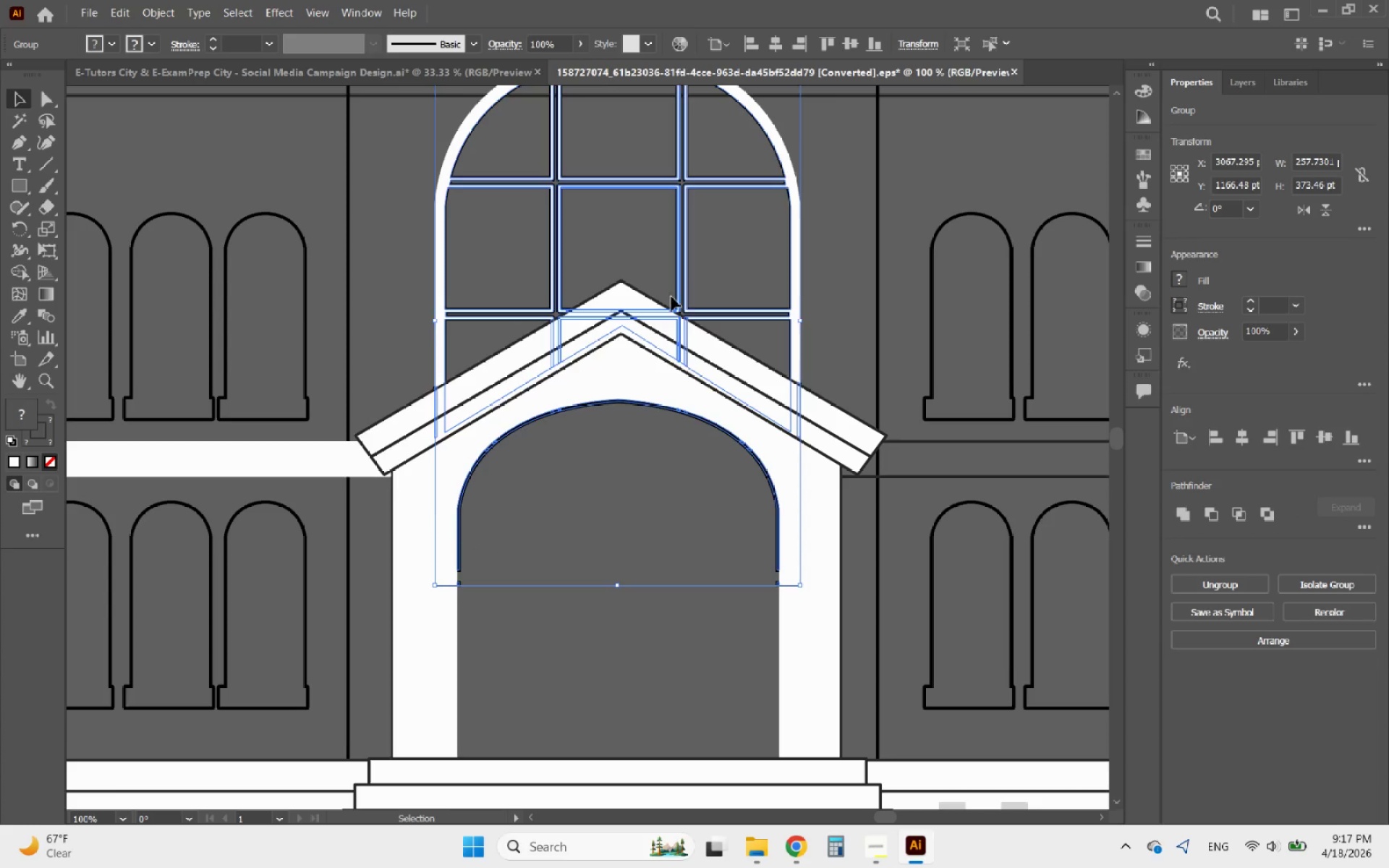 
double_click([678, 285])
 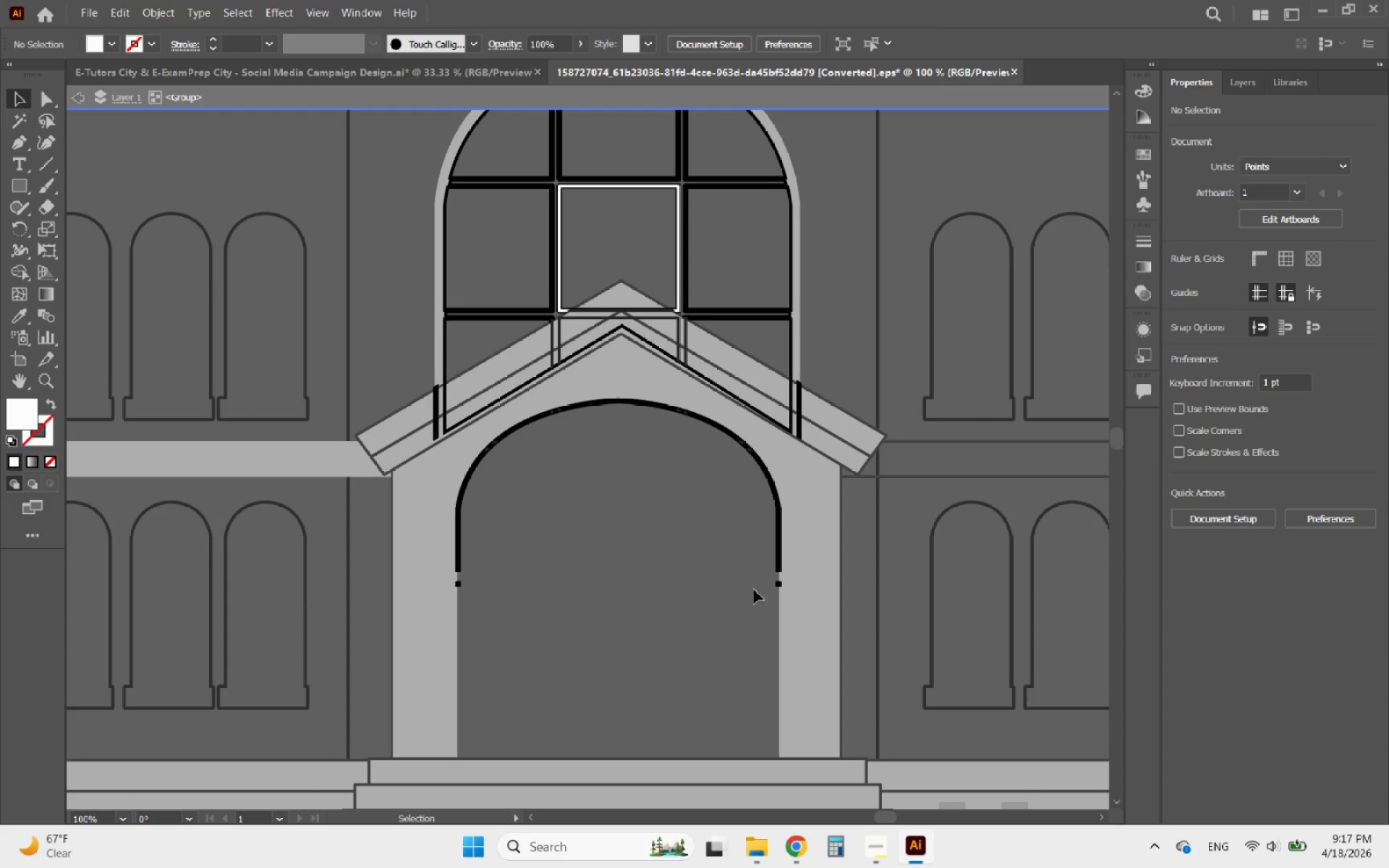 
left_click_drag(start_coordinate=[804, 626], to_coordinate=[404, 414])
 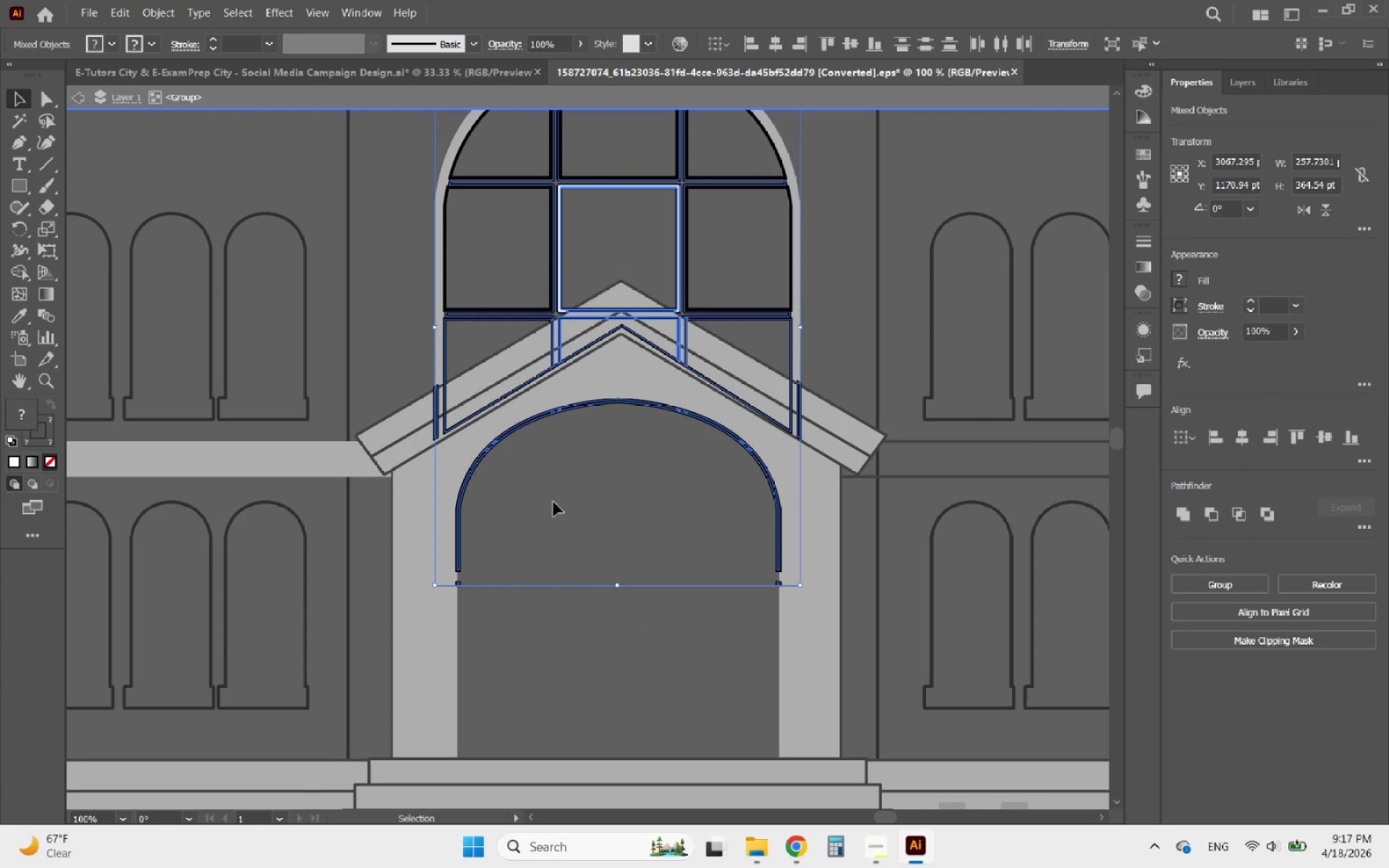 
key(Delete)
 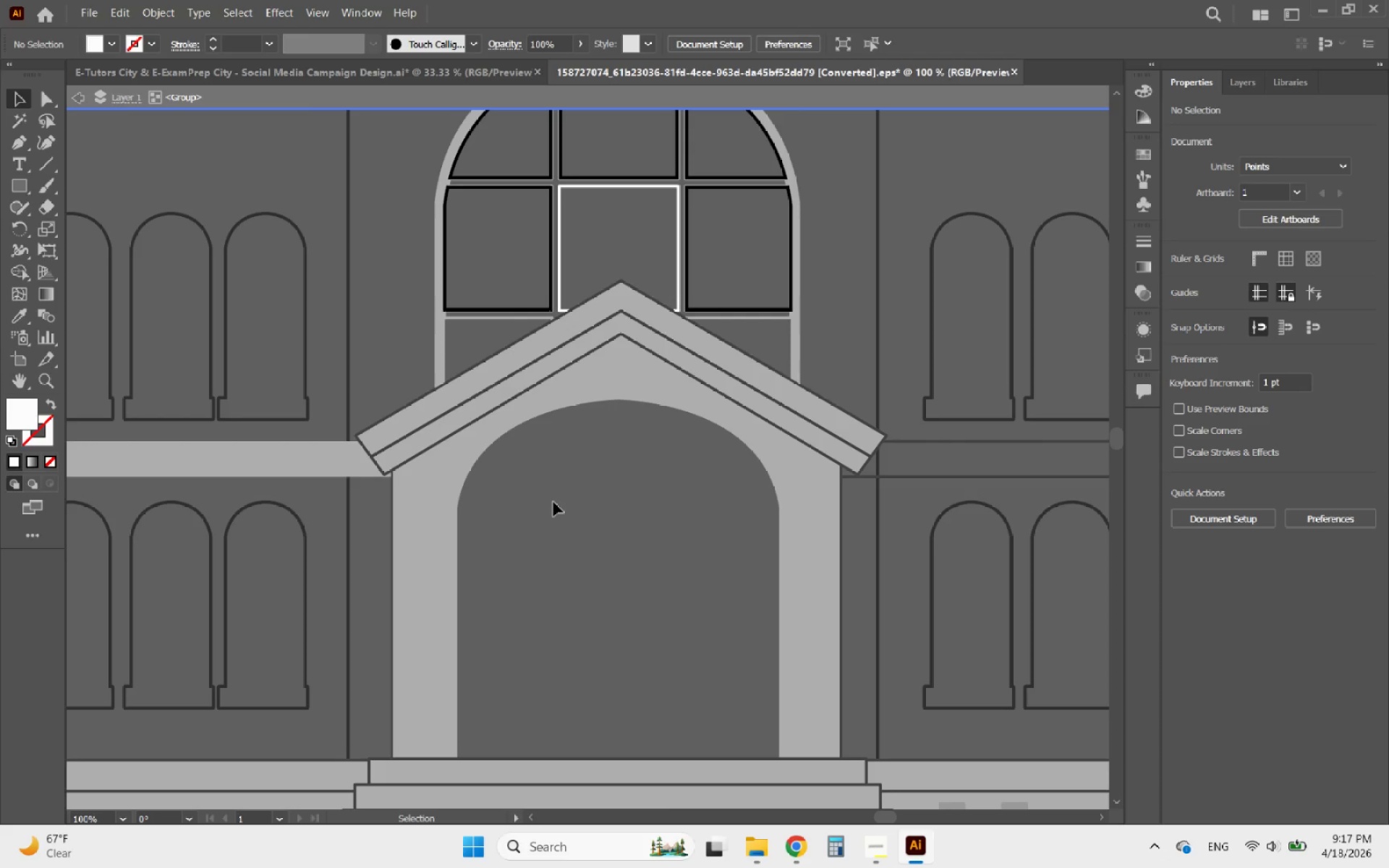 
hold_key(key=AltLeft, duration=1.09)
scroll: coordinate [586, 369], scroll_direction: up, amount: 3.0
 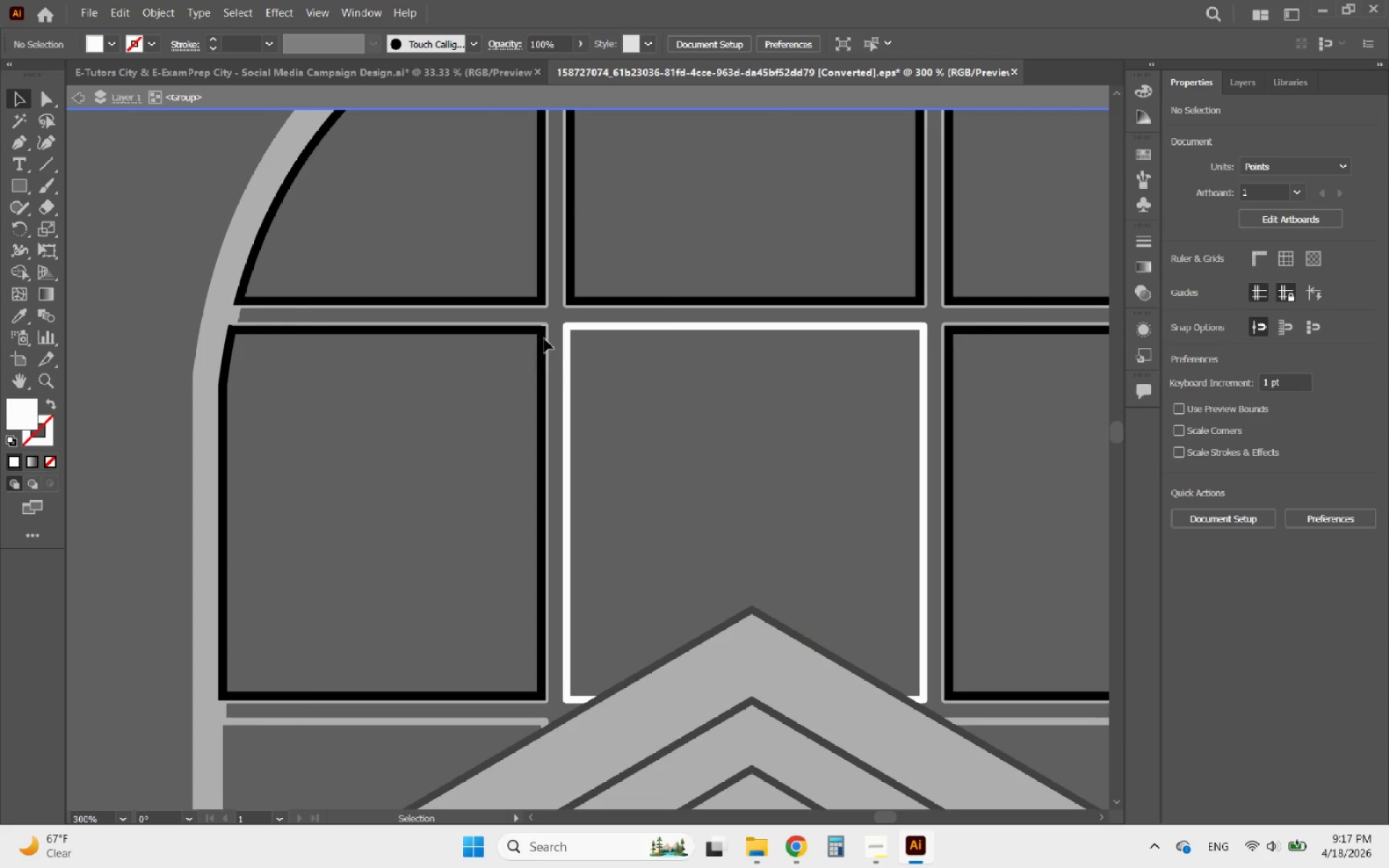 
left_click([543, 339])
 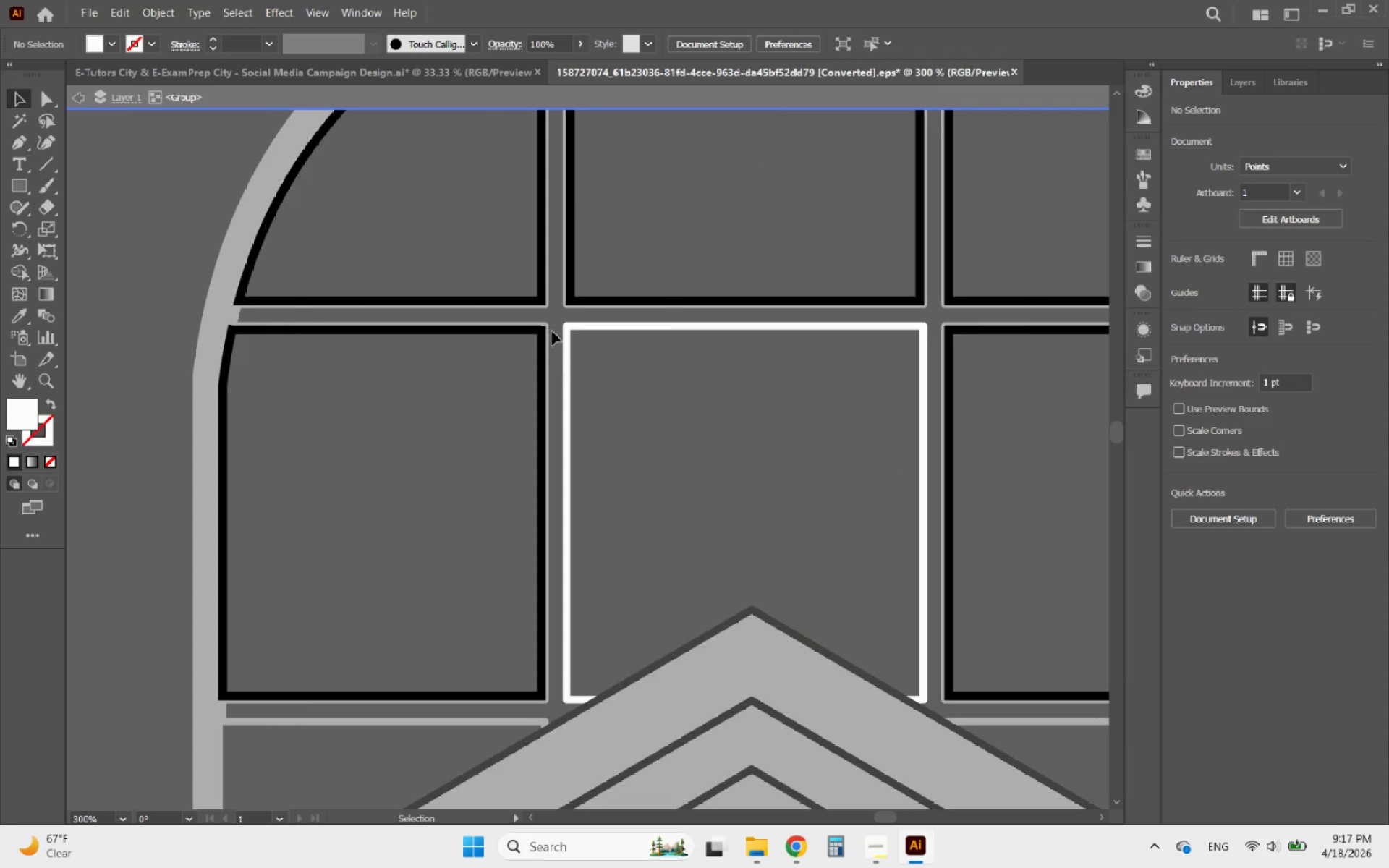 
hold_key(key=AltLeft, duration=0.59)
 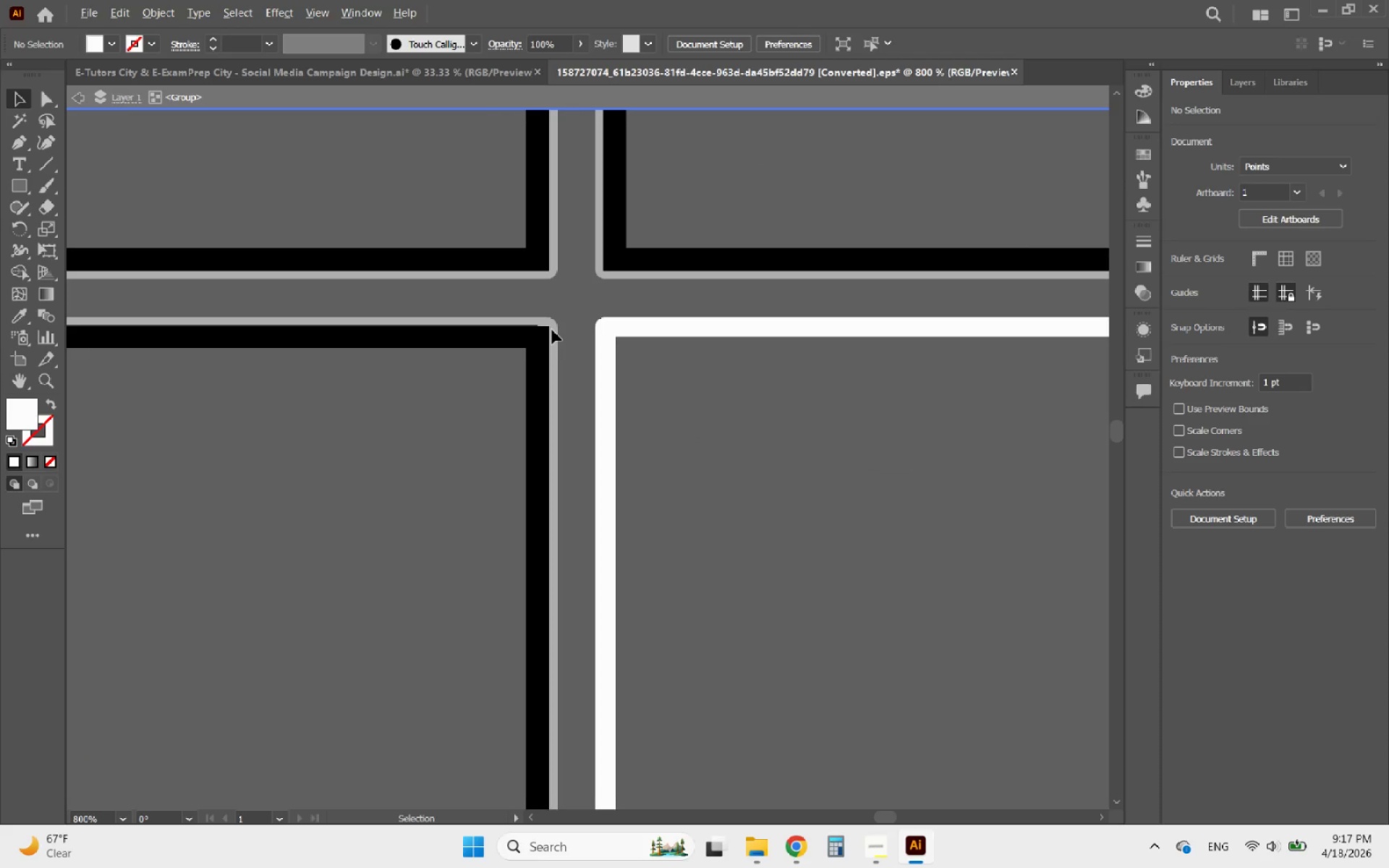 
left_click([552, 331])
 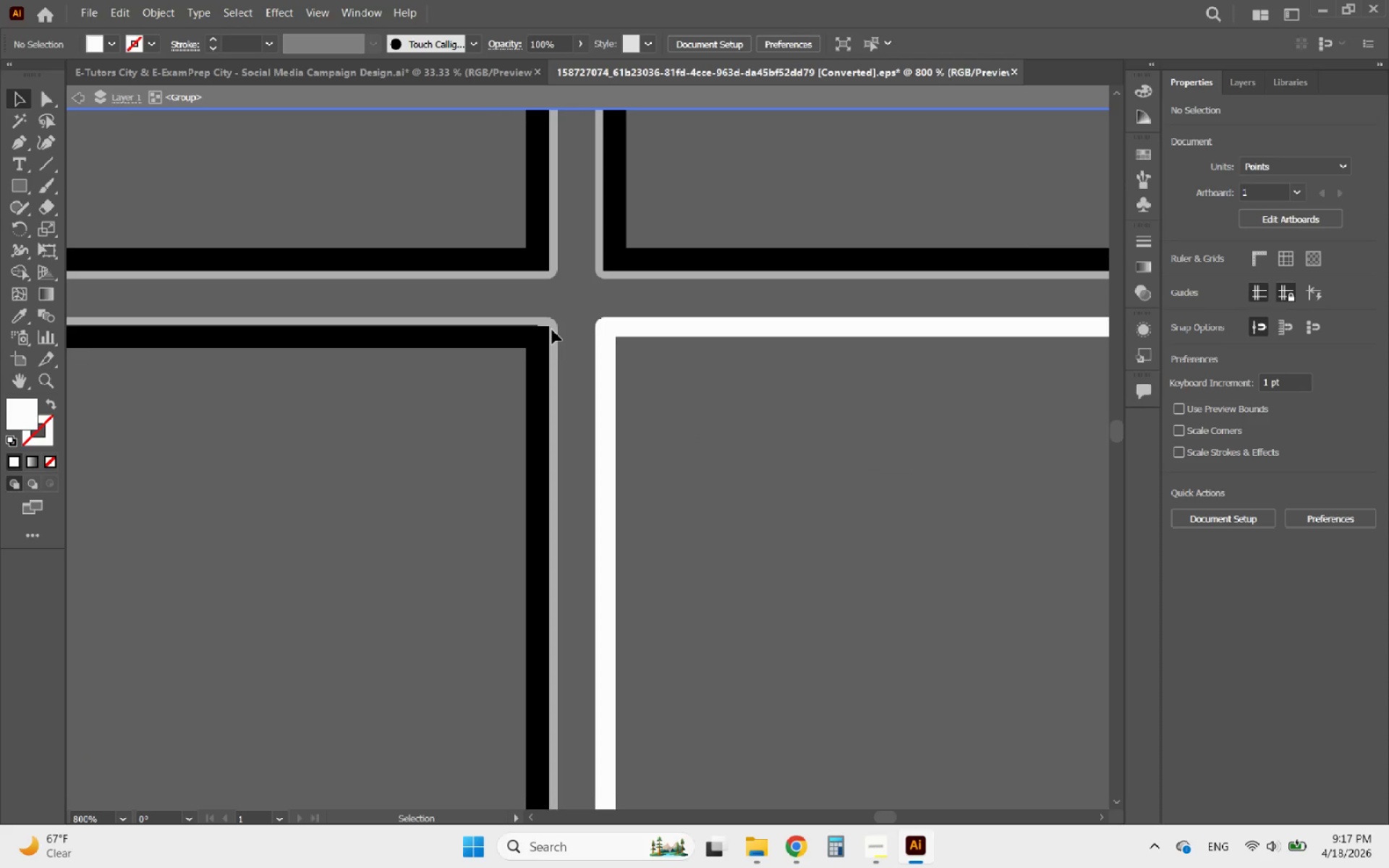 
scroll: coordinate [552, 331], scroll_direction: up, amount: 3.0
 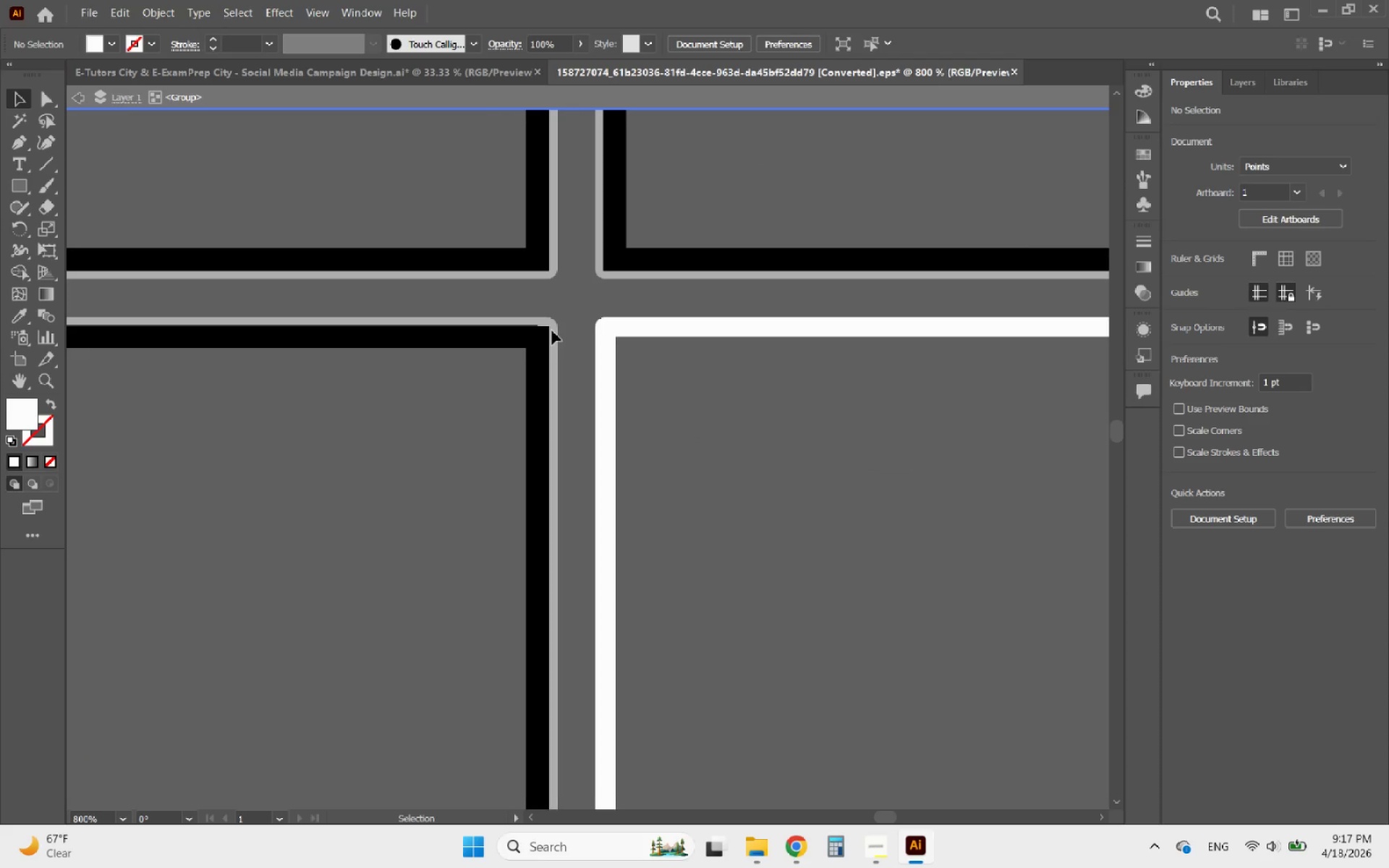 
hold_key(key=AltLeft, duration=0.55)
scroll: coordinate [552, 344], scroll_direction: down, amount: 3.0
 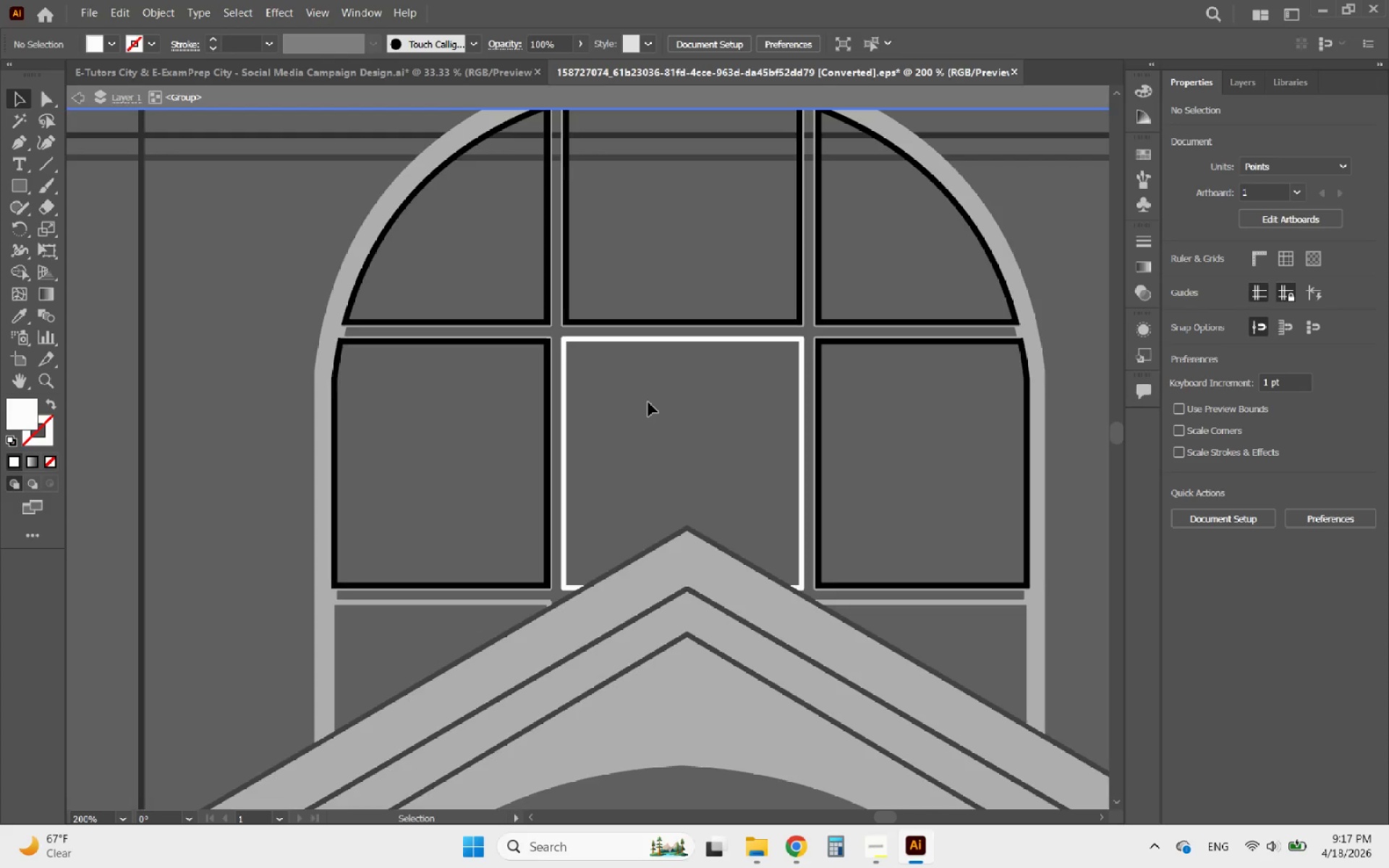 
double_click([648, 402])
 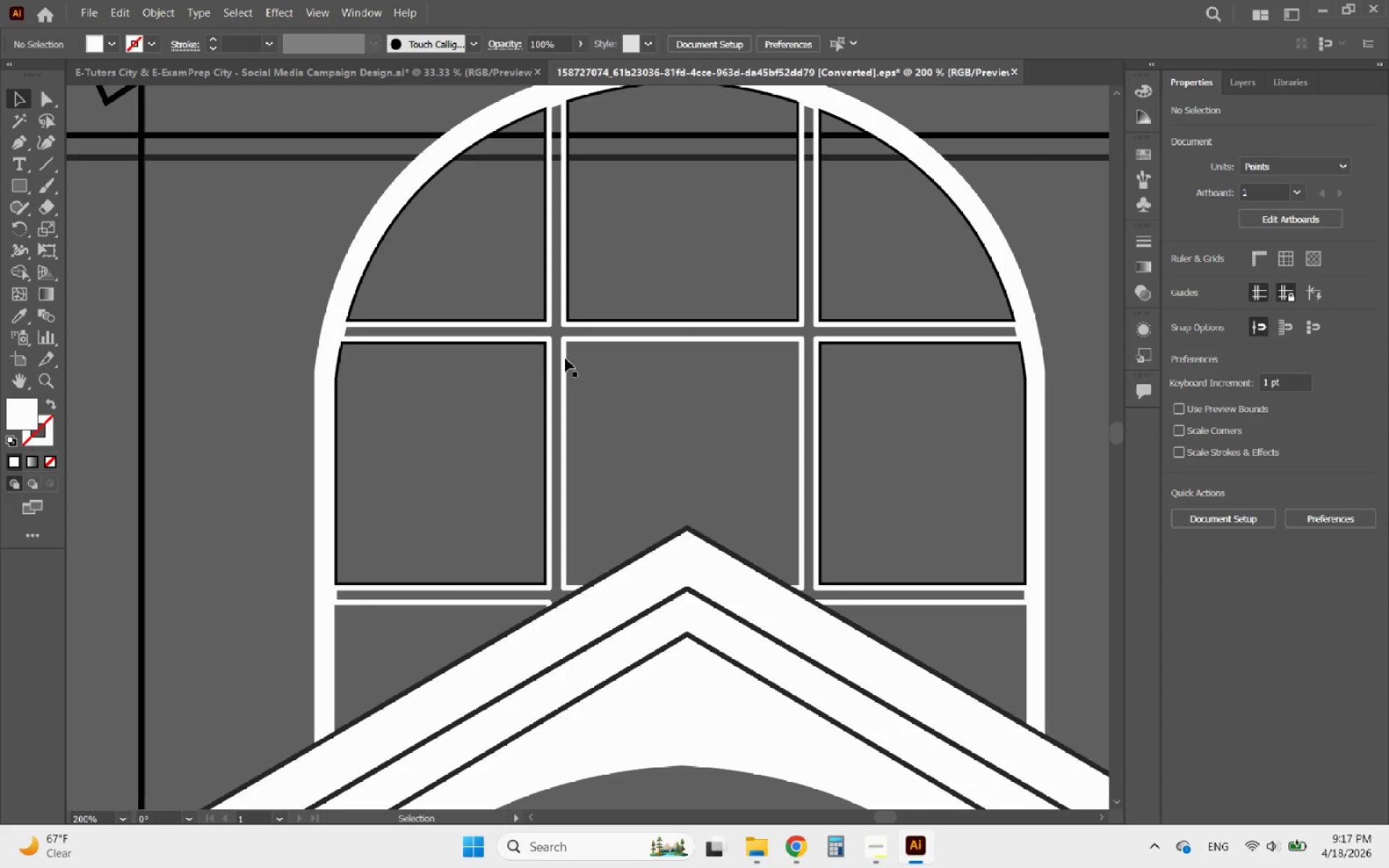 
left_click([565, 358])
 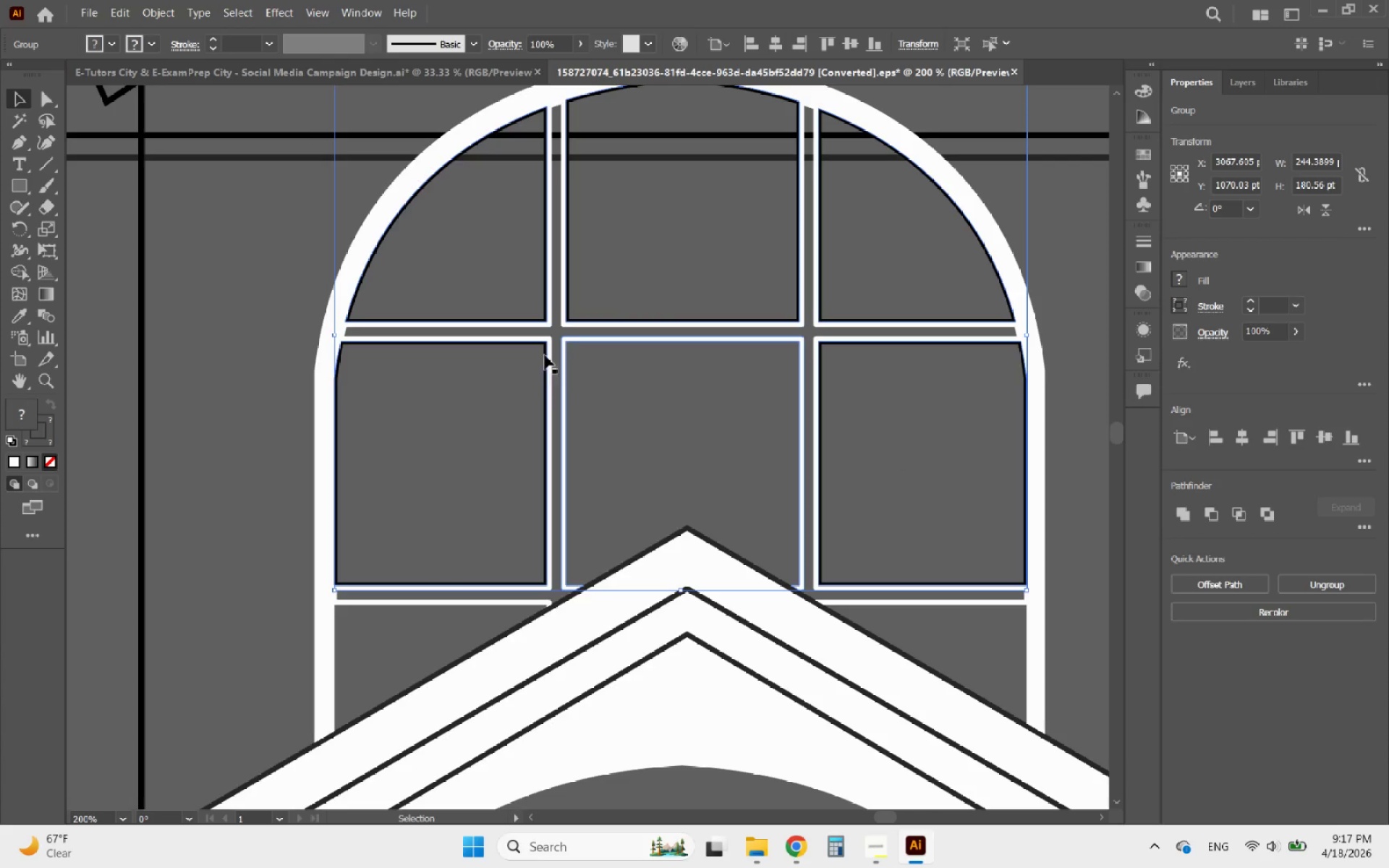 
hold_key(key=AltLeft, duration=0.62)
scroll: coordinate [357, 339], scroll_direction: up, amount: 4.0
 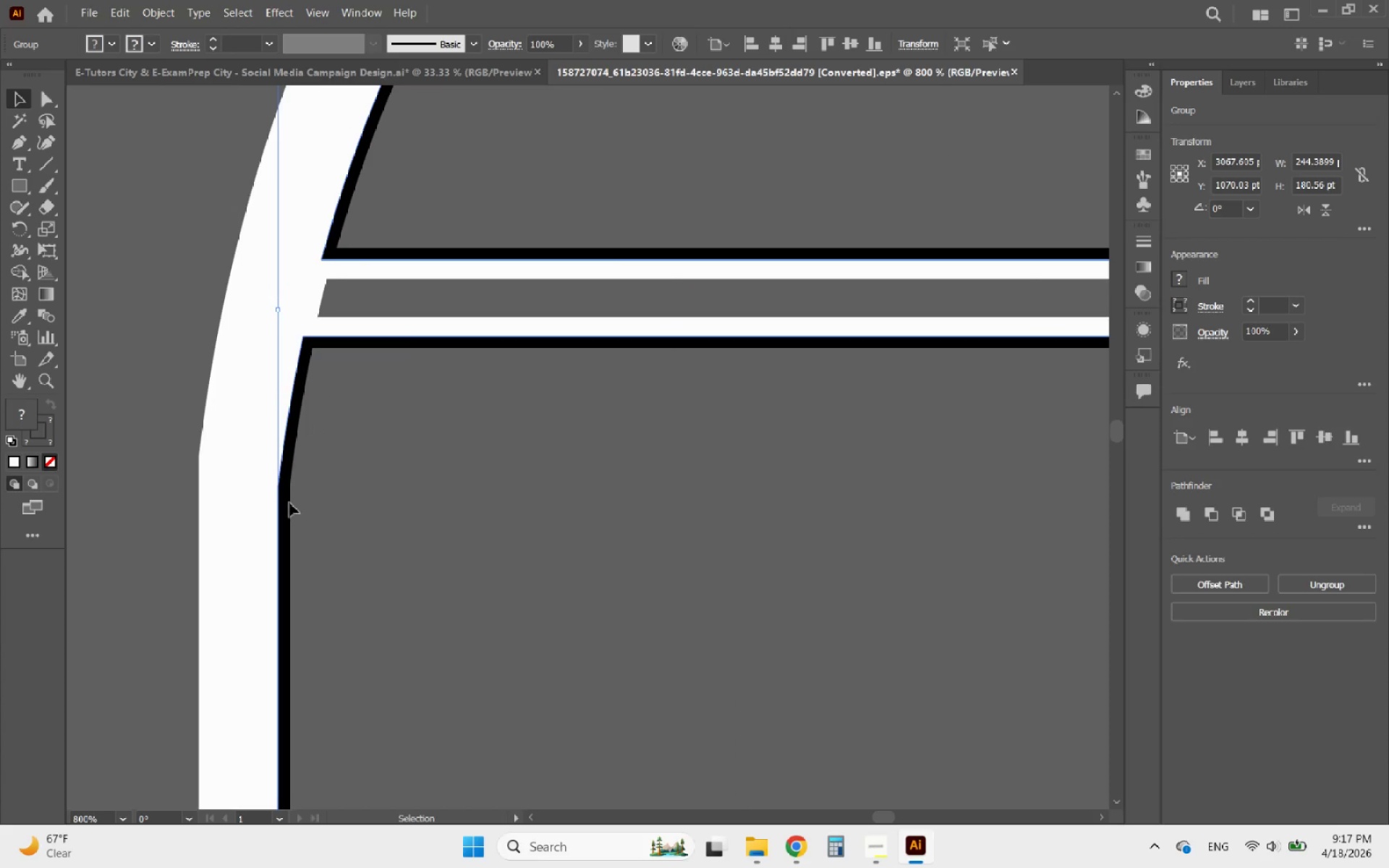 
left_click([288, 506])
 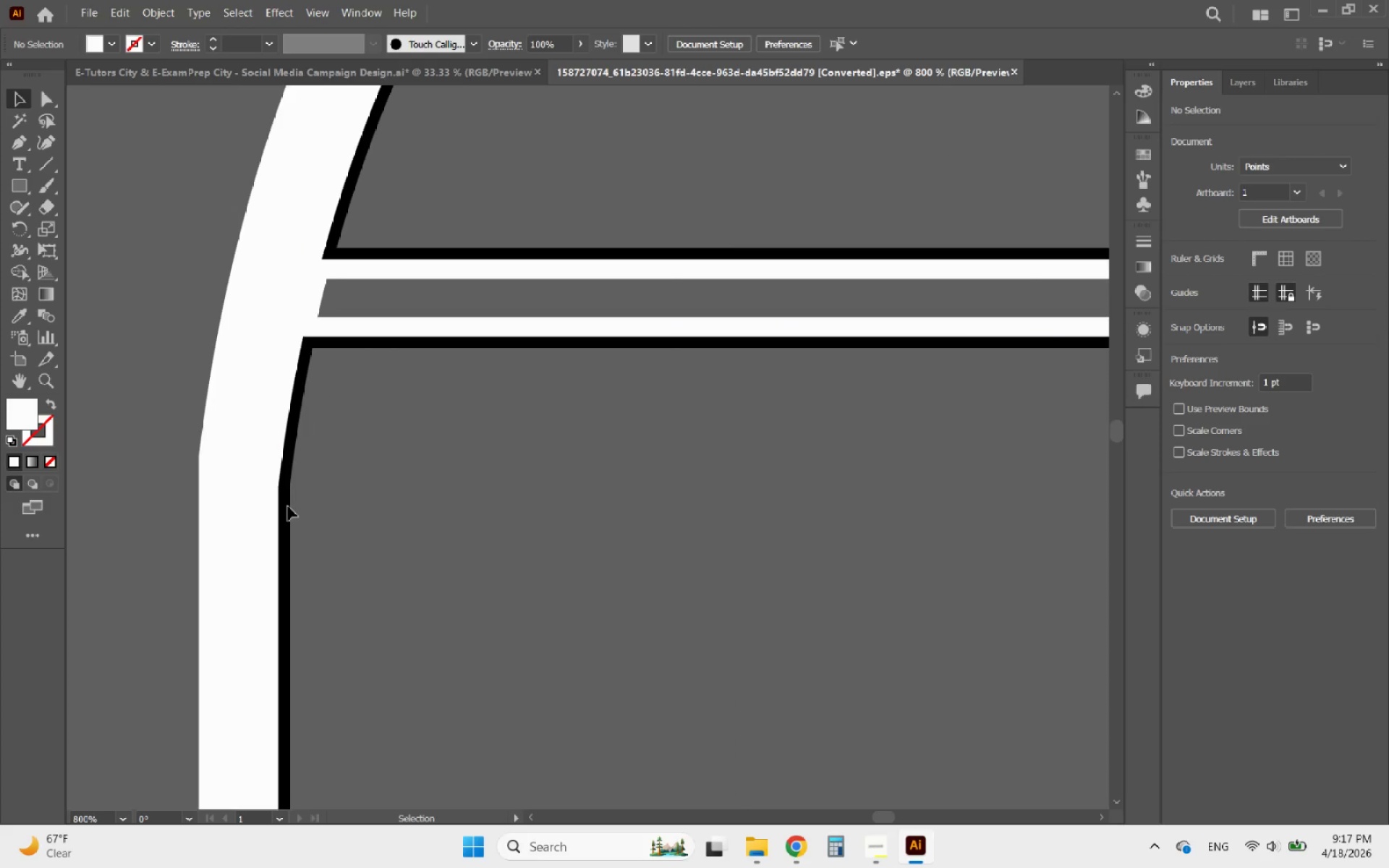 
left_click([288, 506])
 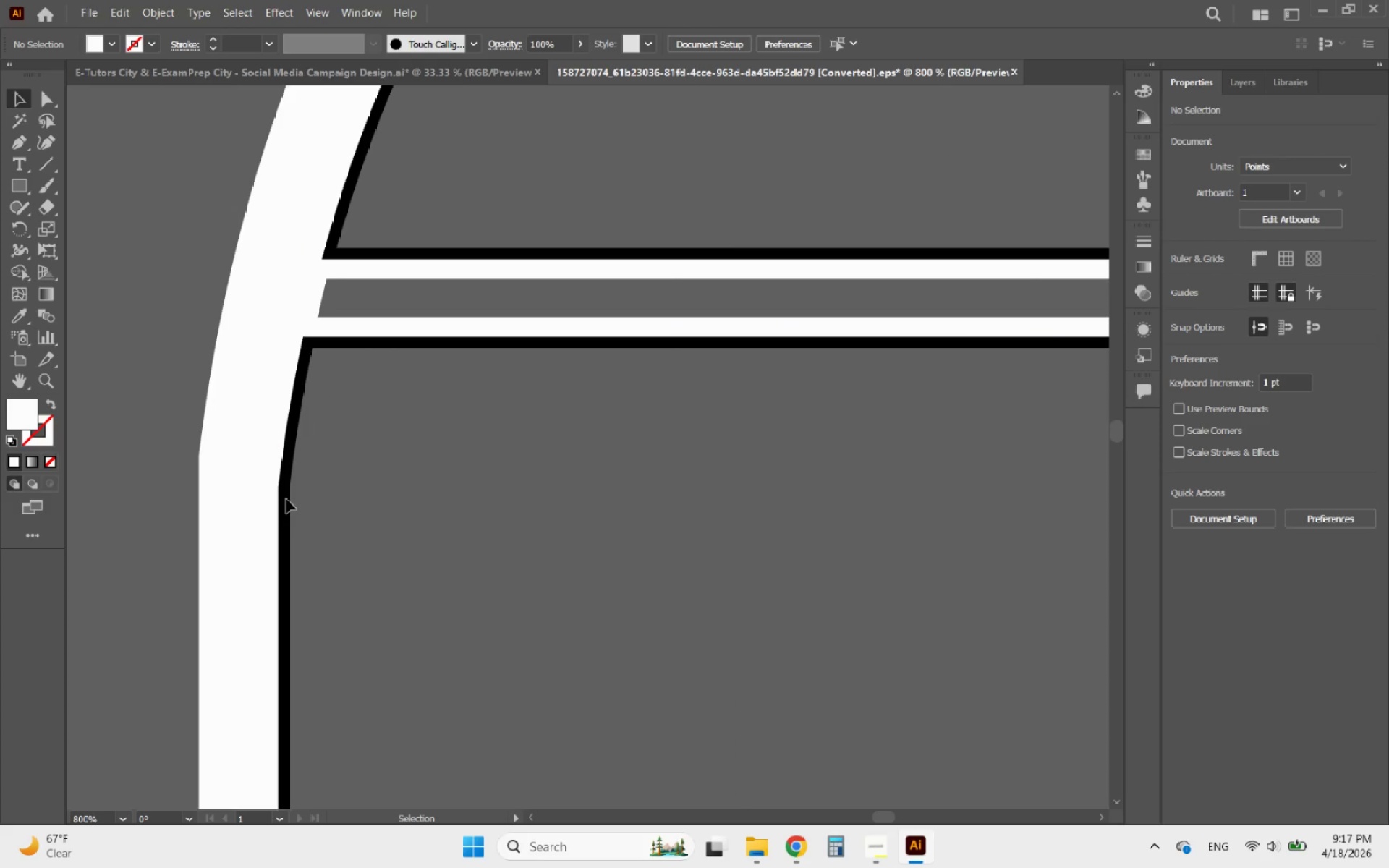 
left_click_drag(start_coordinate=[286, 499], to_coordinate=[363, 463])
 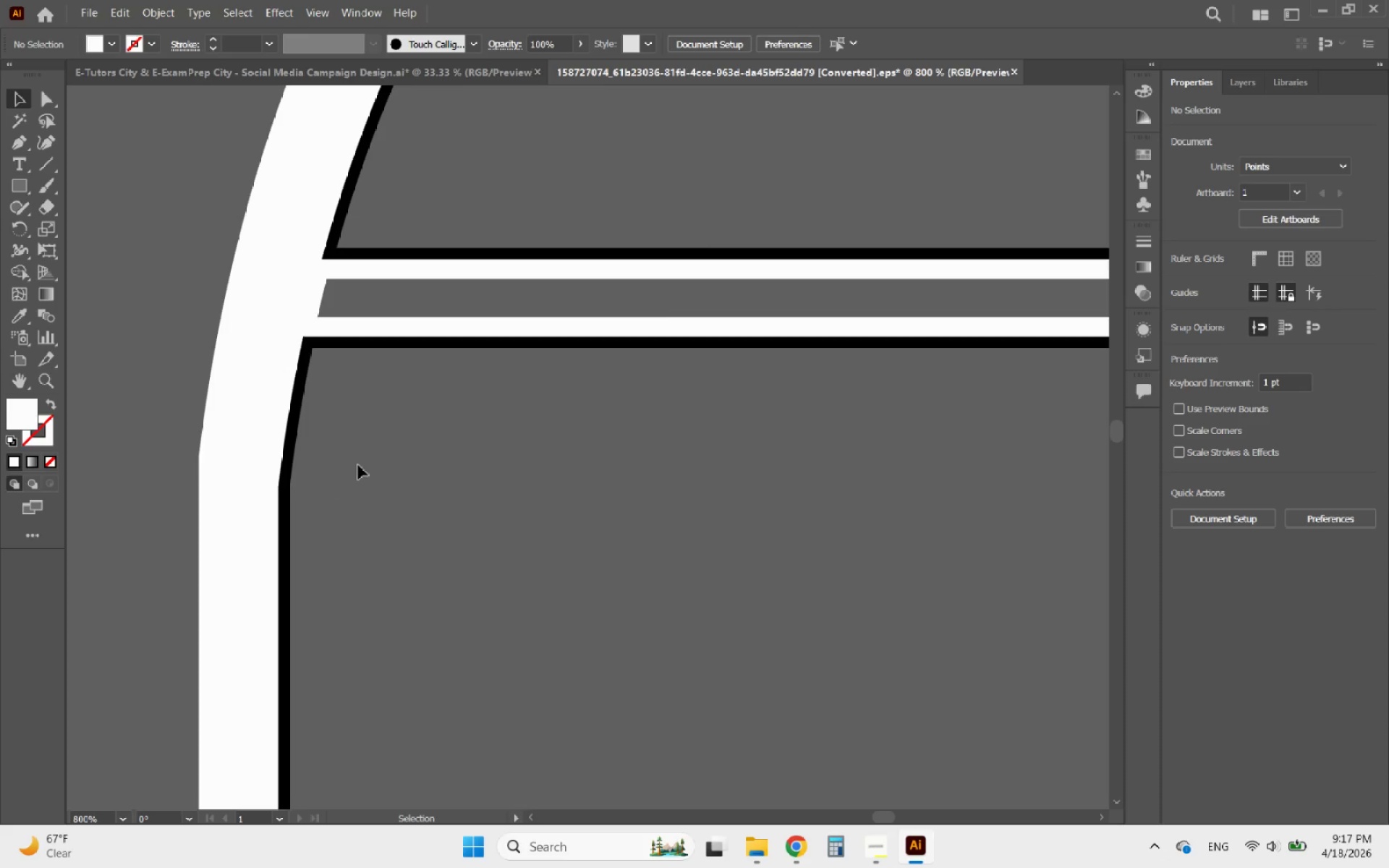 
hold_key(key=AltLeft, duration=0.42)
 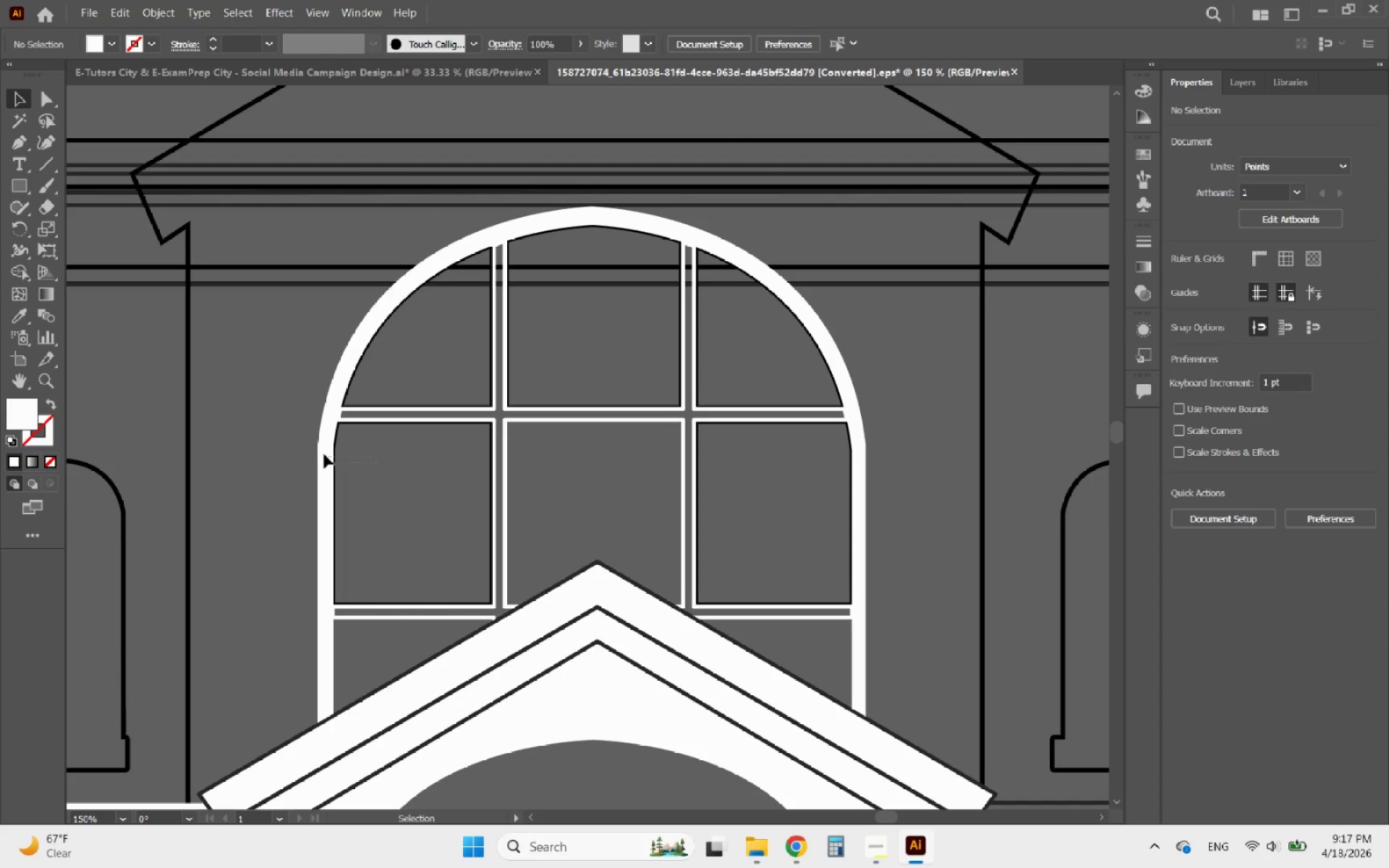 
left_click_drag(start_coordinate=[377, 463], to_coordinate=[305, 448])
 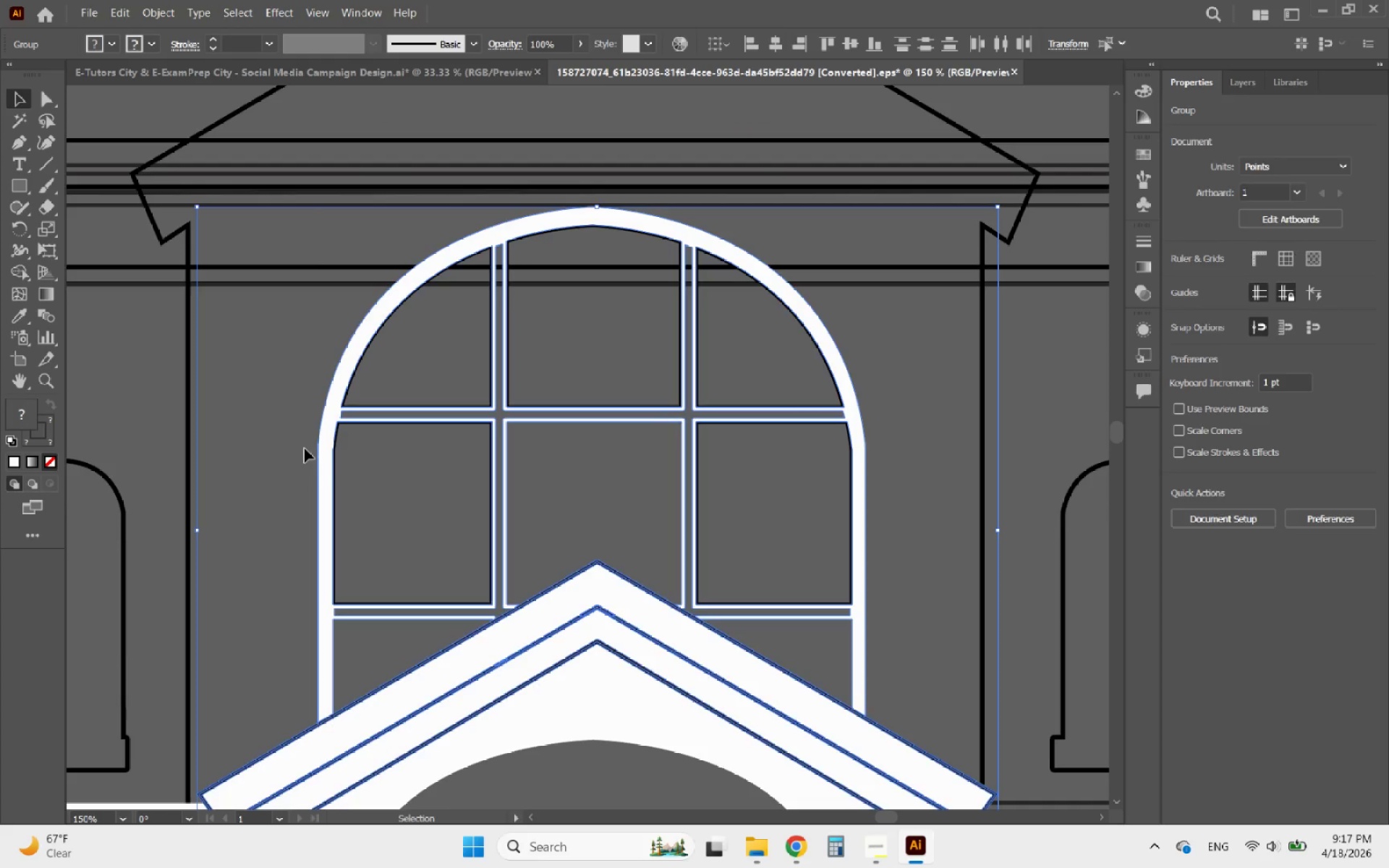 
scroll: coordinate [346, 440], scroll_direction: down, amount: 5.0
 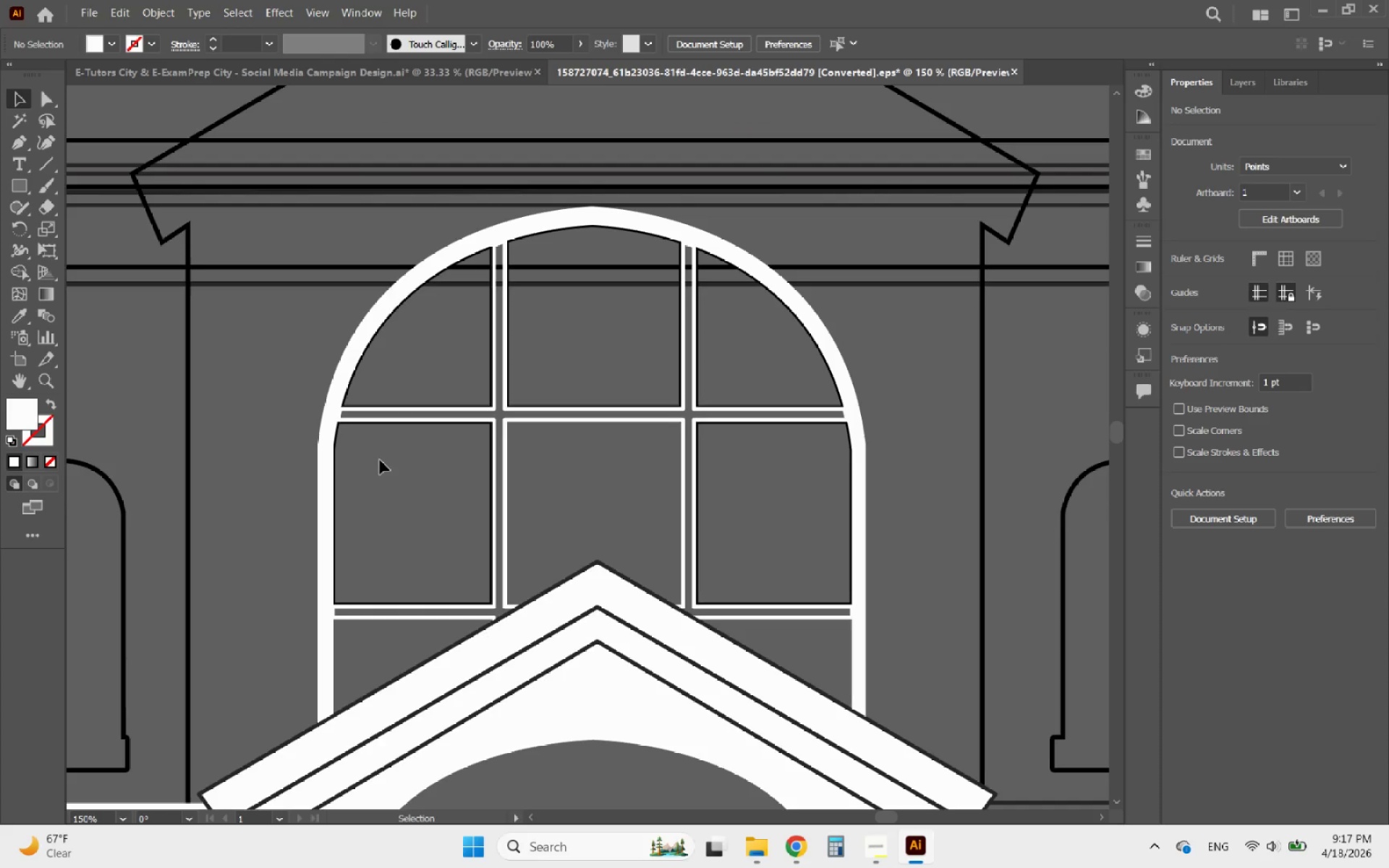 
hold_key(key=ShiftLeft, duration=0.62)
left_click([324, 448])
 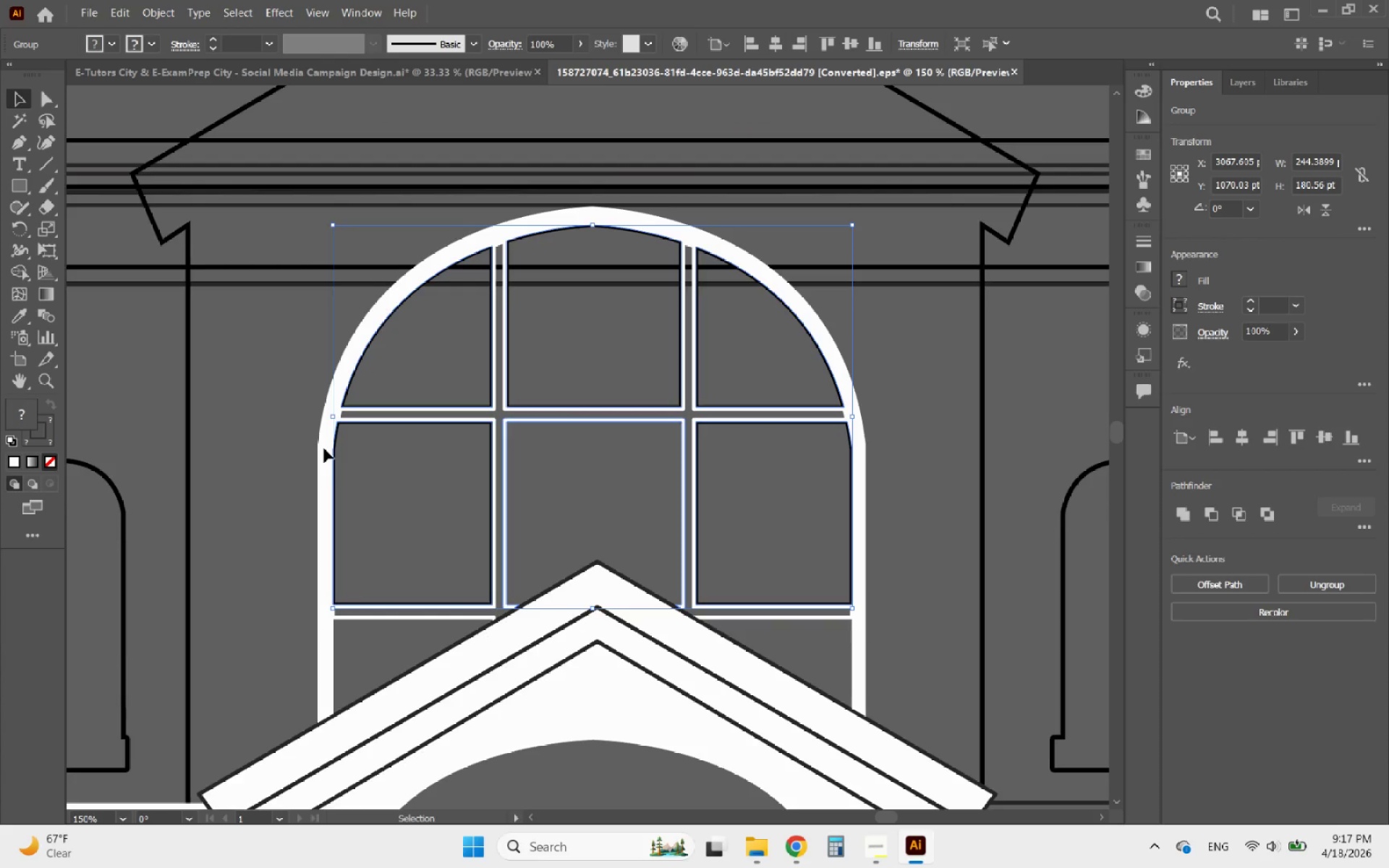 
key(Delete)
 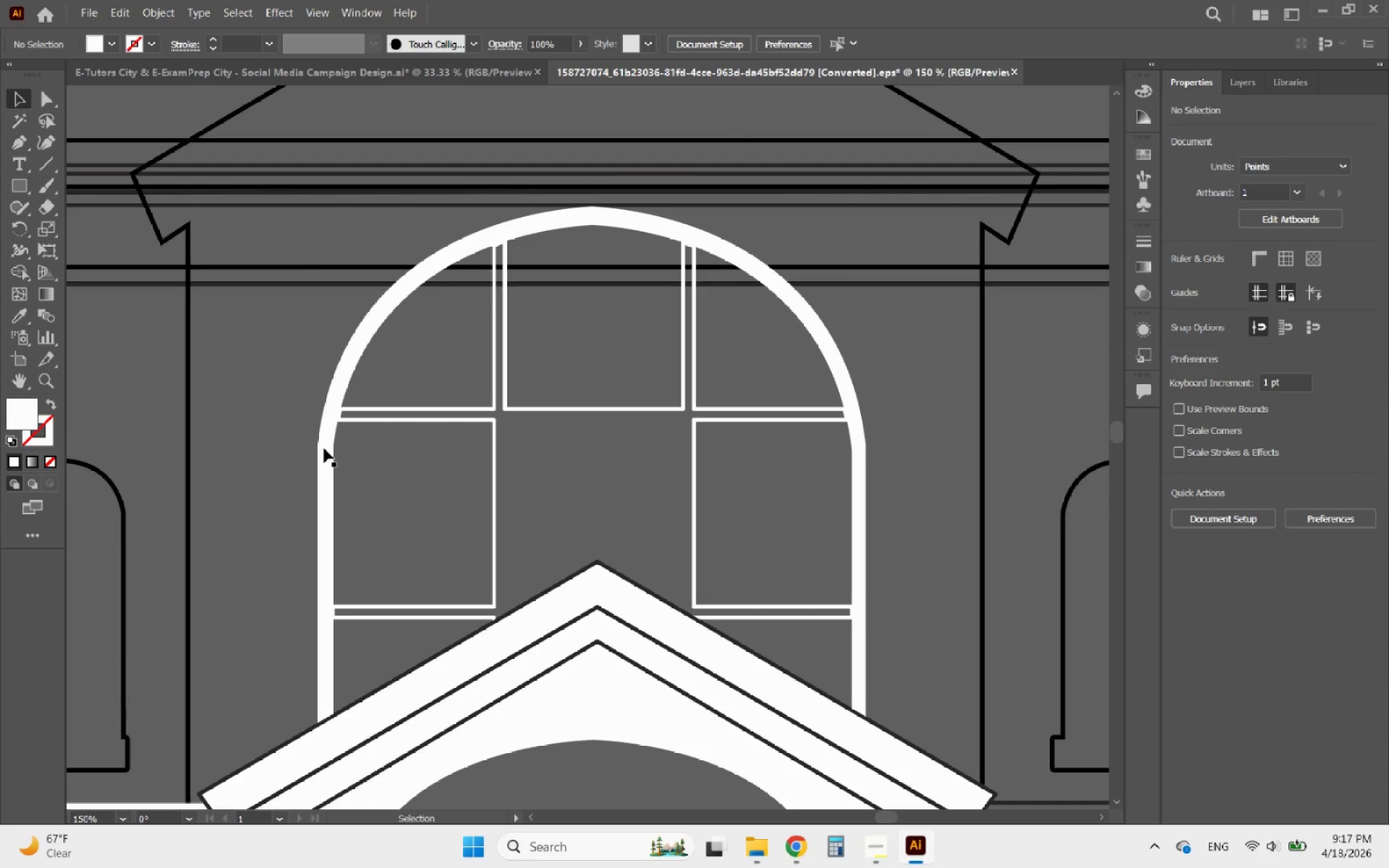 
hold_key(key=AltLeft, duration=1.75)
scroll: coordinate [645, 490], scroll_direction: down, amount: 2.0
 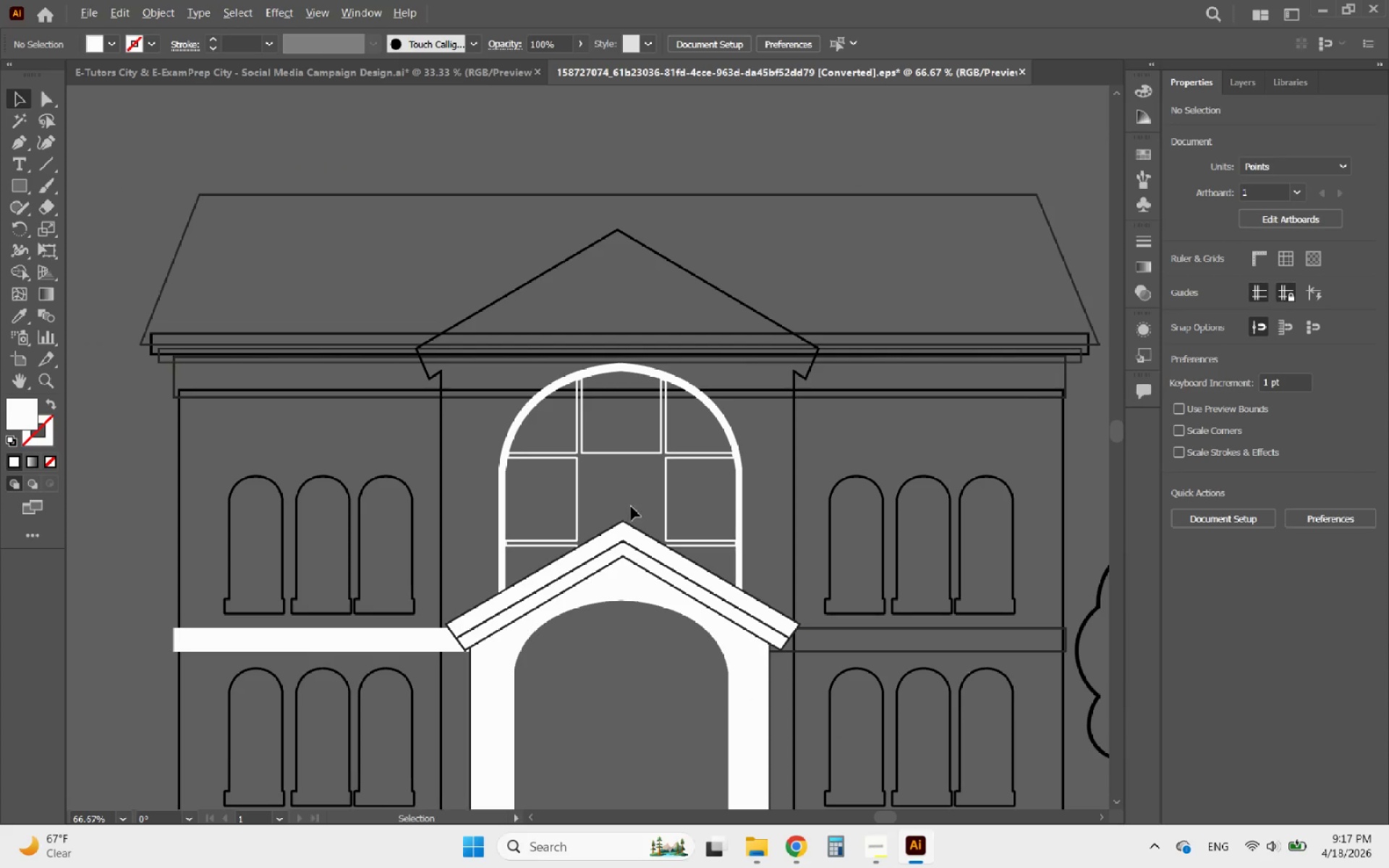 
scroll: coordinate [629, 509], scroll_direction: up, amount: 3.0
 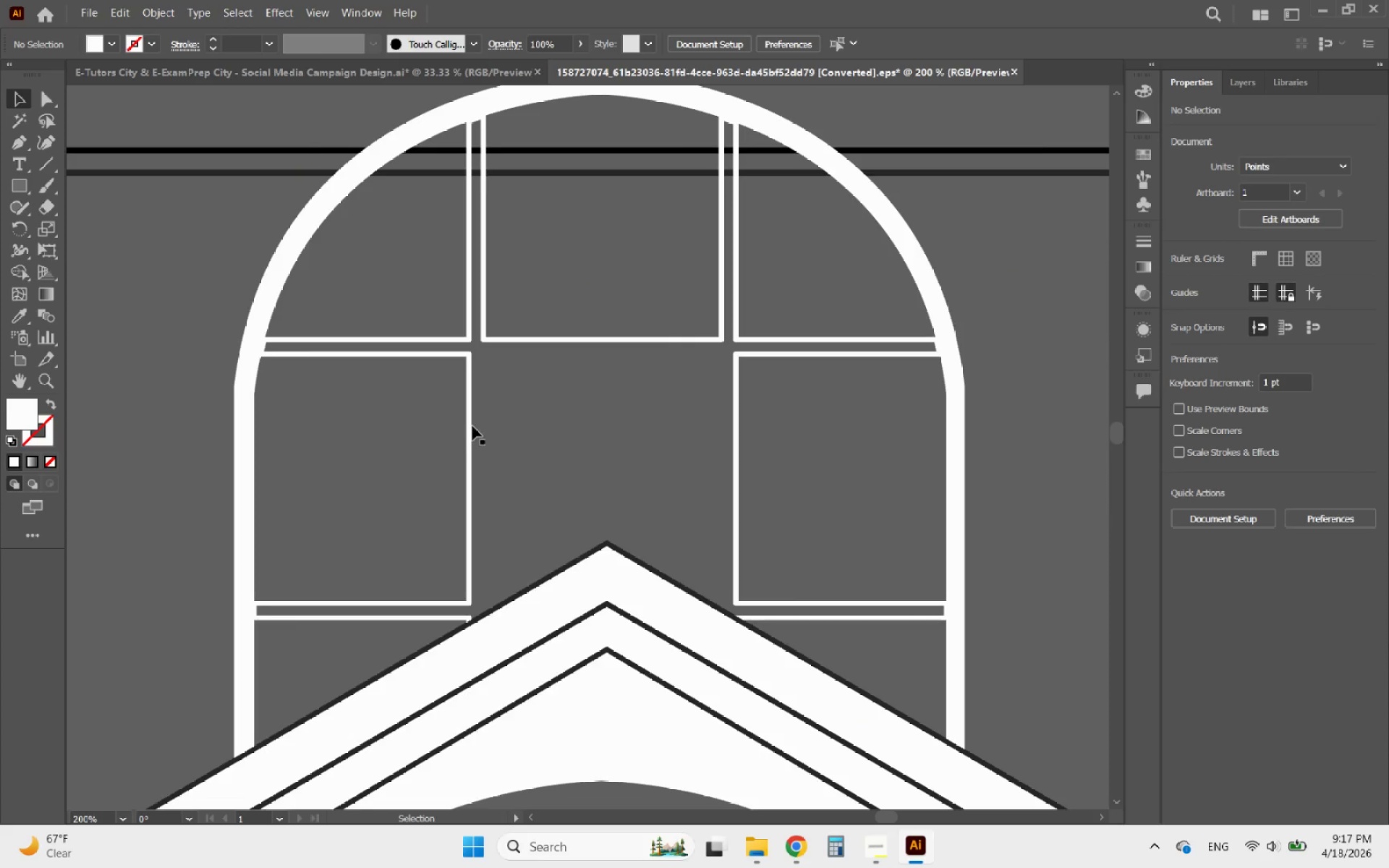 
left_click([472, 426])
 